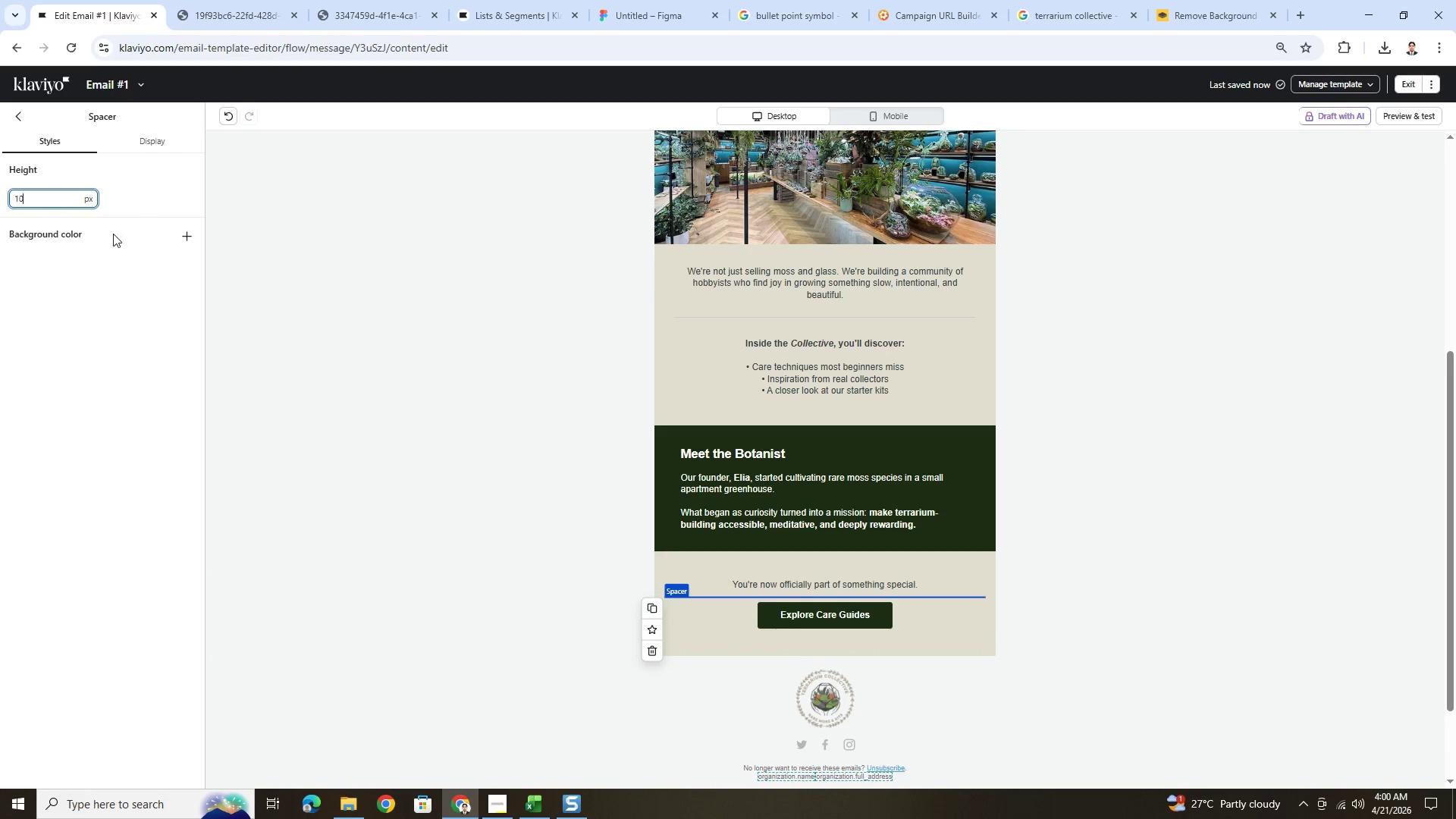 
key(Numpad0)
 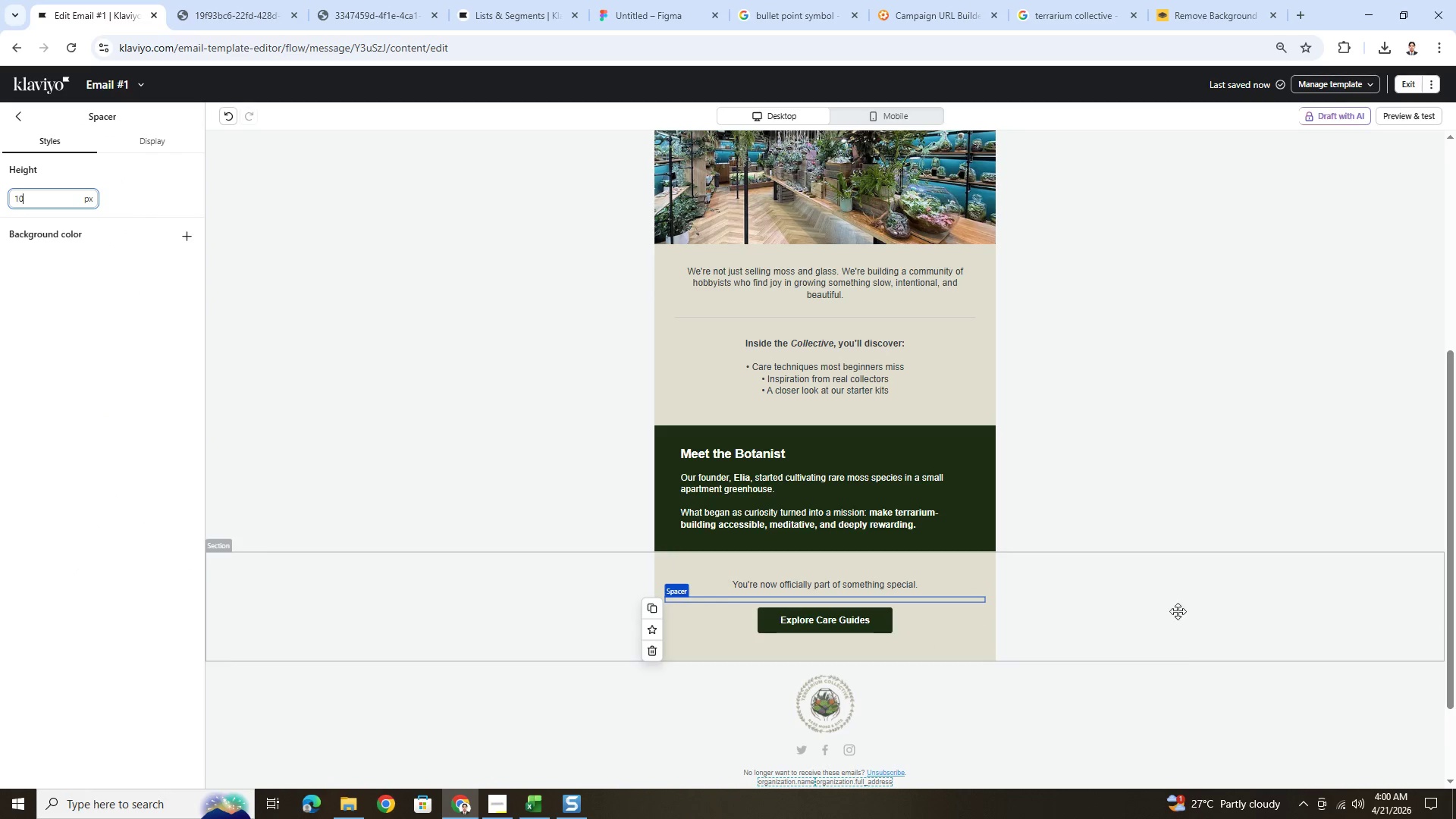 
left_click([1182, 662])
 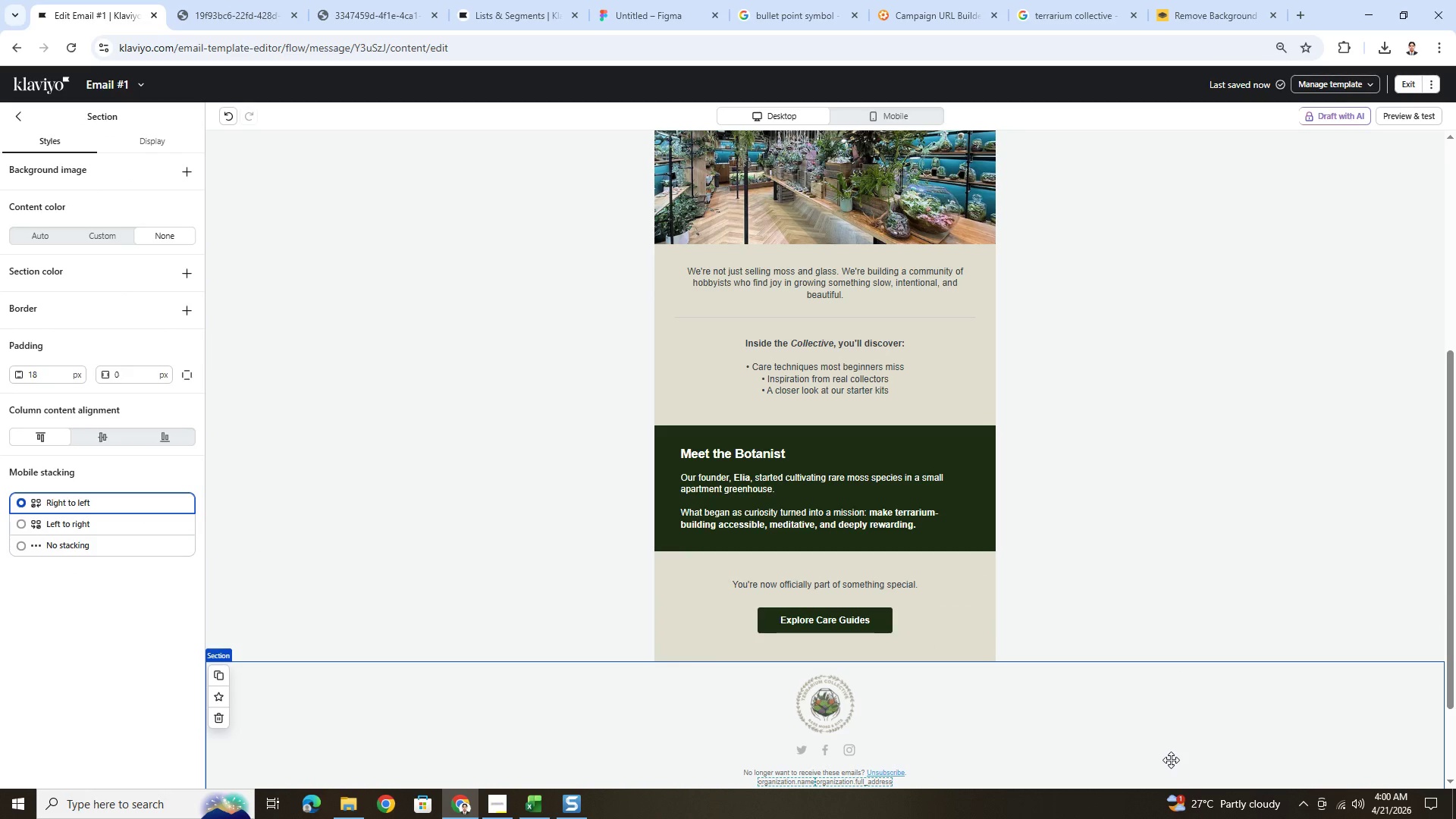 
scroll: coordinate [1171, 760], scroll_direction: up, amount: 1.0
 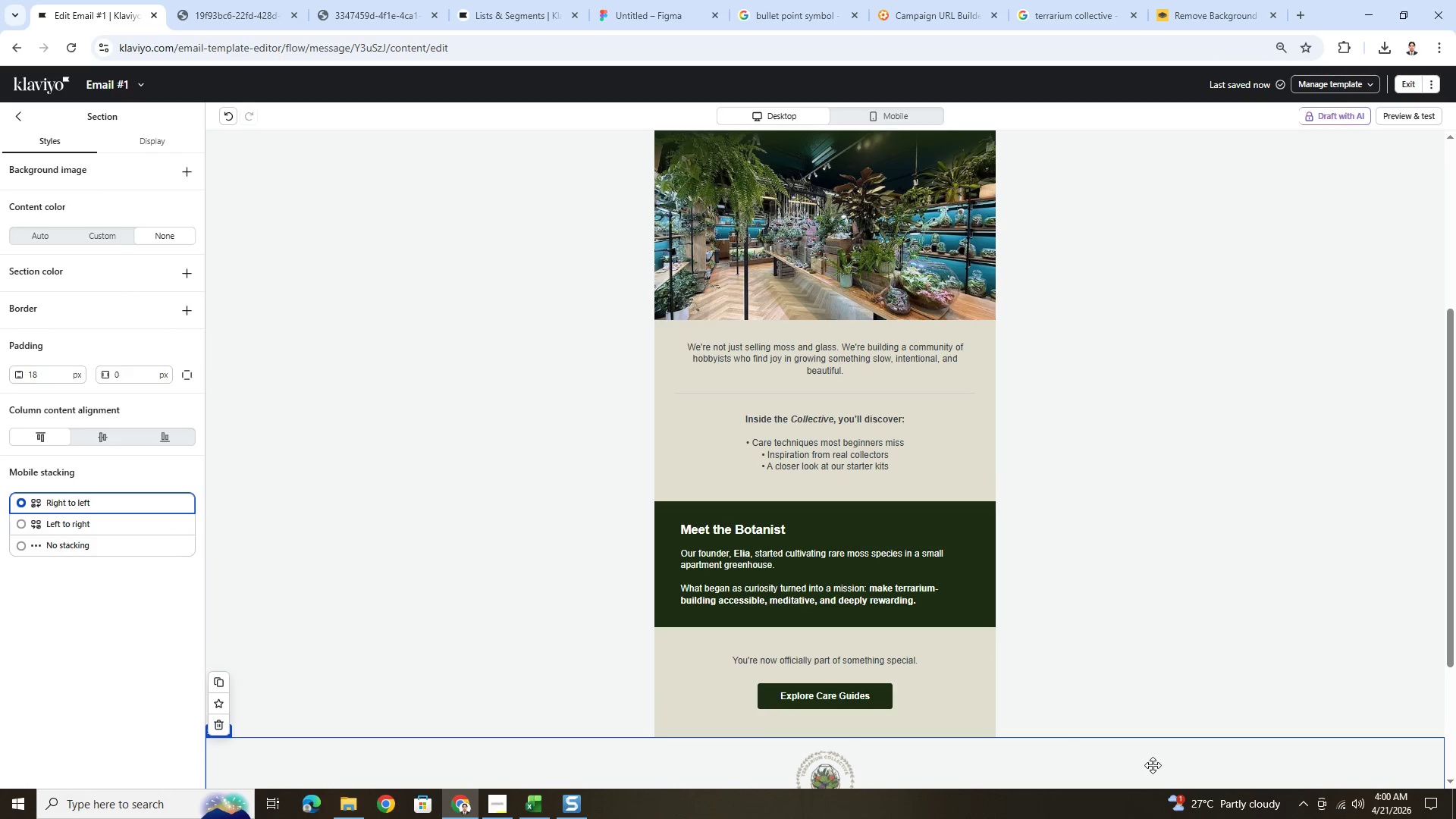 
hold_key(key=ControlLeft, duration=0.53)
scroll: coordinate [1046, 615], scroll_direction: down, amount: 3.0
 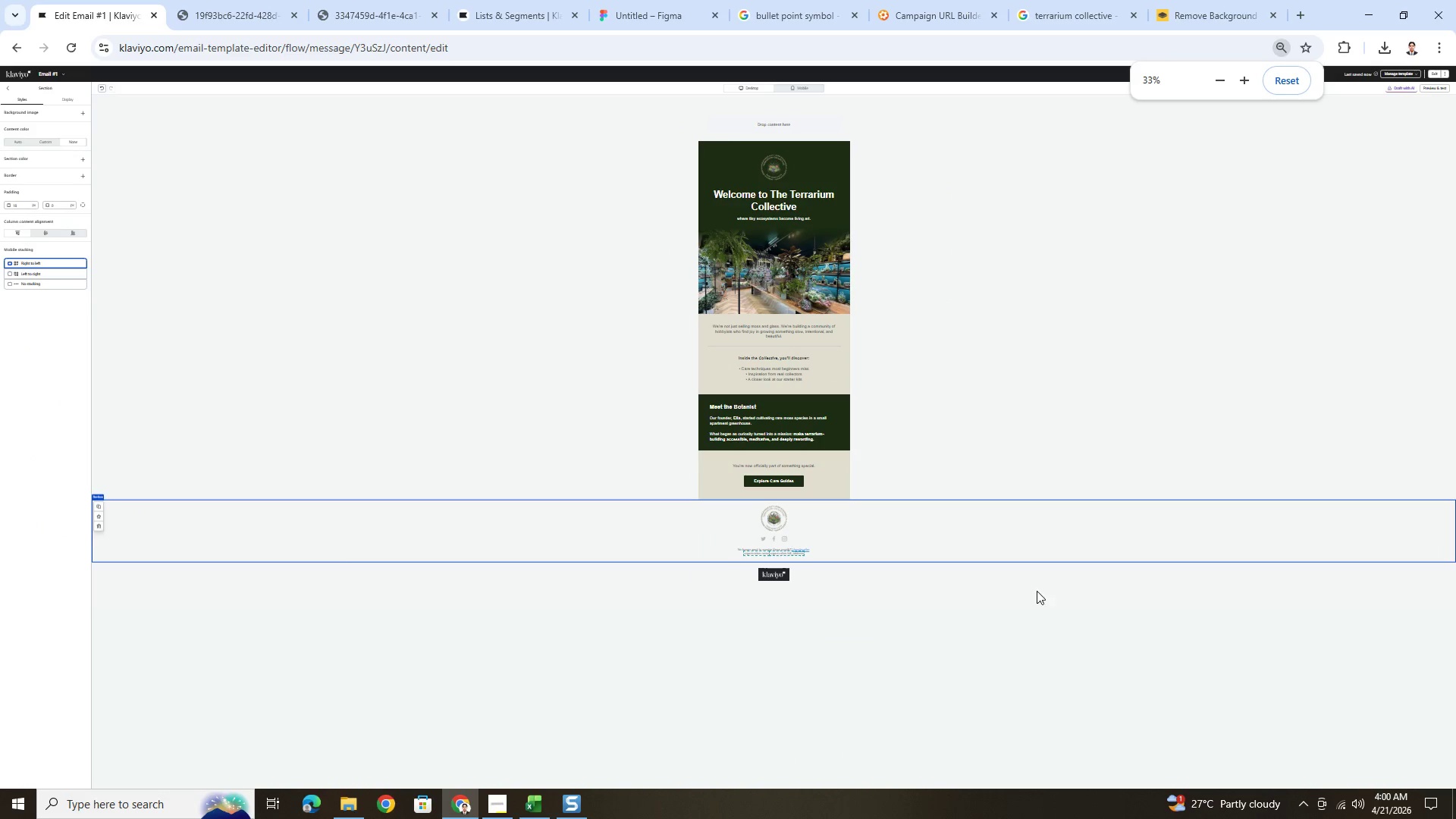 
hold_key(key=ControlLeft, duration=1.22)
scroll: coordinate [1031, 586], scroll_direction: up, amount: 1.0
 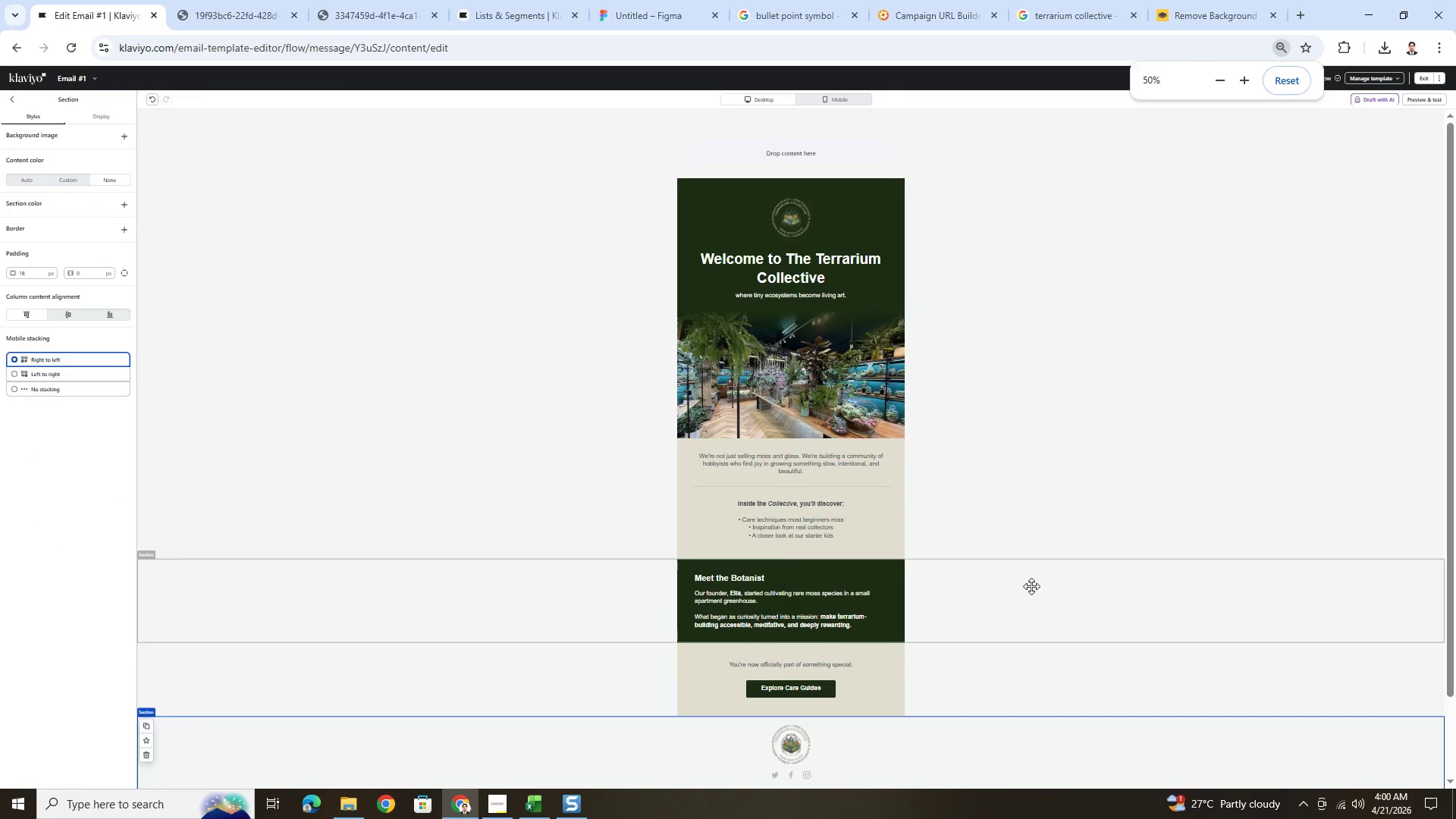 
scroll: coordinate [1033, 585], scroll_direction: down, amount: 6.0
 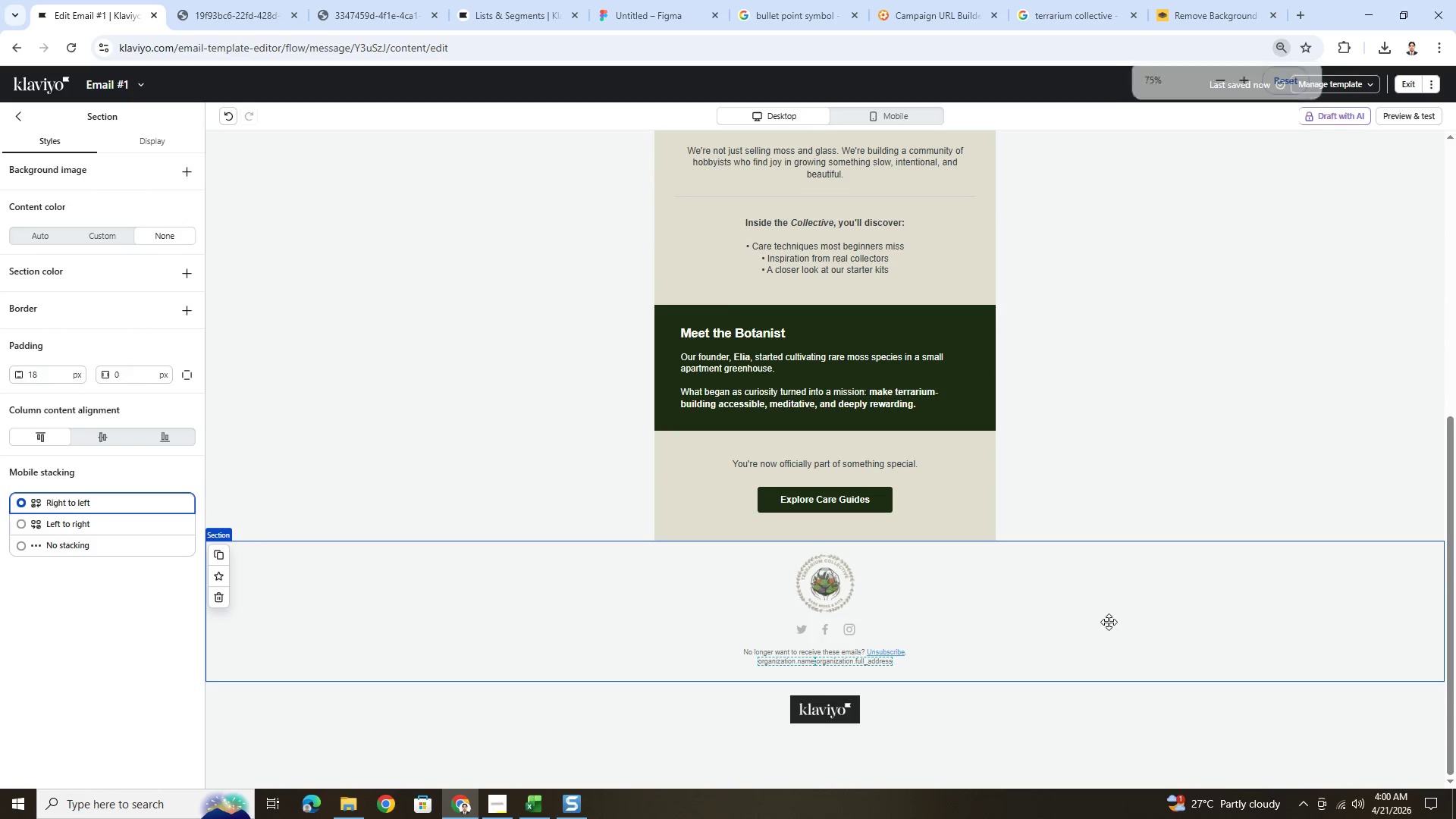 
scroll: coordinate [1111, 624], scroll_direction: up, amount: 2.0
 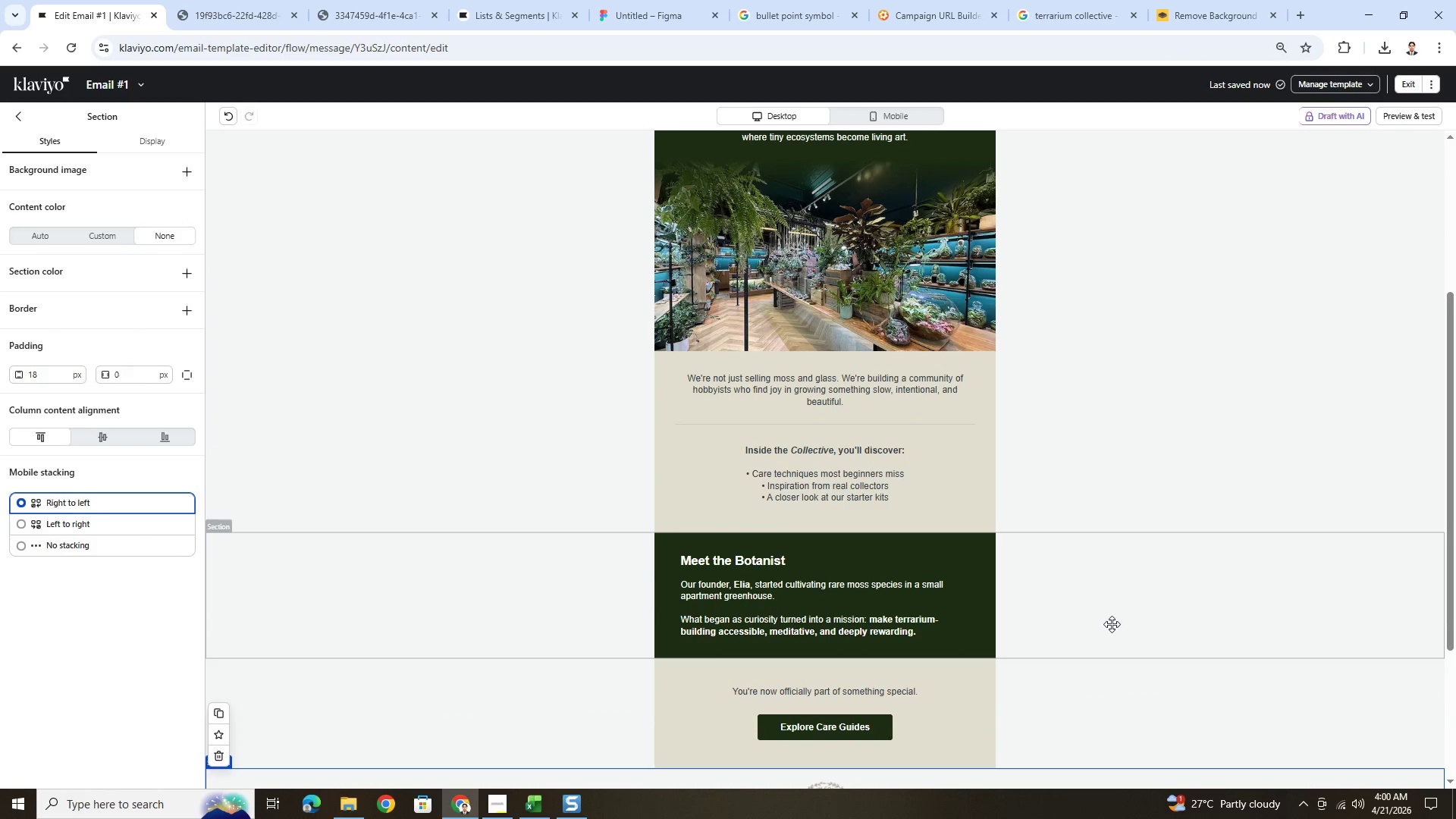 
scroll: coordinate [1112, 623], scroll_direction: down, amount: 1.0
 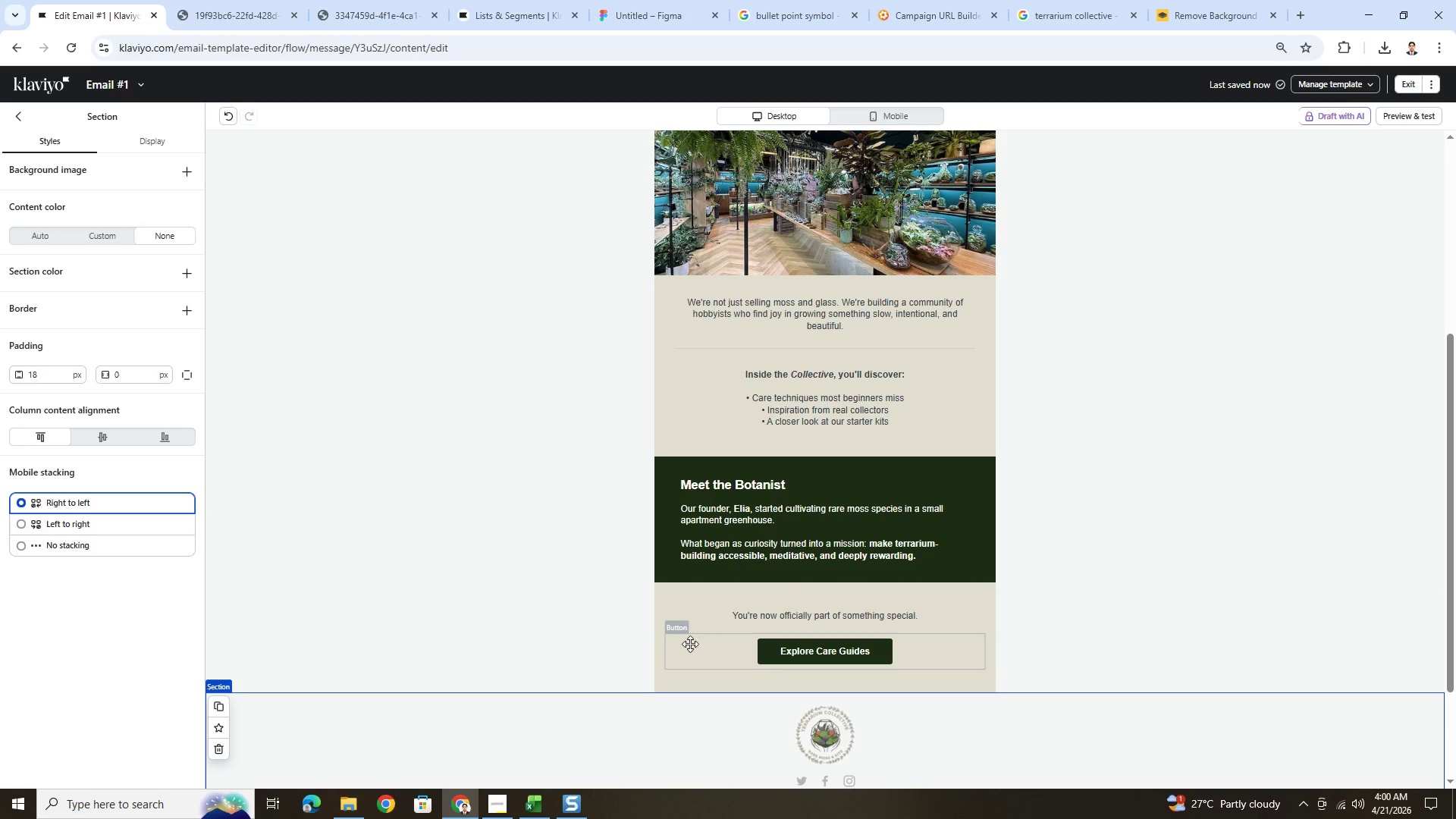 
wait(14.5)
 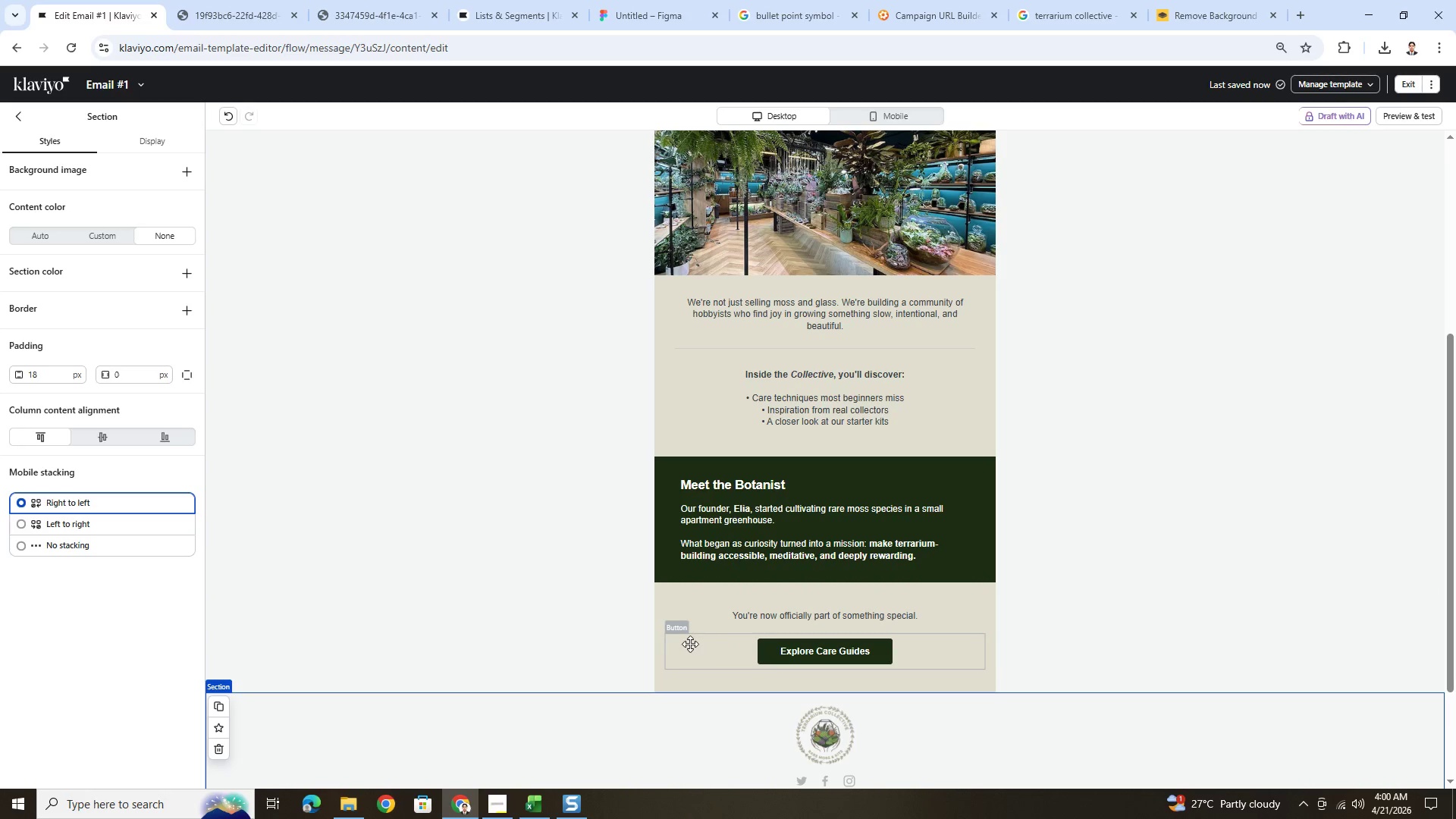 
scroll: coordinate [984, 701], scroll_direction: down, amount: 1.0
 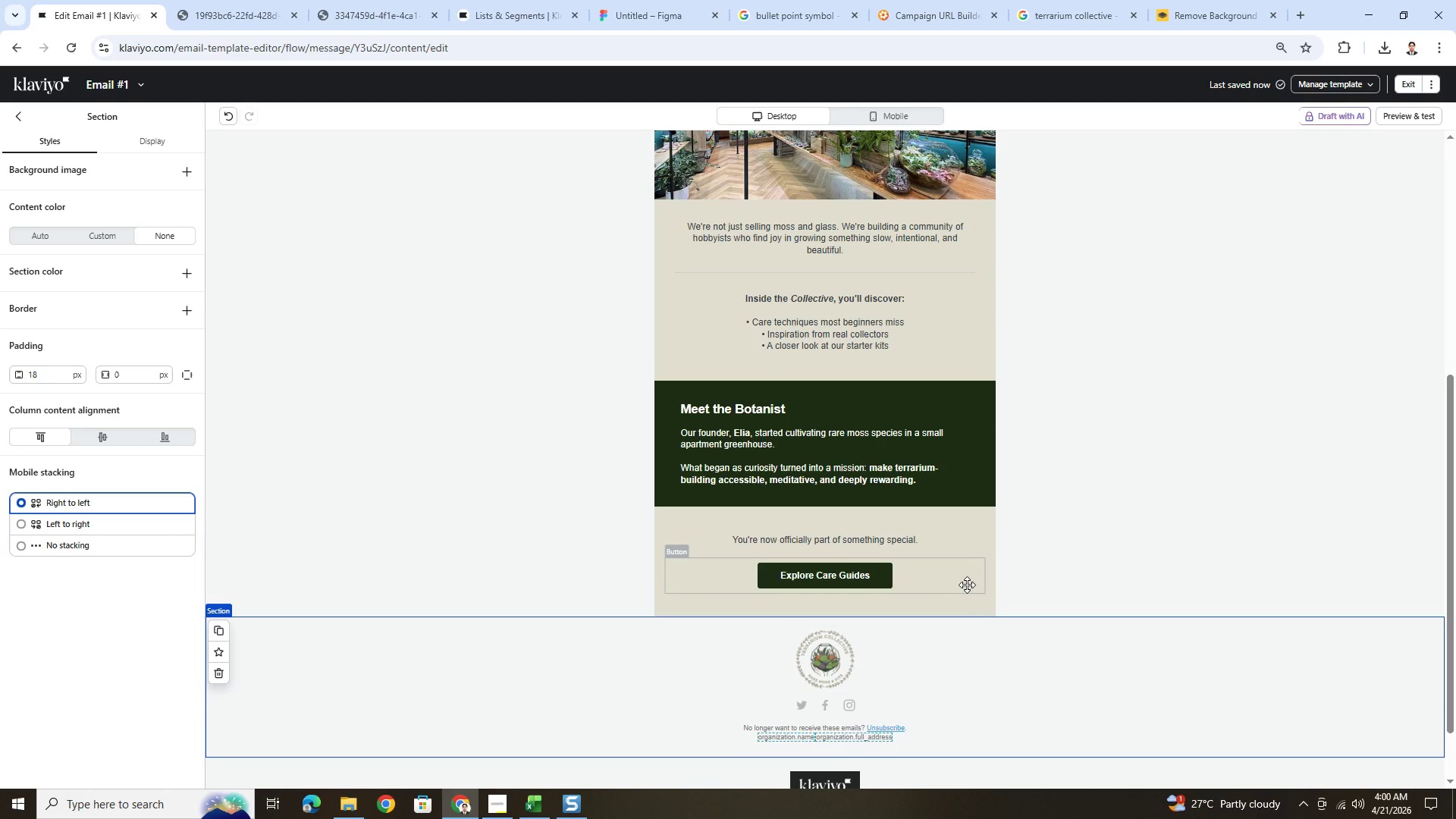 
wait(5.53)
 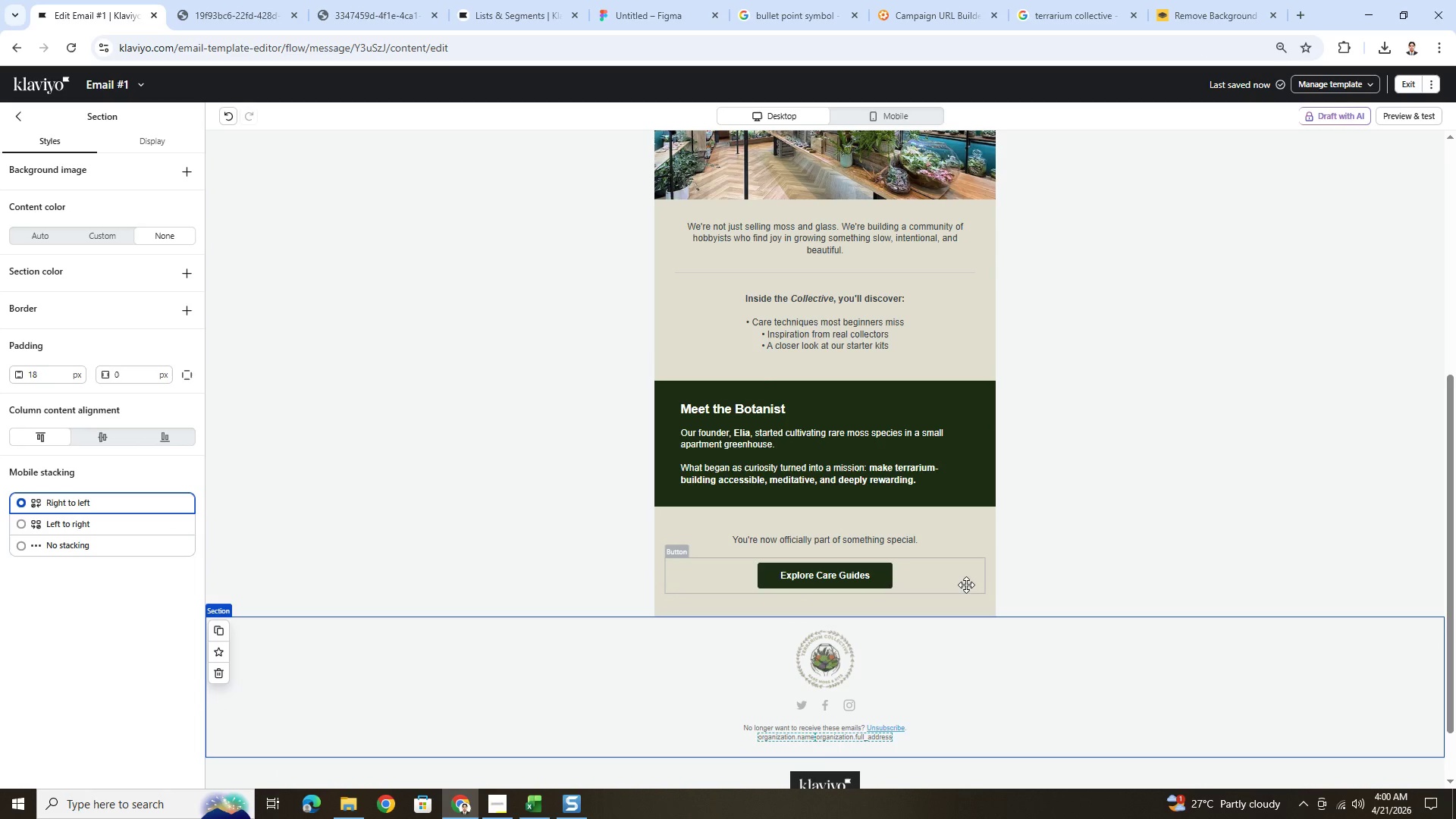 
left_click([967, 585])
 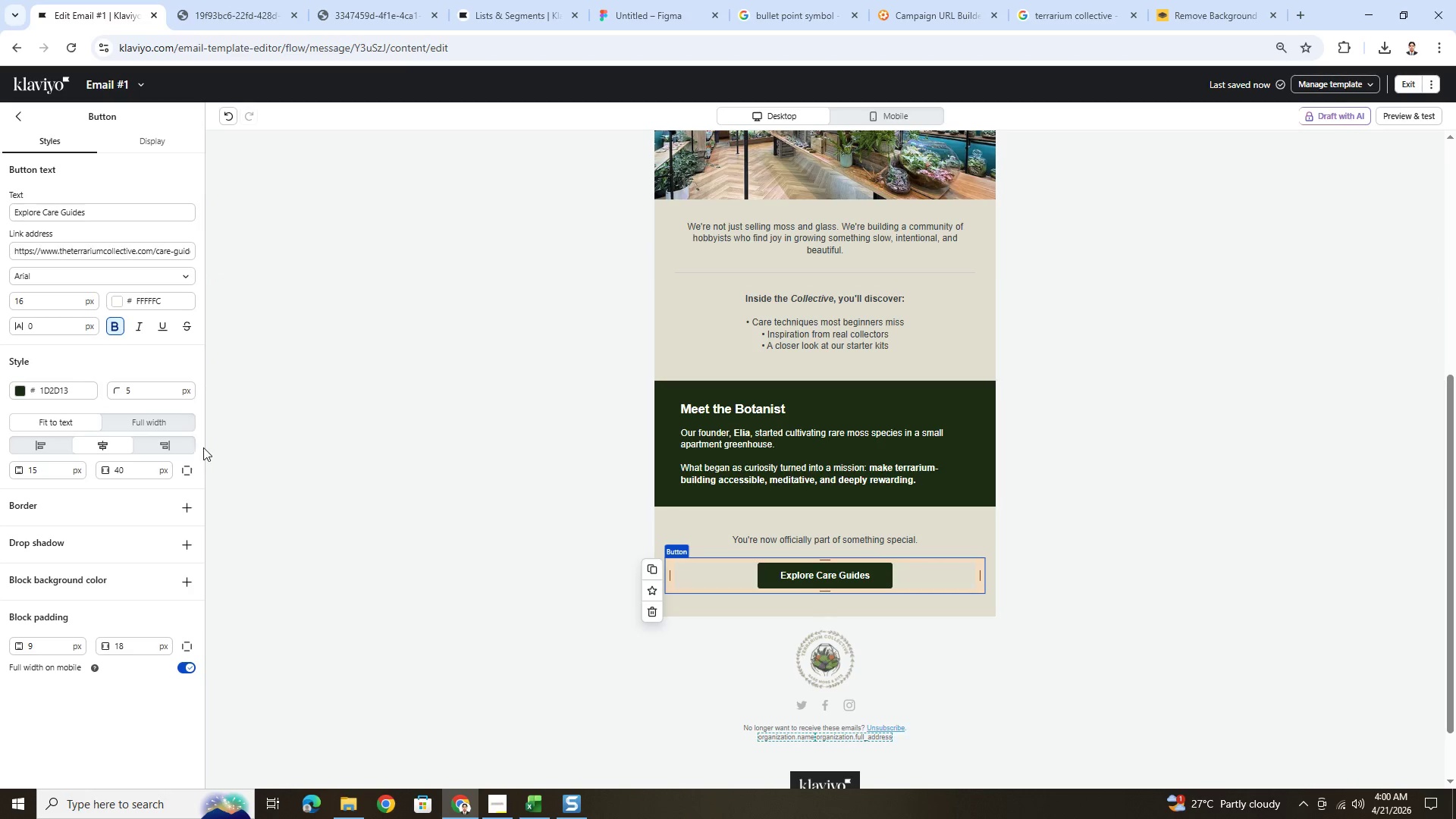 
left_click([174, 419])
 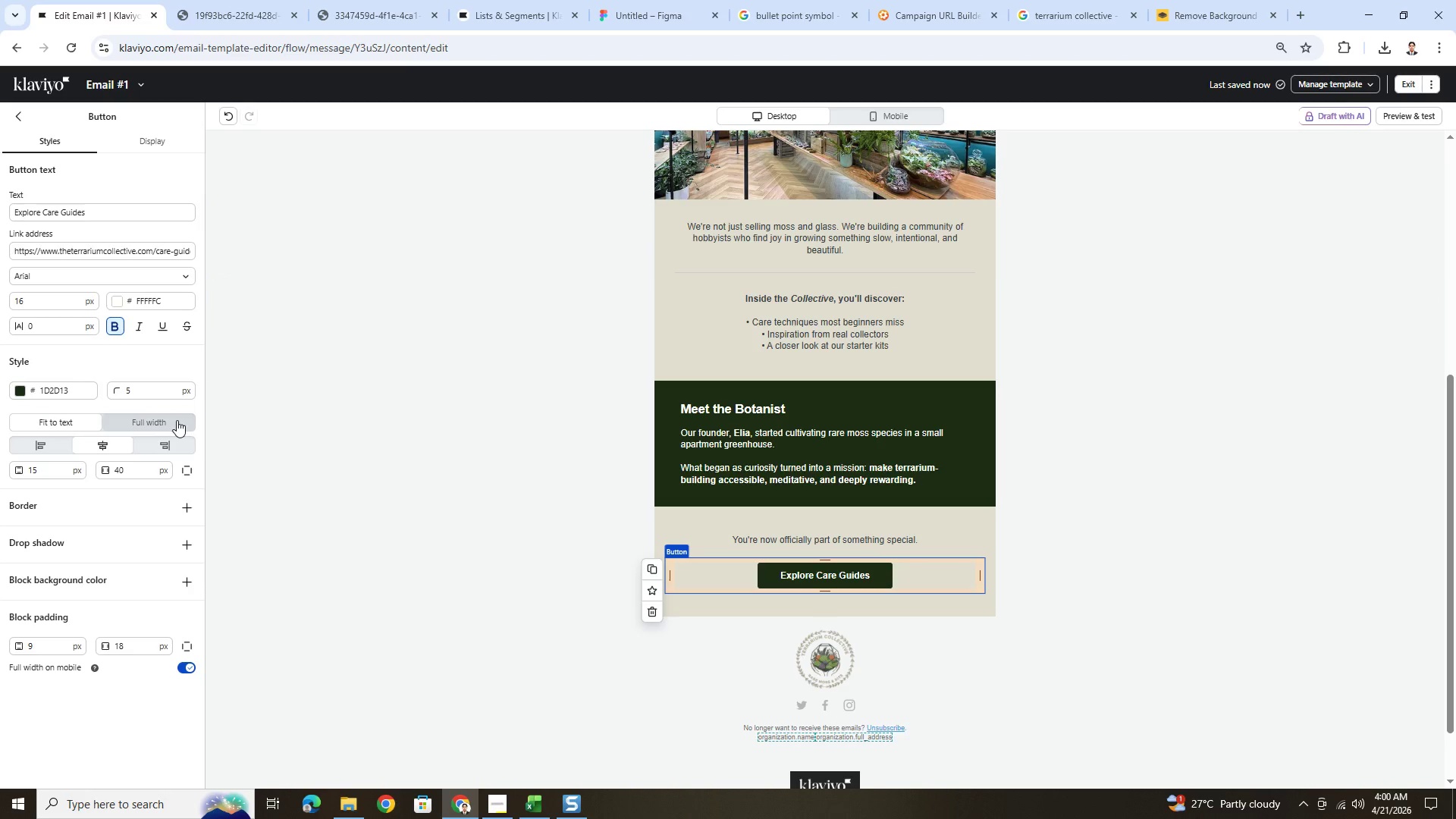 
left_click([177, 422])
 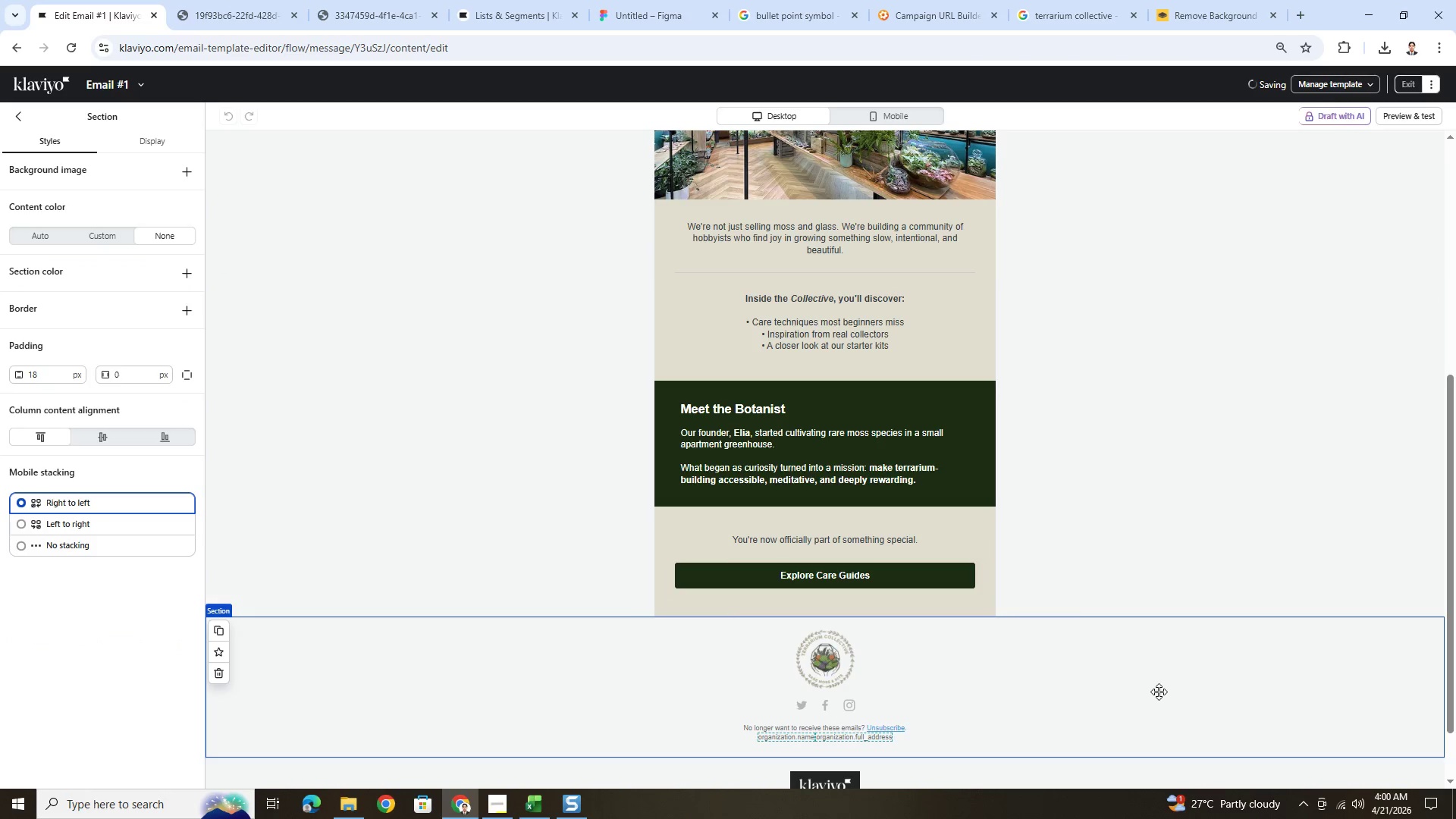 
scroll: coordinate [1159, 694], scroll_direction: up, amount: 5.0
 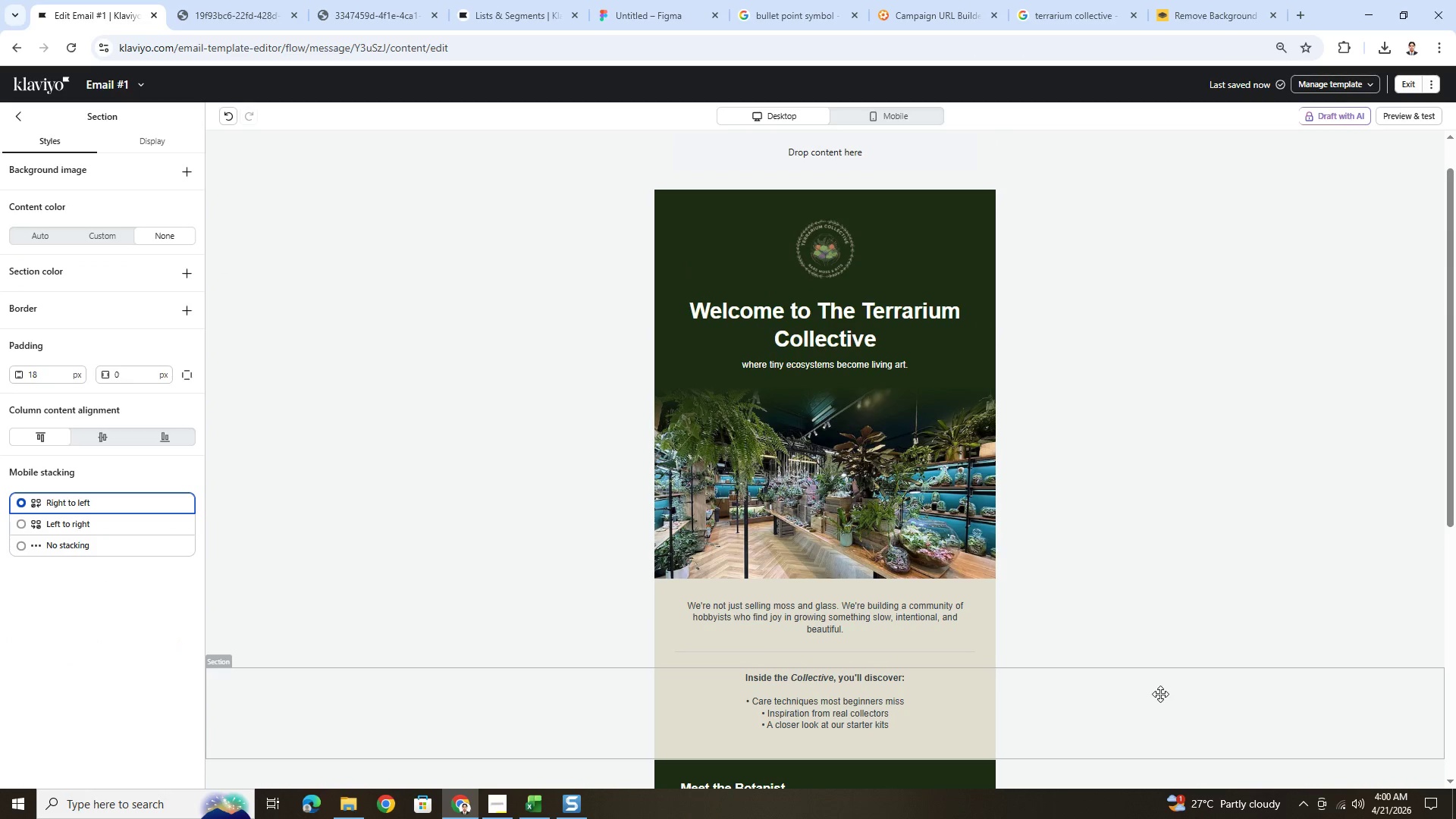 
hold_key(key=ControlLeft, duration=0.34)
scroll: coordinate [1159, 692], scroll_direction: down, amount: 4.0
 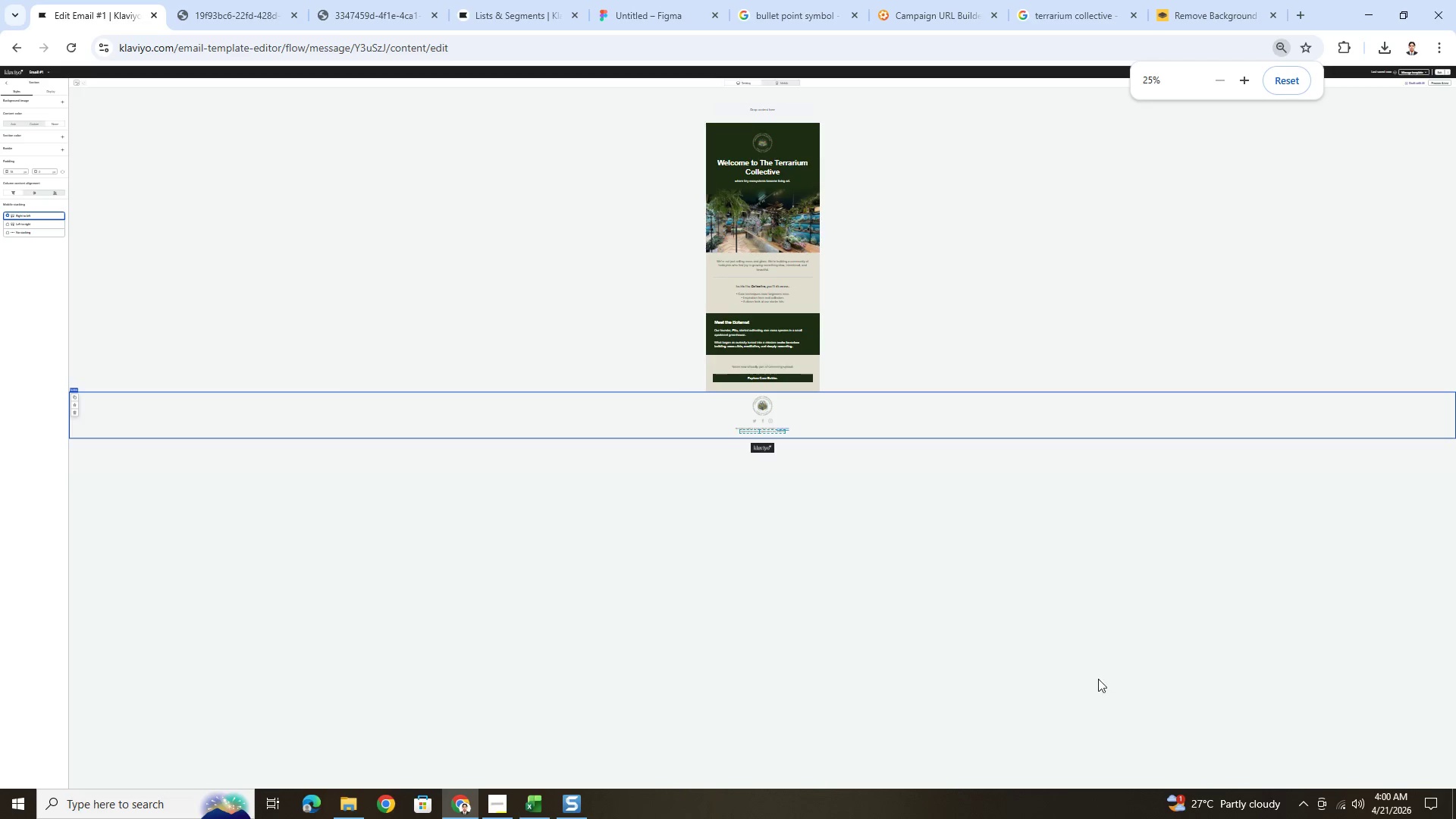 
hold_key(key=ControlLeft, duration=1.41)
scroll: coordinate [1036, 601], scroll_direction: up, amount: 3.0
 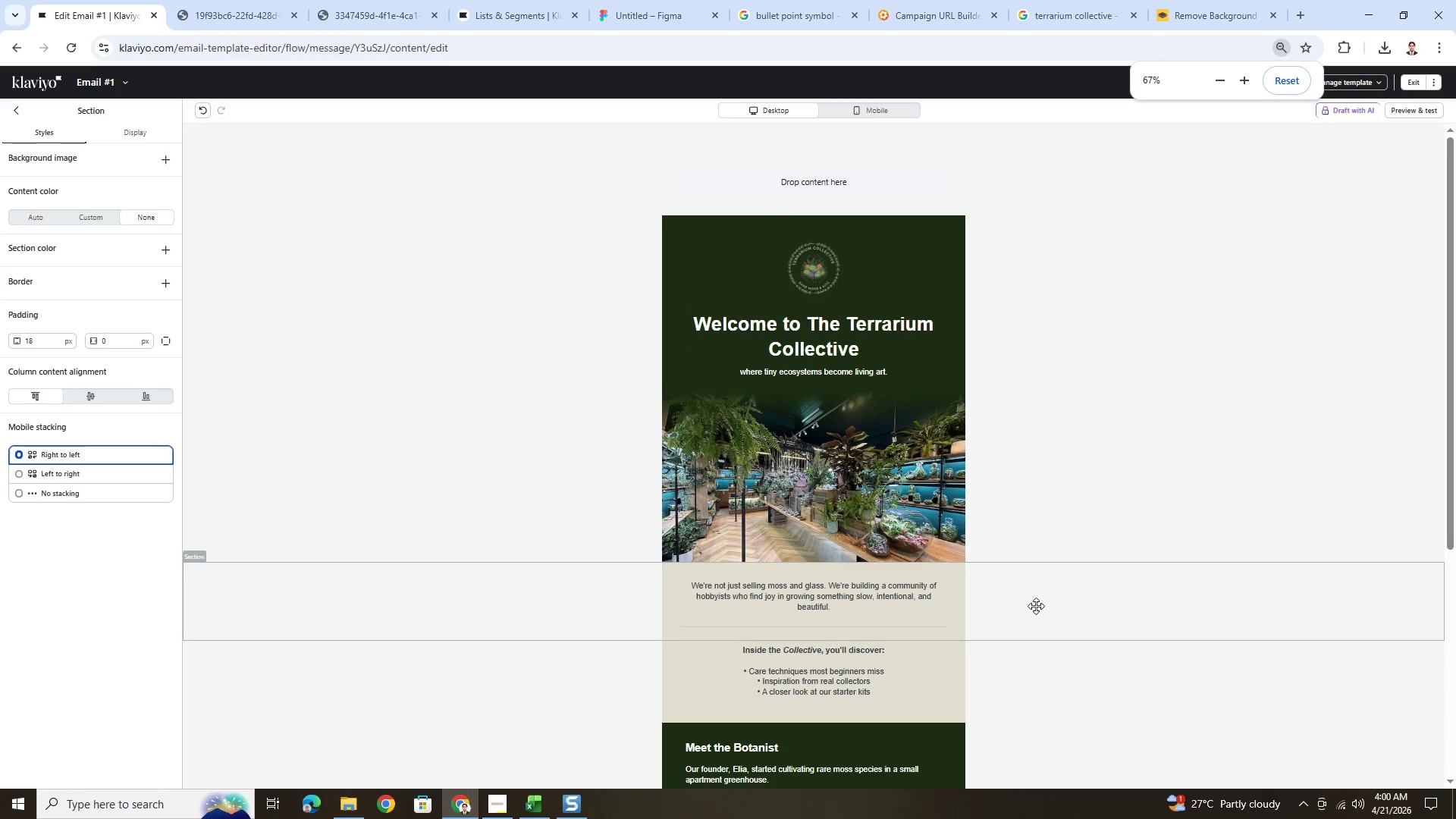 
scroll: coordinate [1040, 613], scroll_direction: down, amount: 4.0
 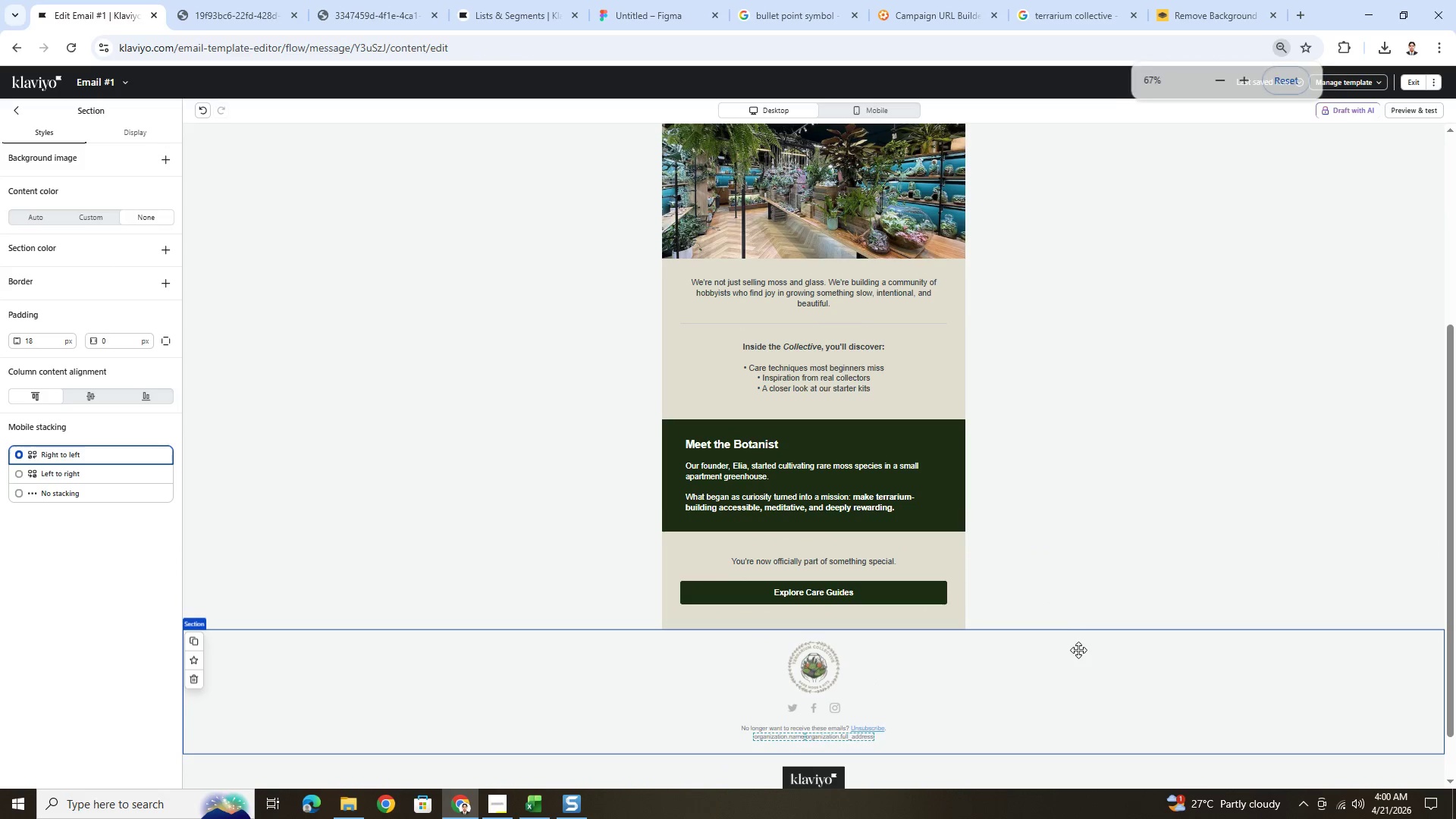 
hold_key(key=ControlLeft, duration=0.31)
scroll: coordinate [1079, 651], scroll_direction: up, amount: 1.0
 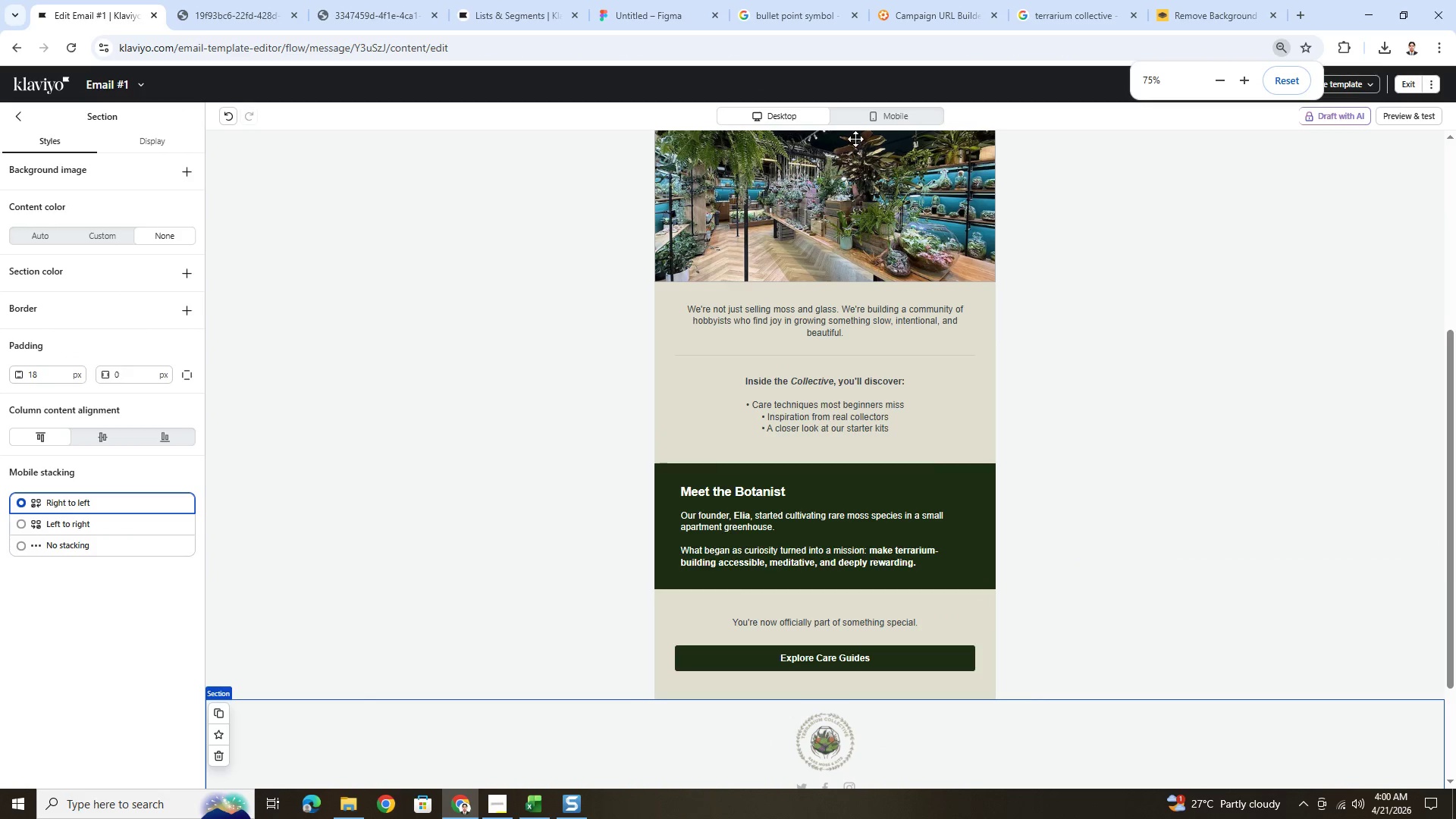 
left_click([866, 119])
 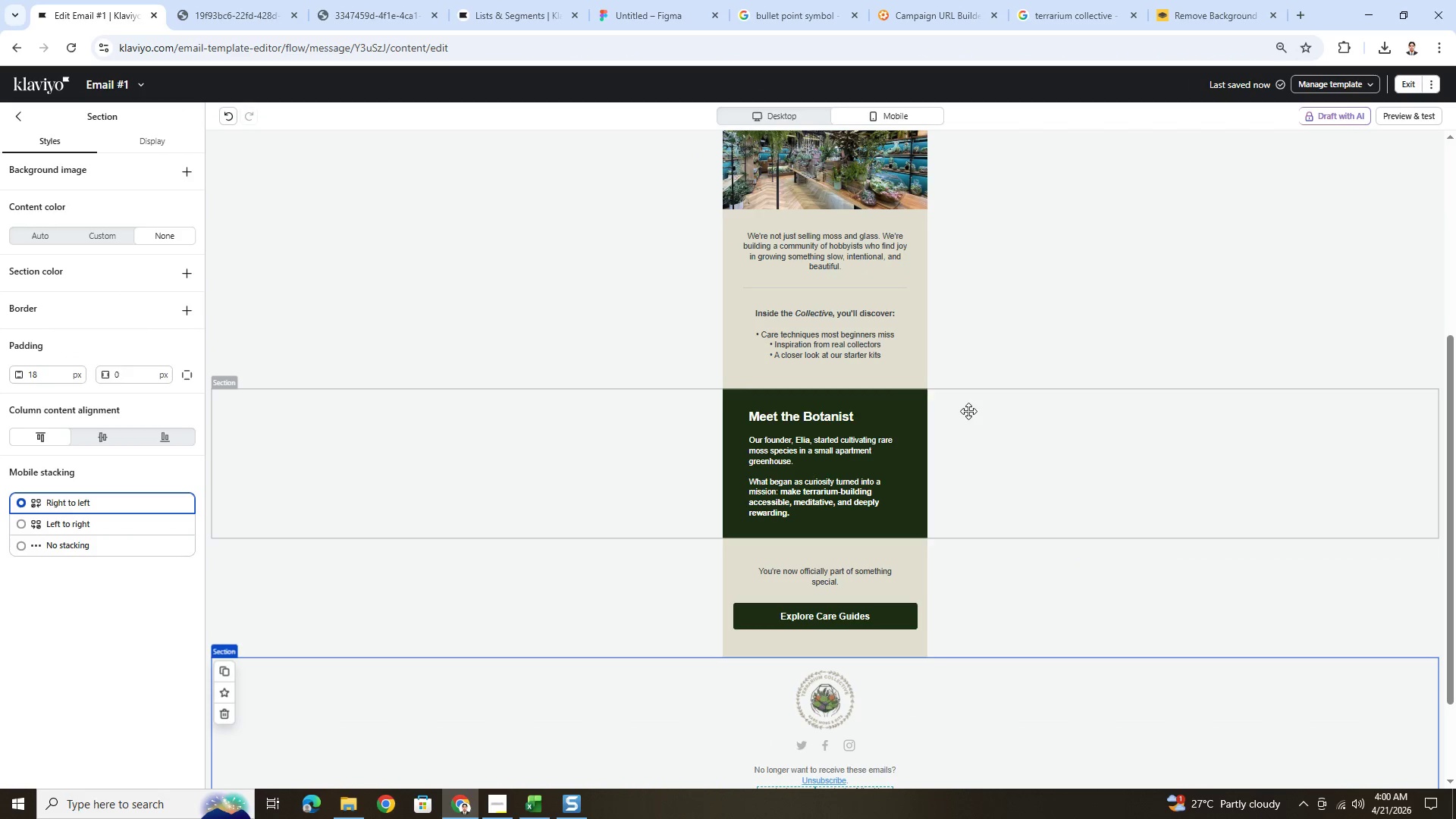 
scroll: coordinate [968, 411], scroll_direction: down, amount: 1.0
 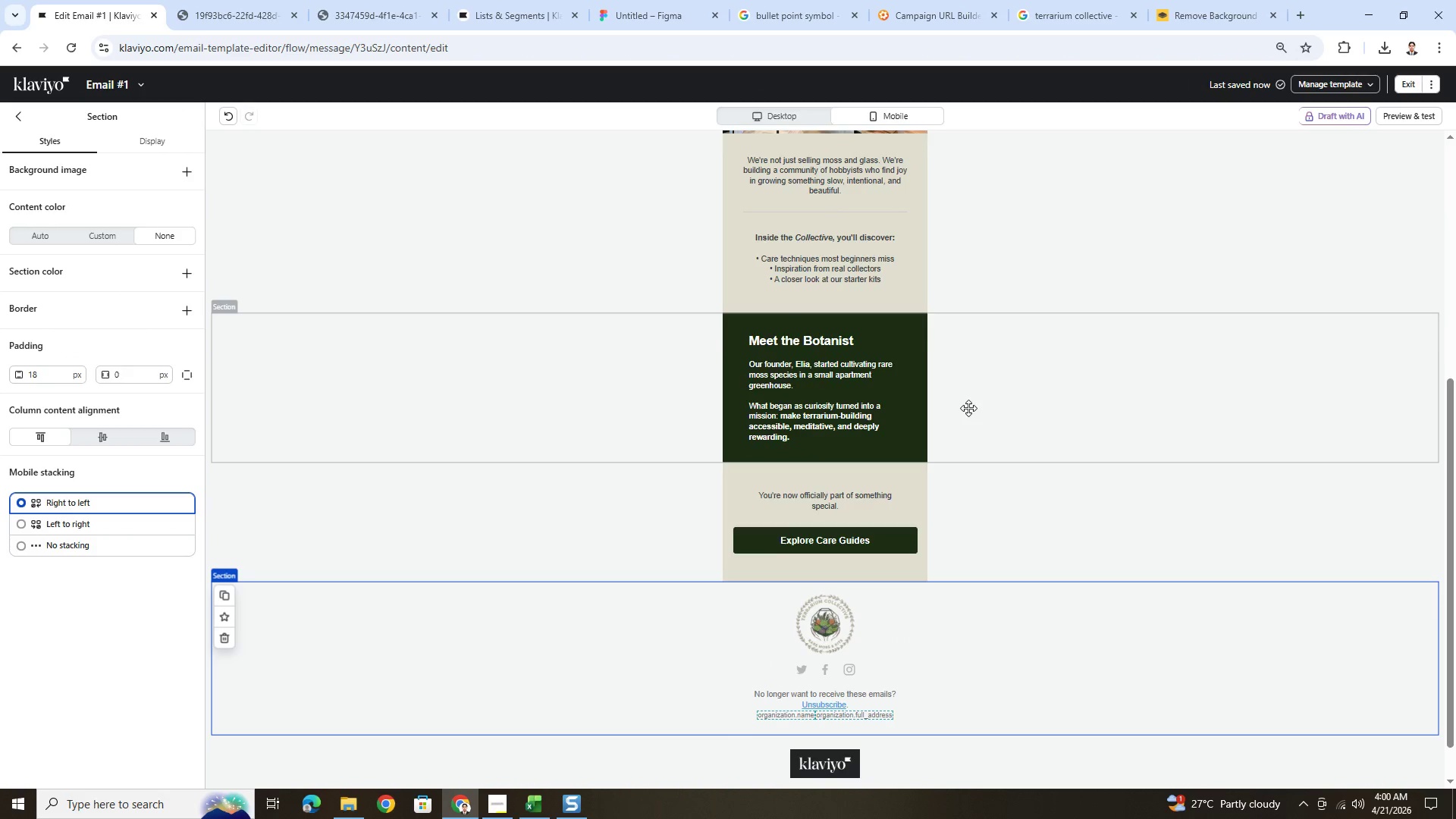 
scroll: coordinate [968, 408], scroll_direction: up, amount: 2.0
 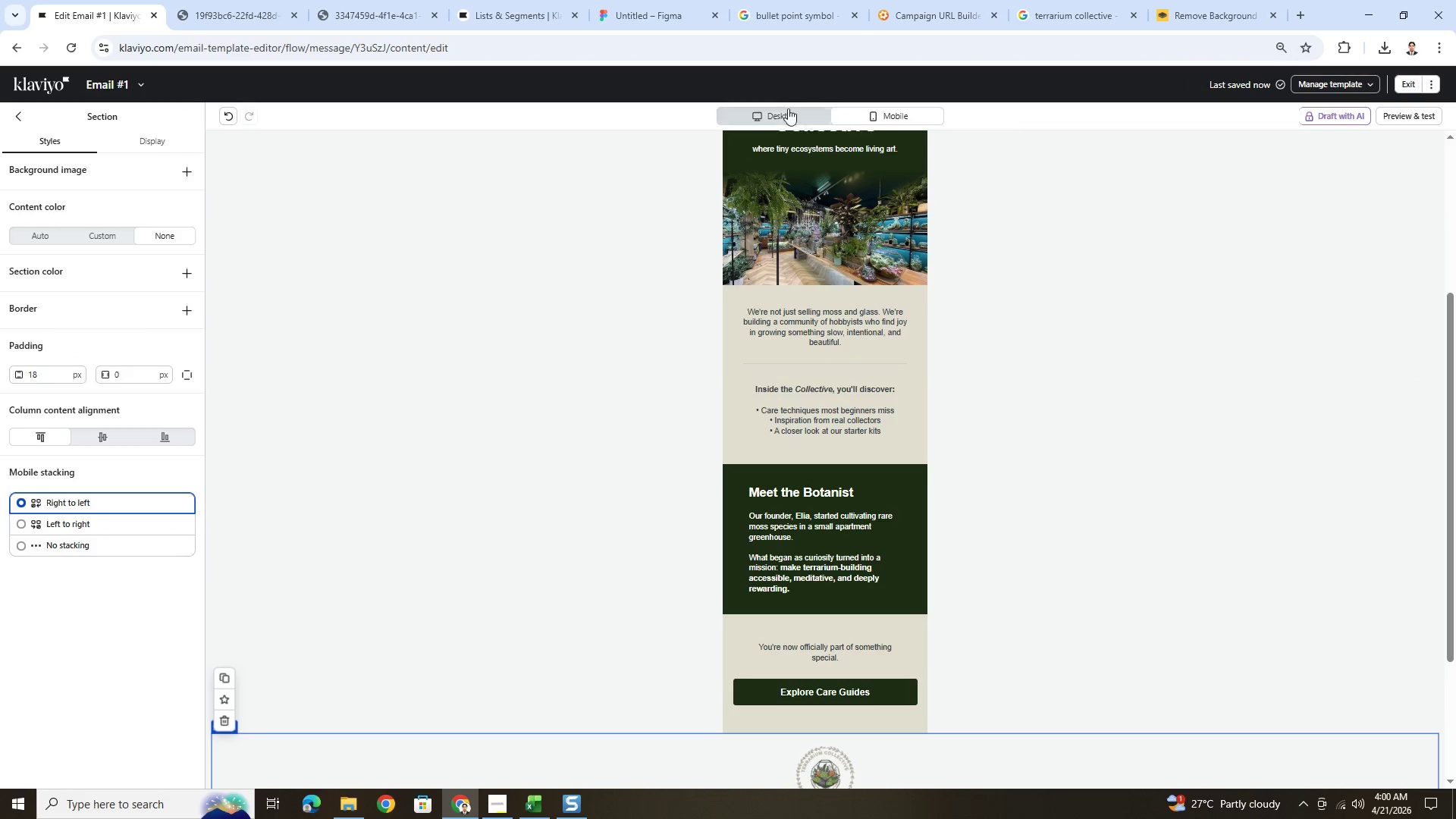 
left_click([789, 113])
 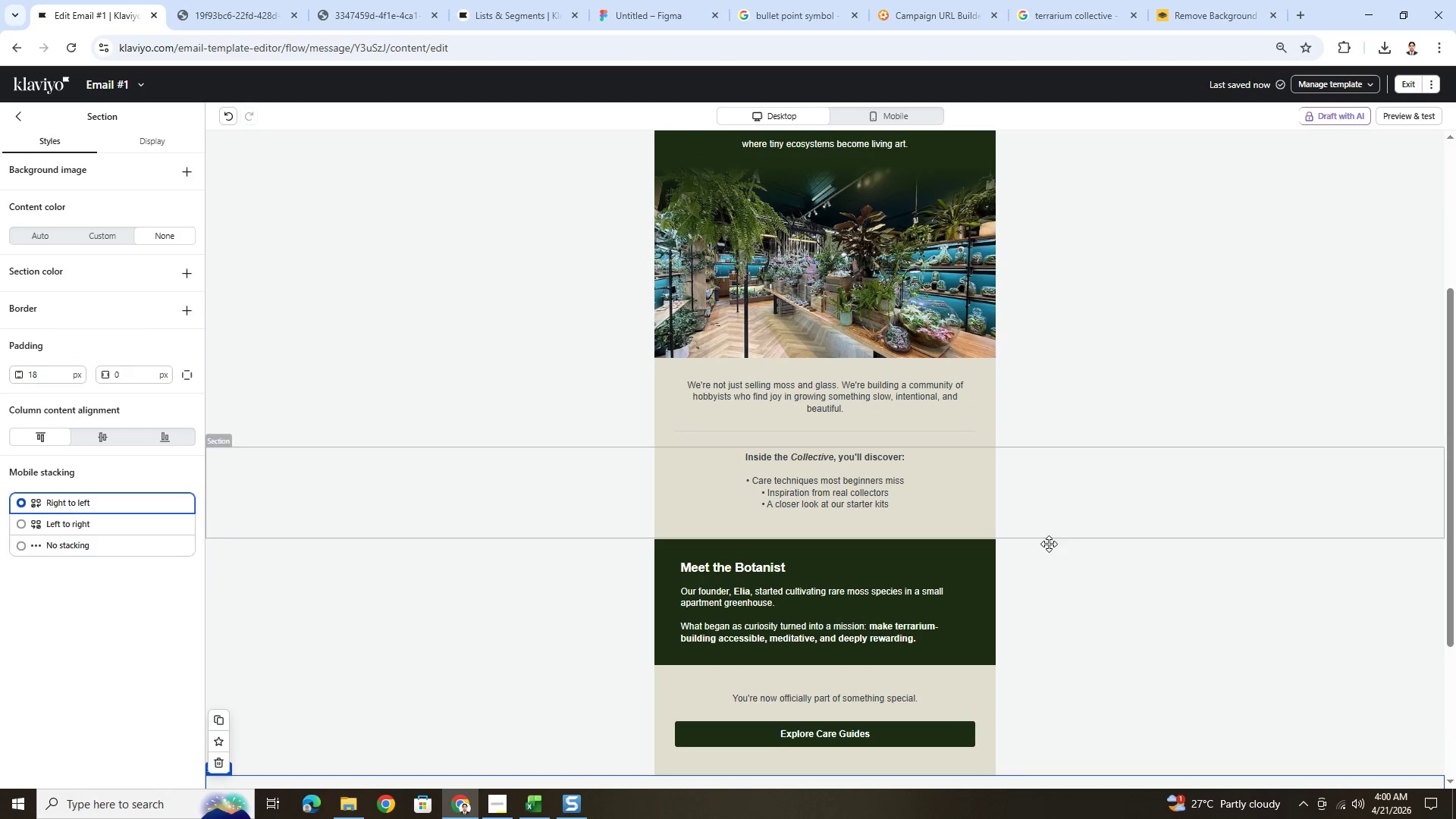 
scroll: coordinate [1050, 557], scroll_direction: down, amount: 2.0
 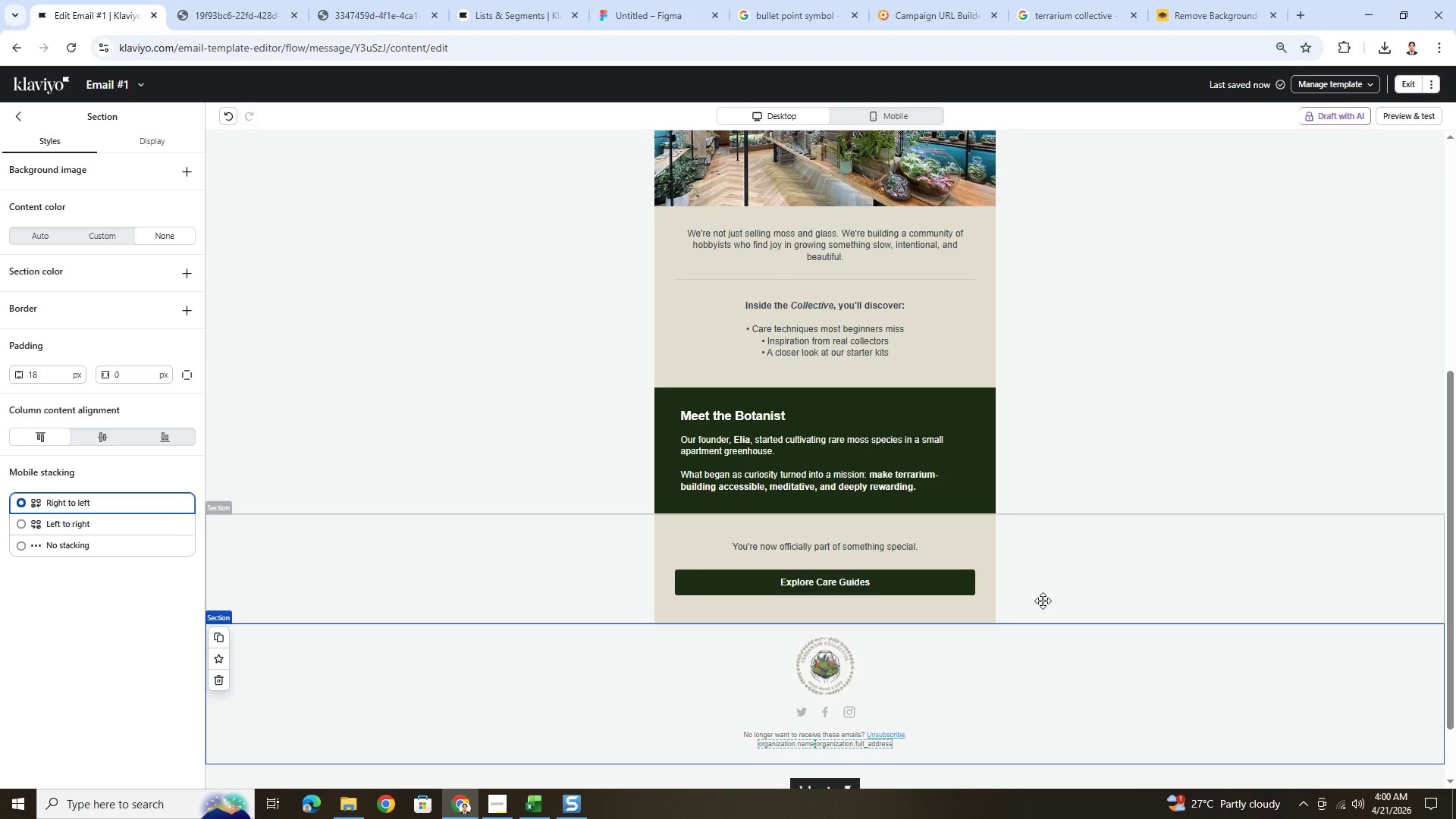 
scroll: coordinate [1047, 602], scroll_direction: up, amount: 4.0
 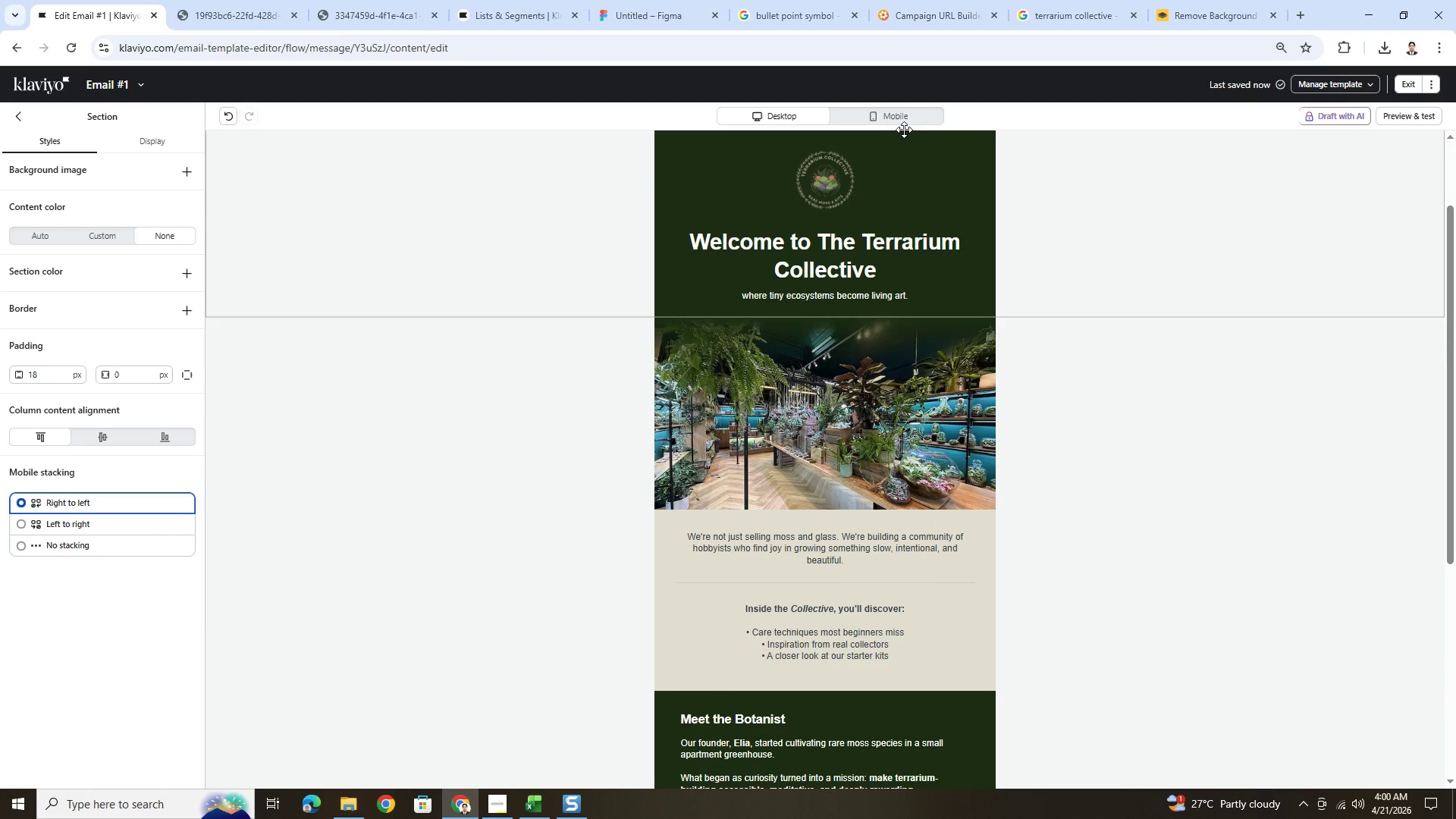 
left_click([903, 121])
 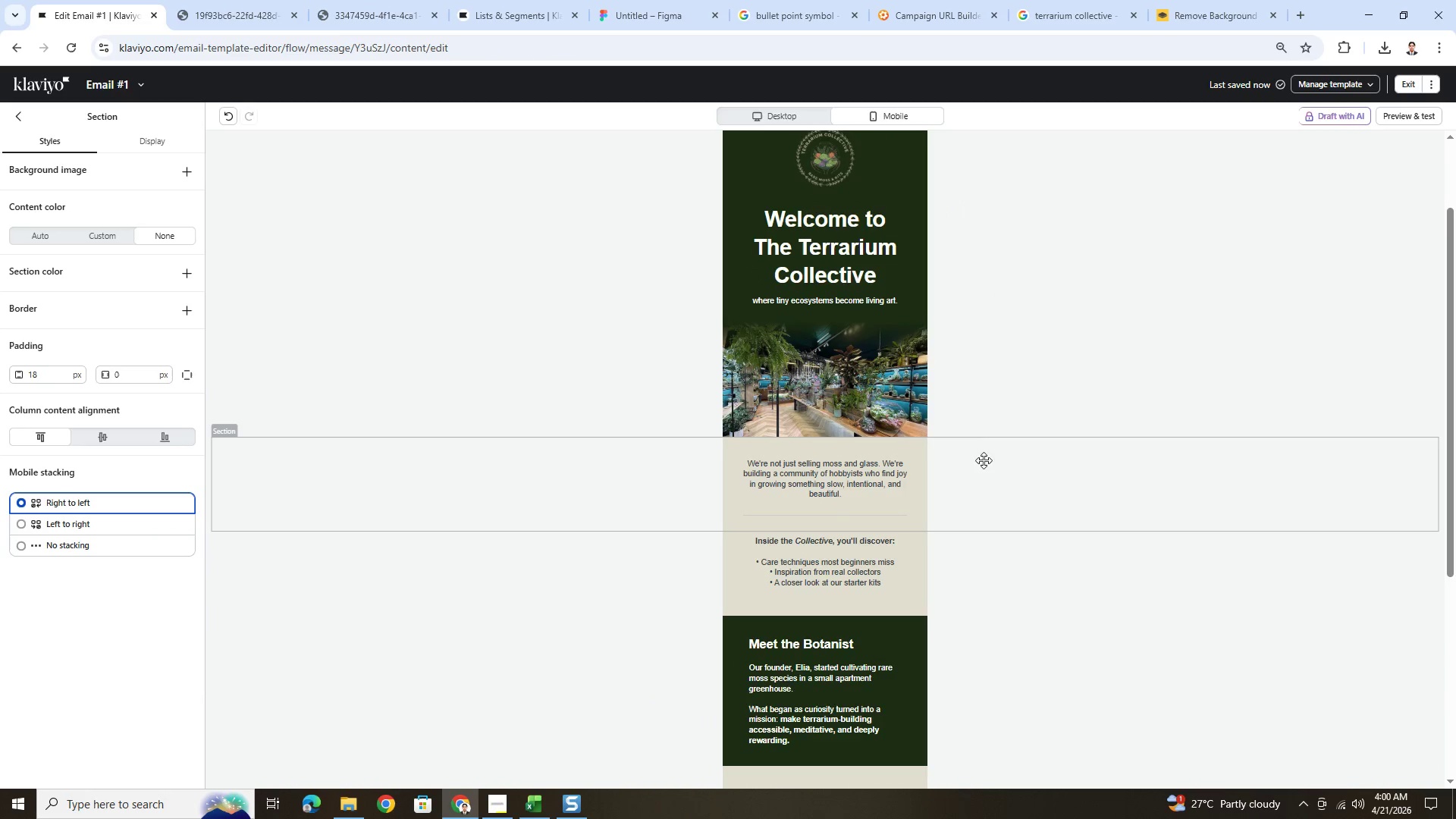 
scroll: coordinate [973, 513], scroll_direction: down, amount: 4.0
 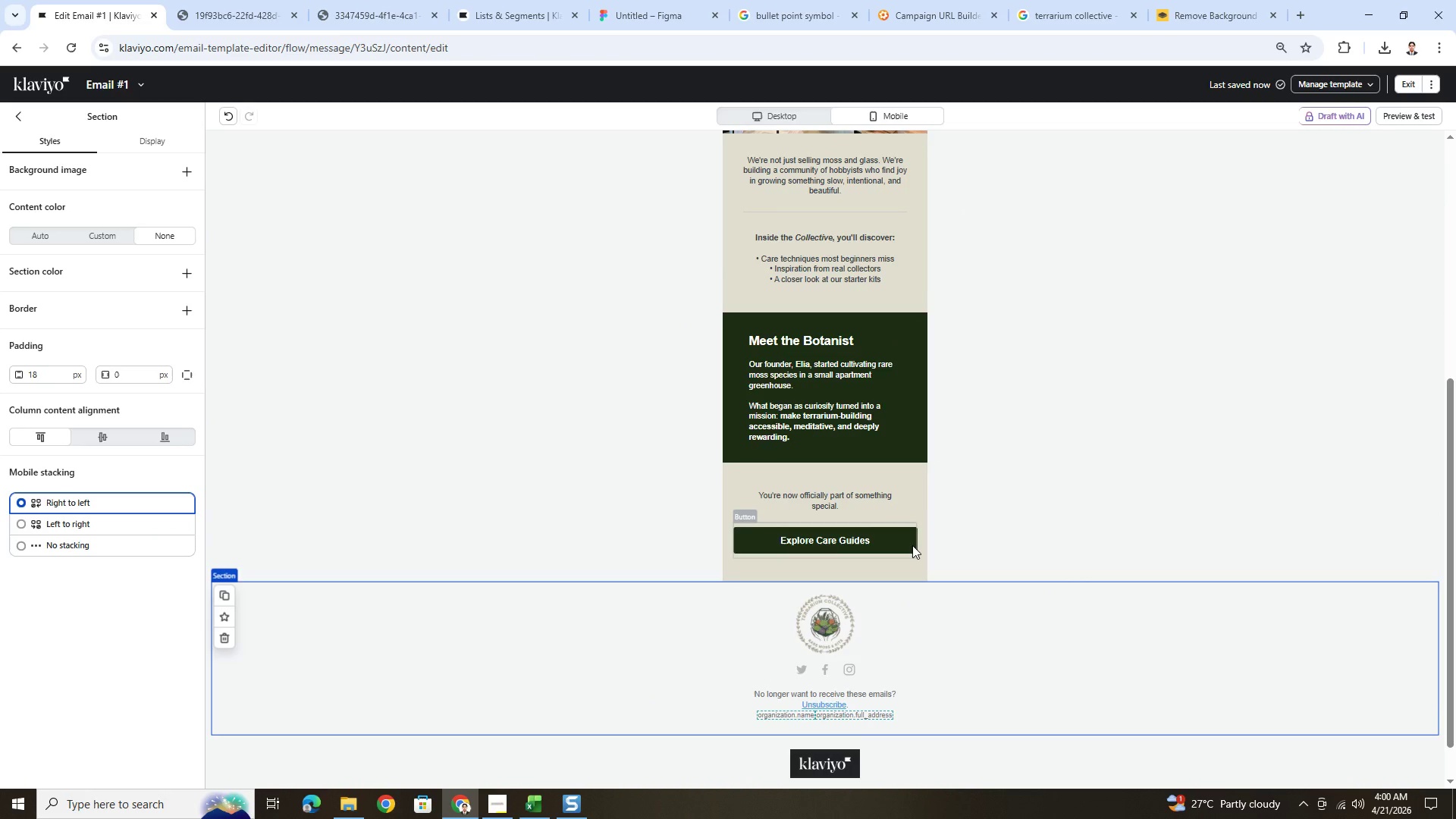 
left_click([912, 545])
 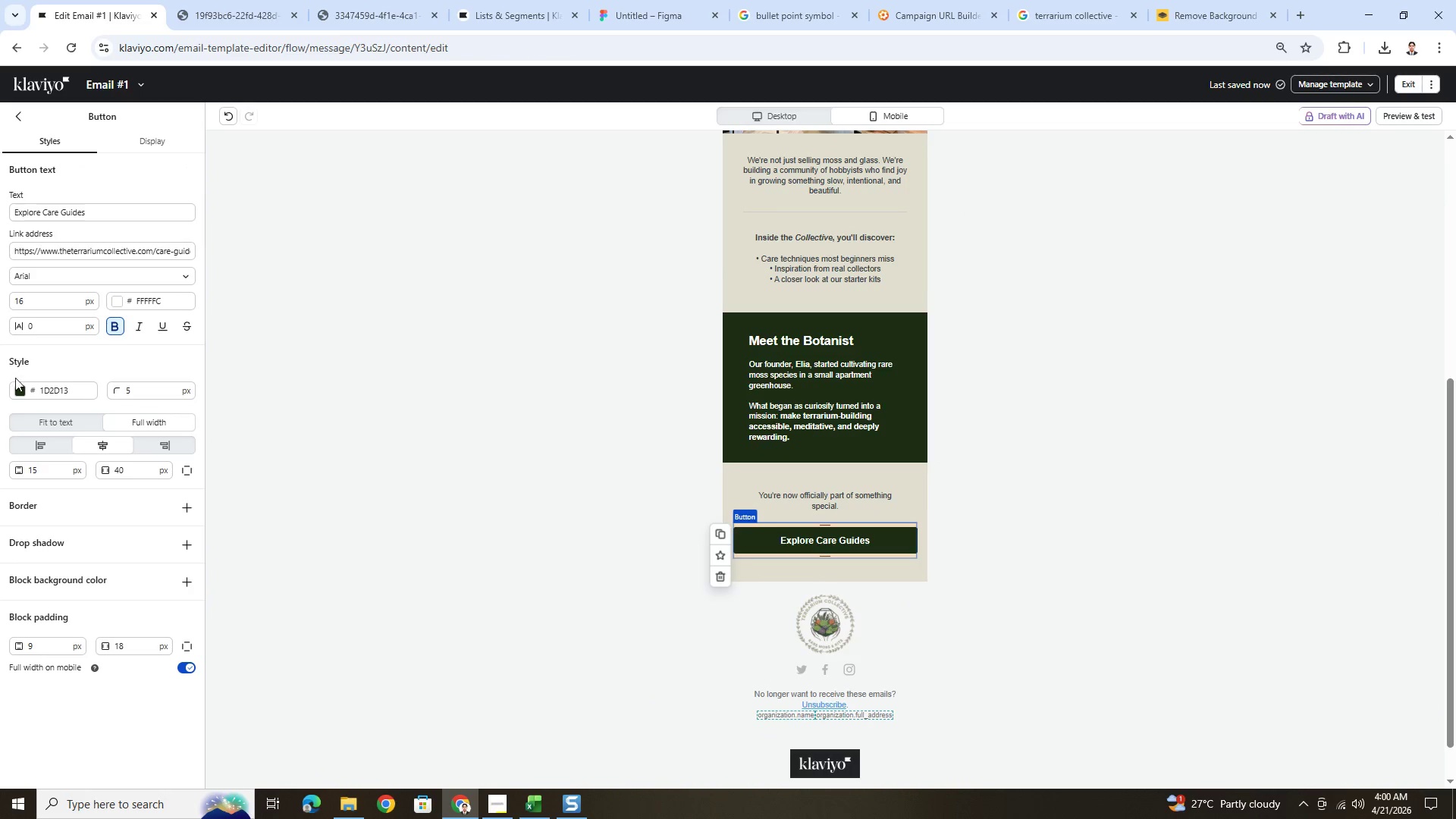 
left_click([18, 394])
 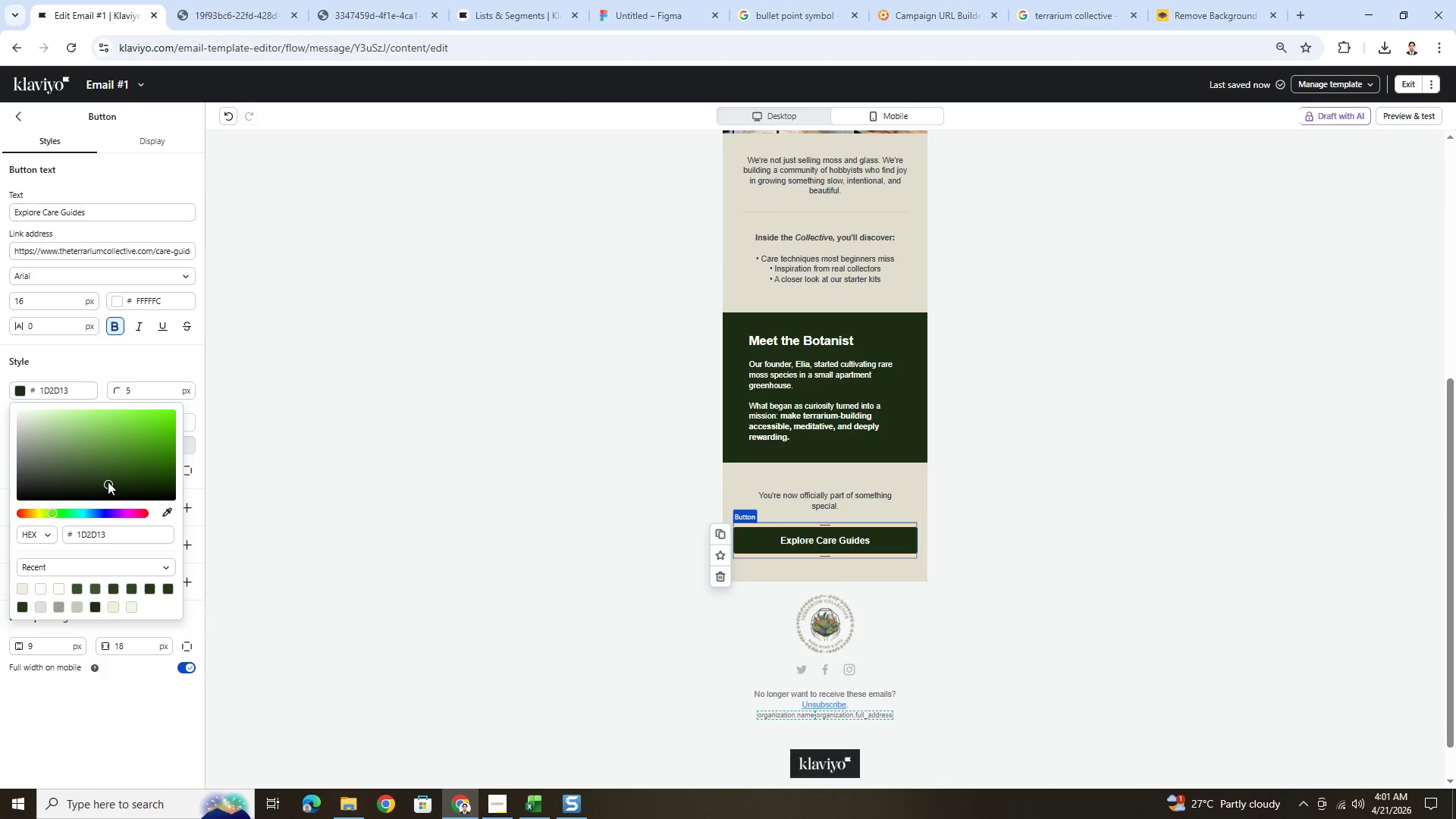 
left_click([108, 481])
 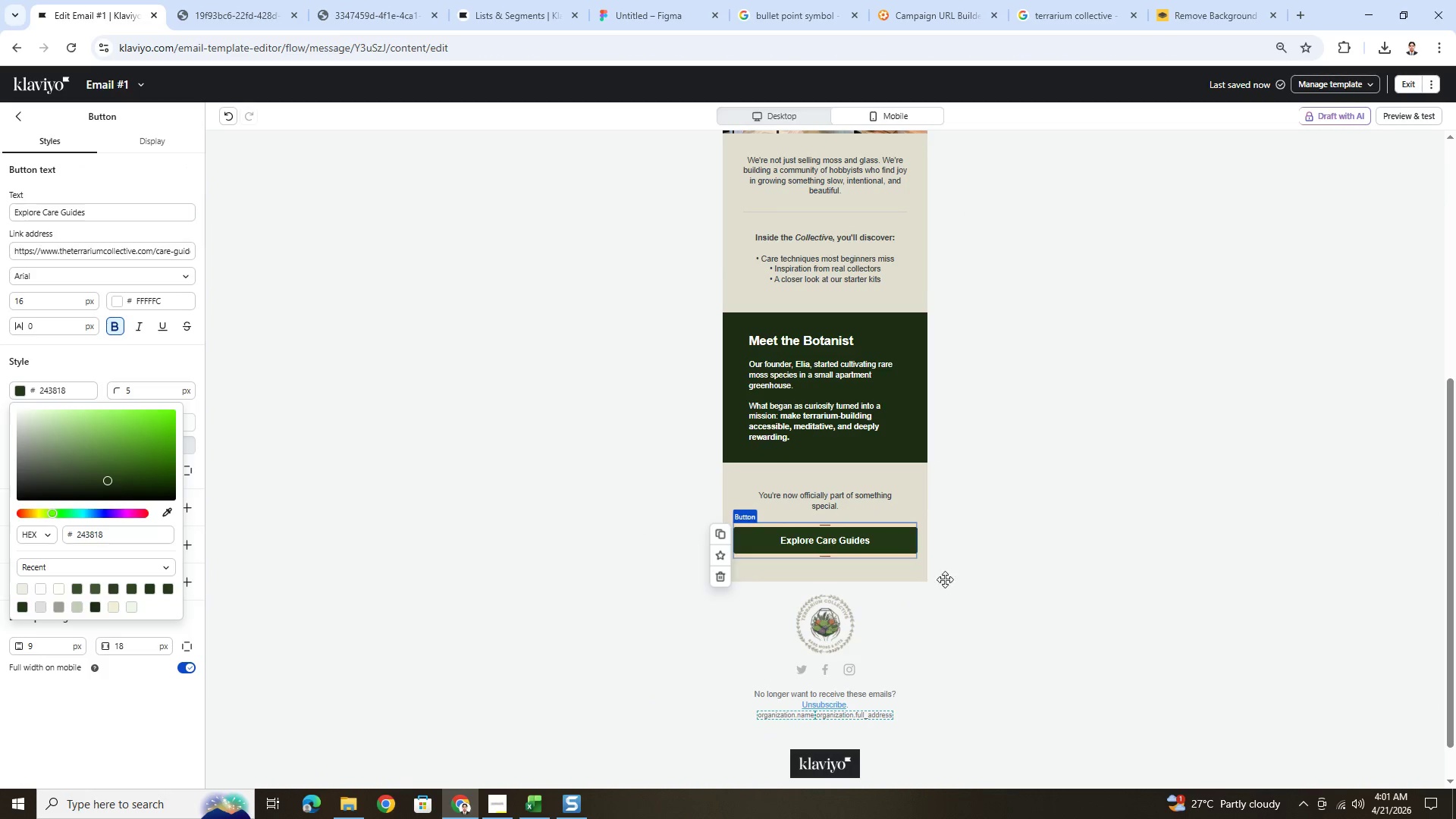 
left_click([1090, 622])
 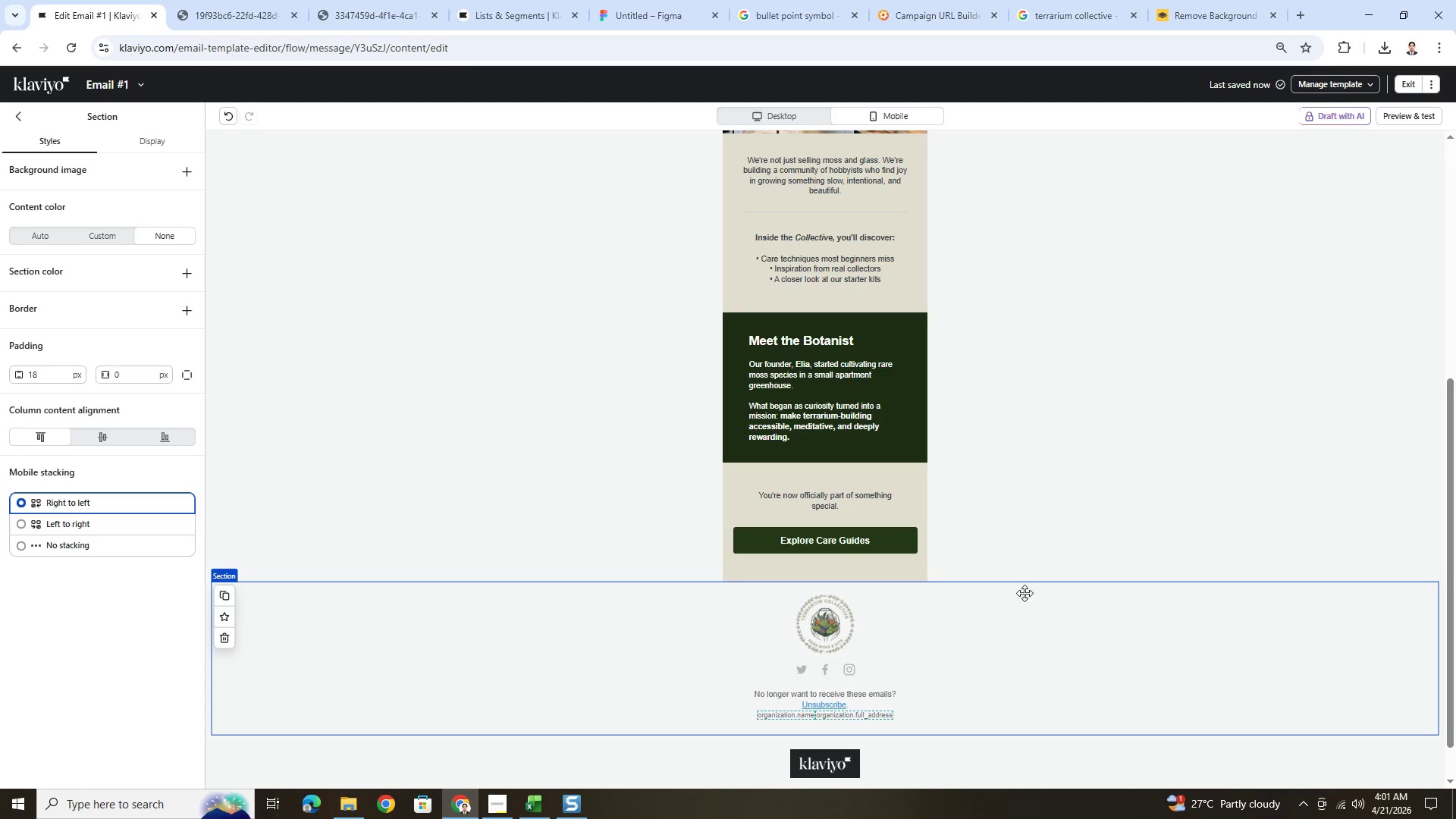 
left_click([910, 541])
 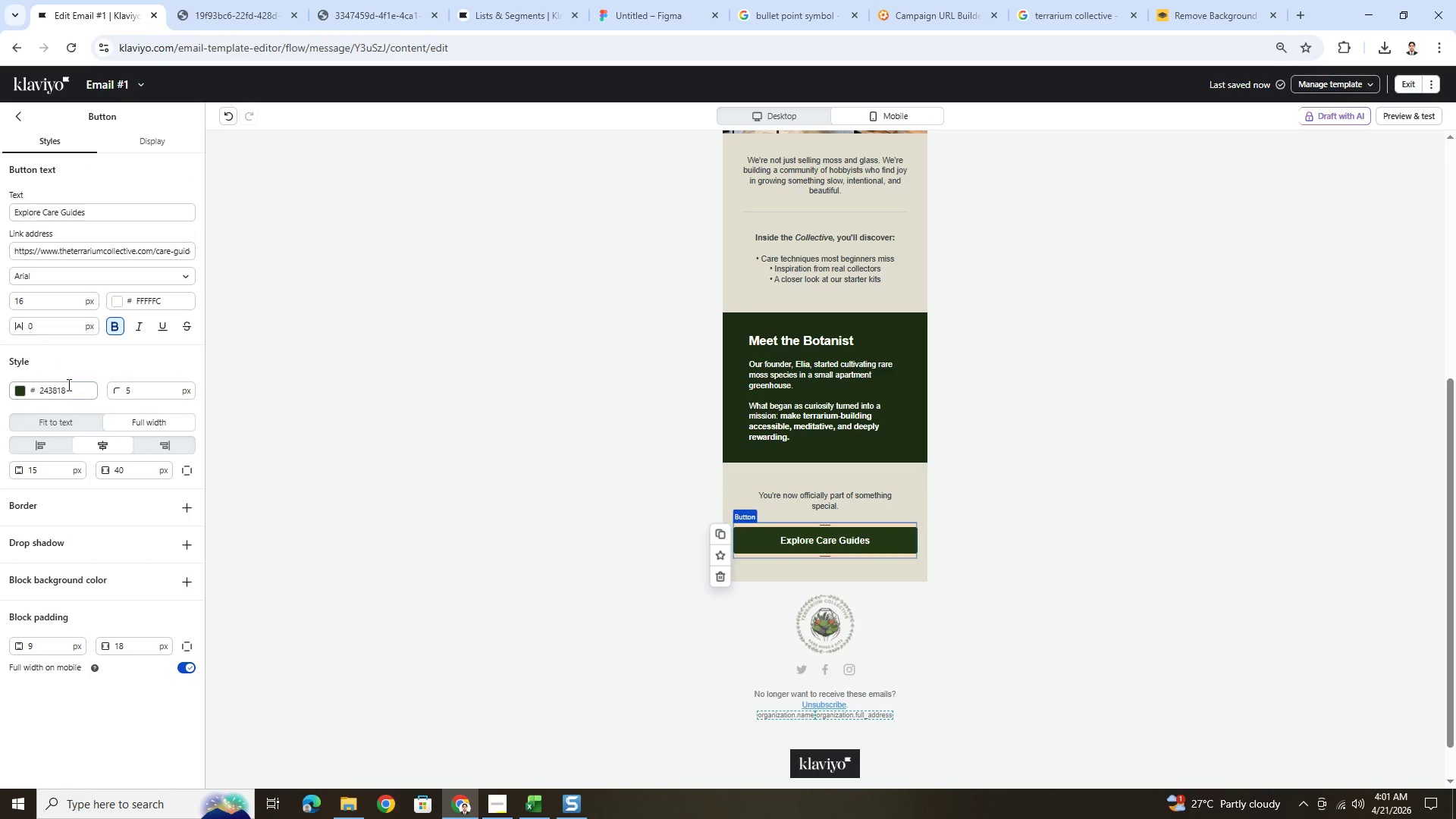 
double_click([76, 388])
 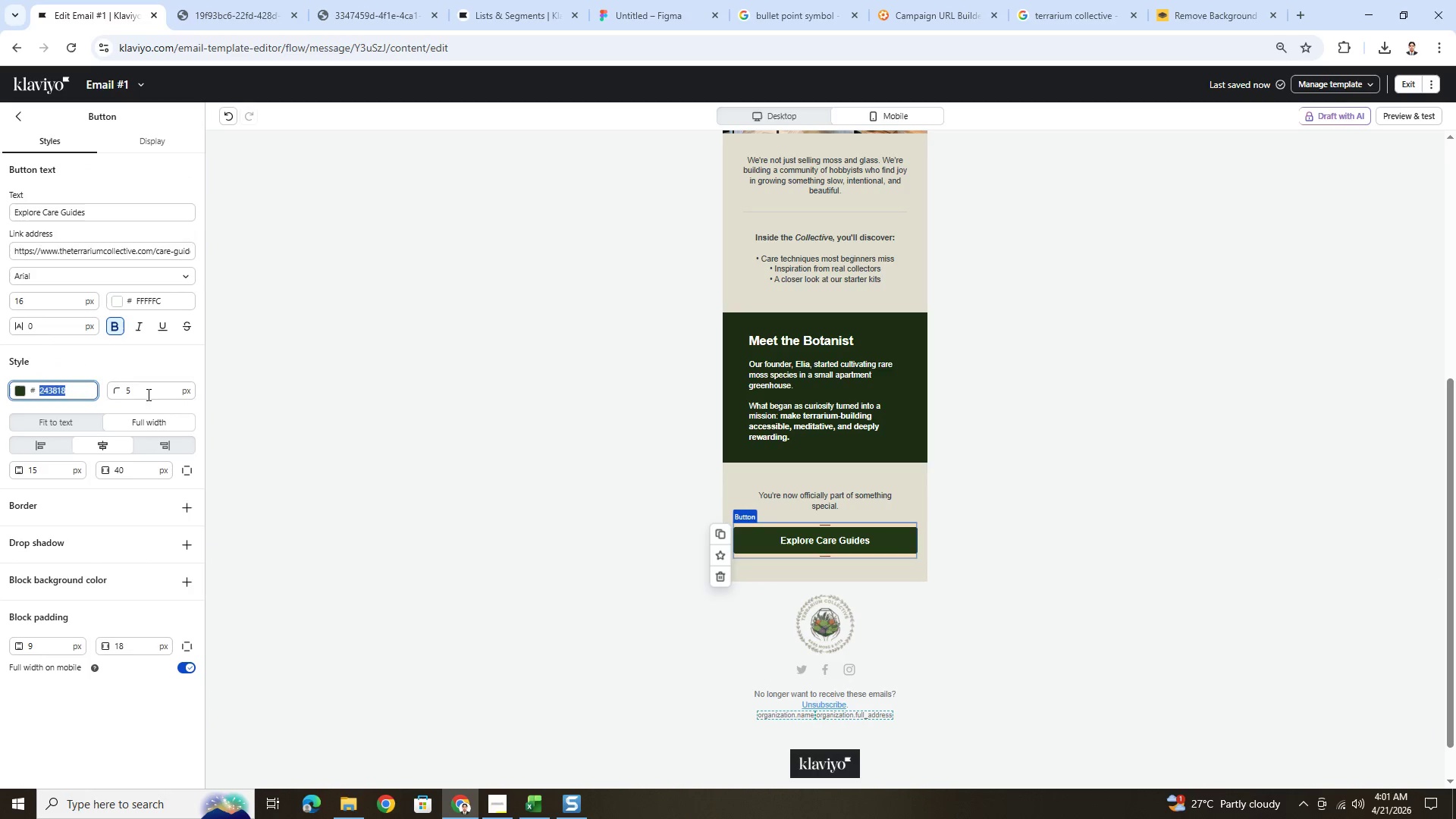 
key(Control+C)
 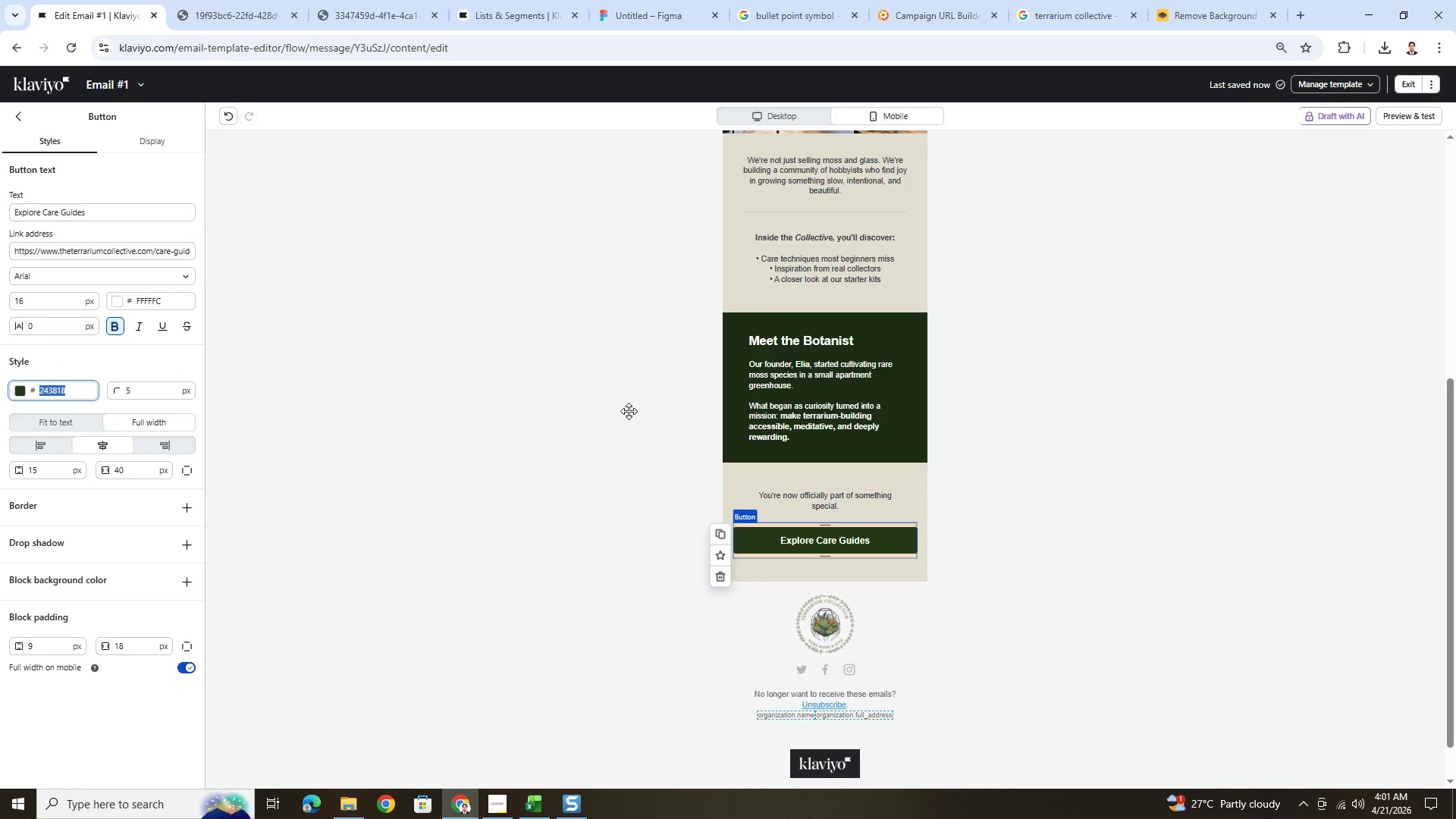 
left_click([629, 411])
 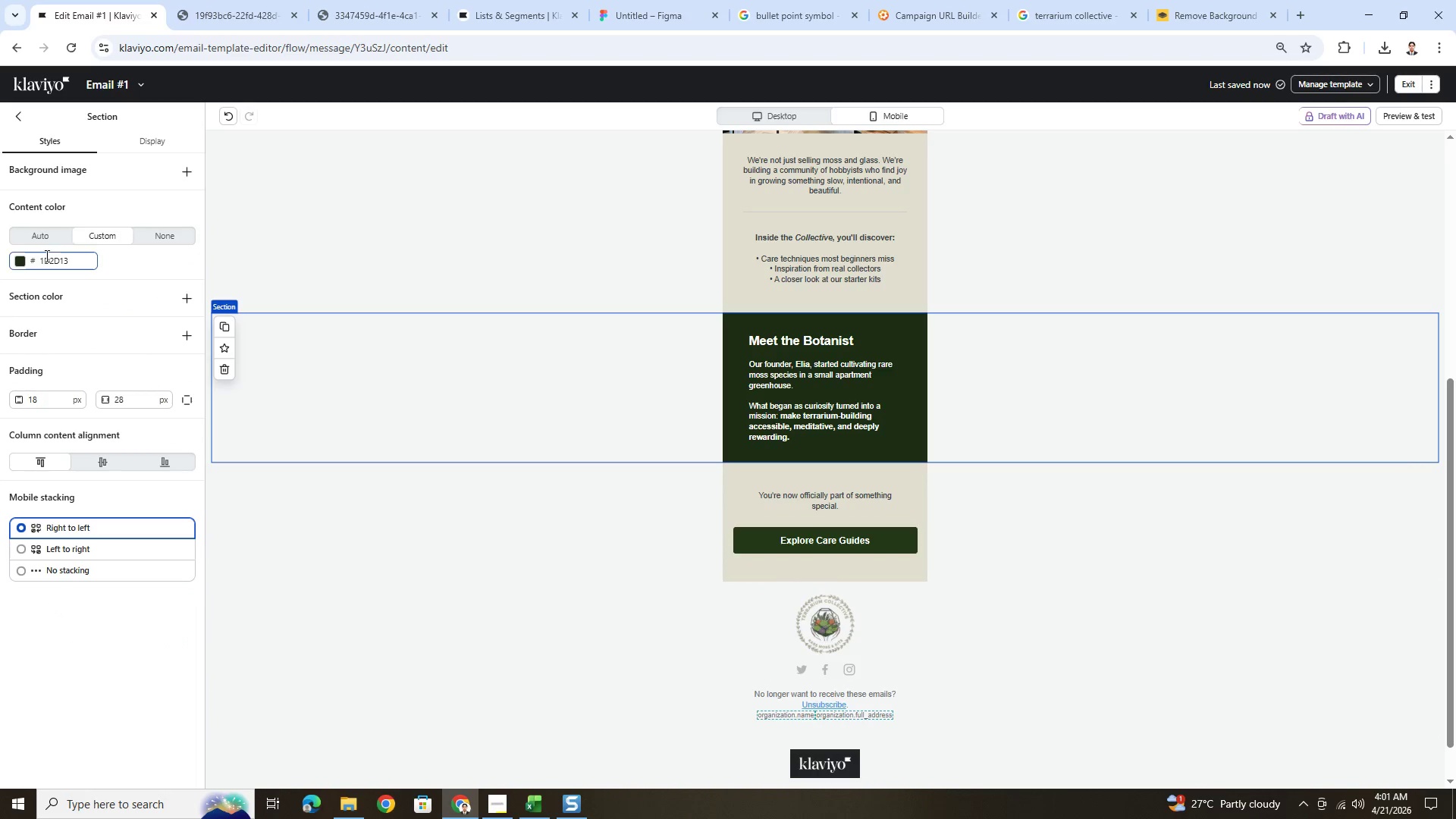 
double_click([52, 260])
 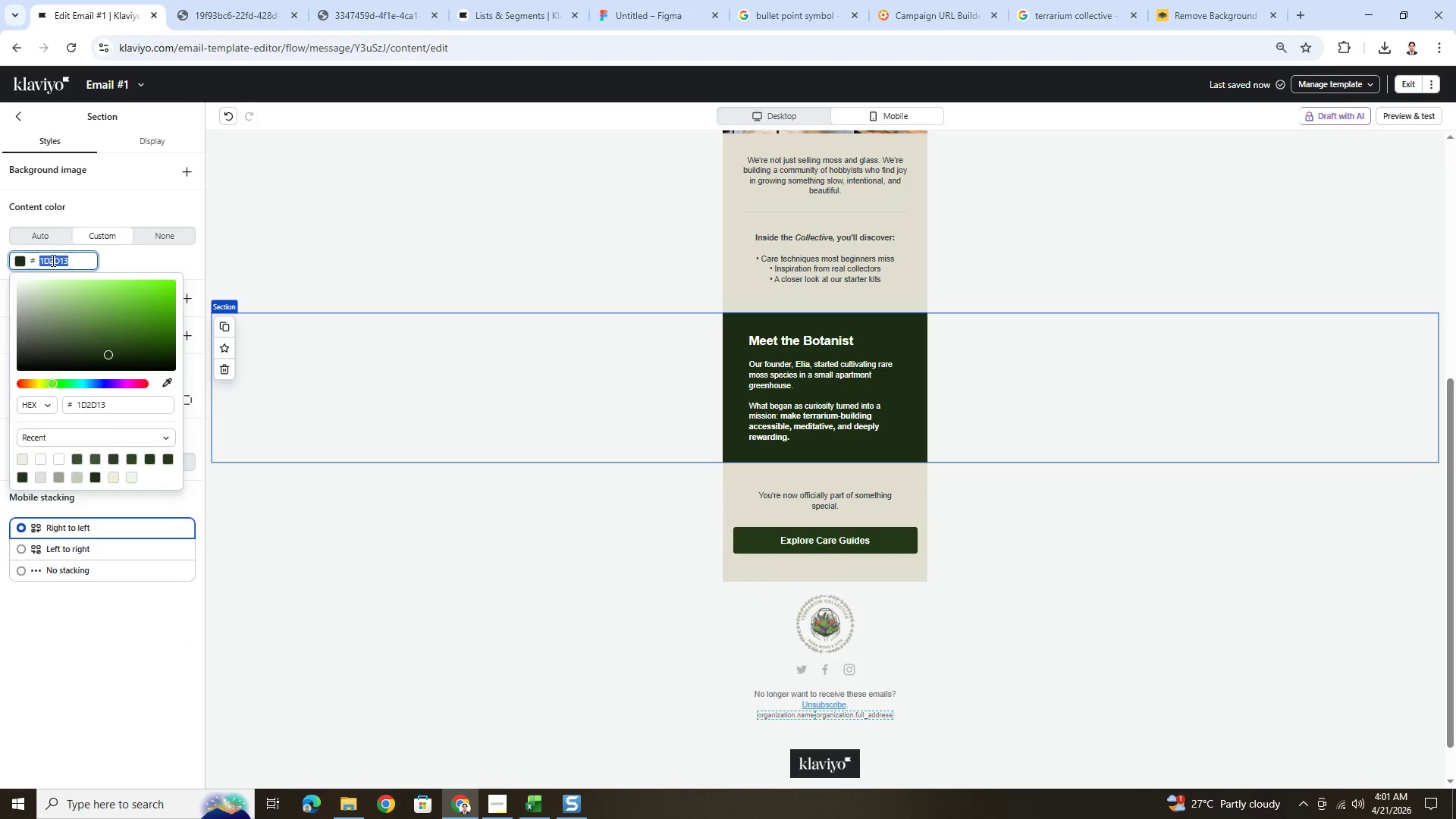 
key(Control+ControlLeft)
 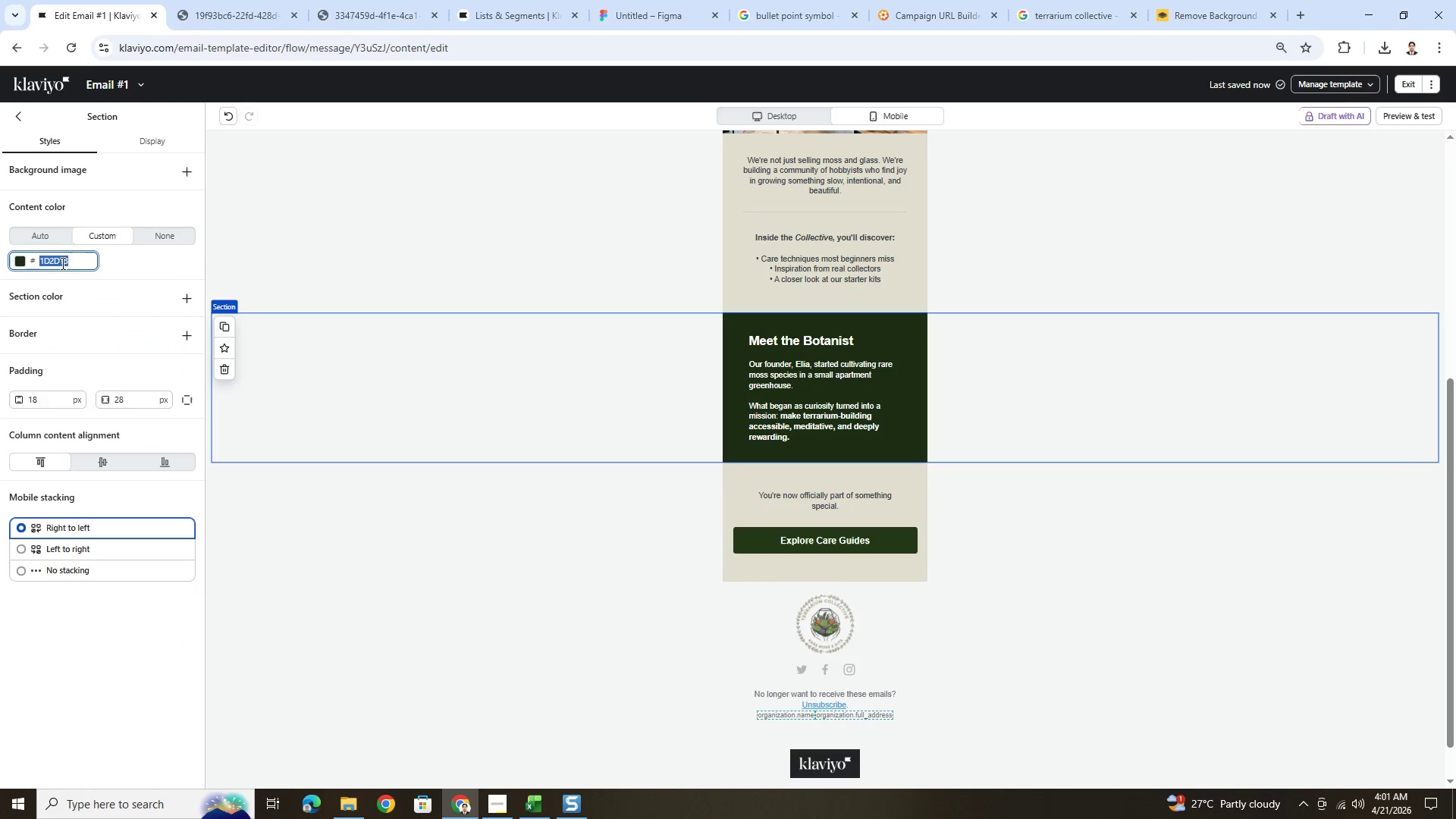 
key(Control+V)
 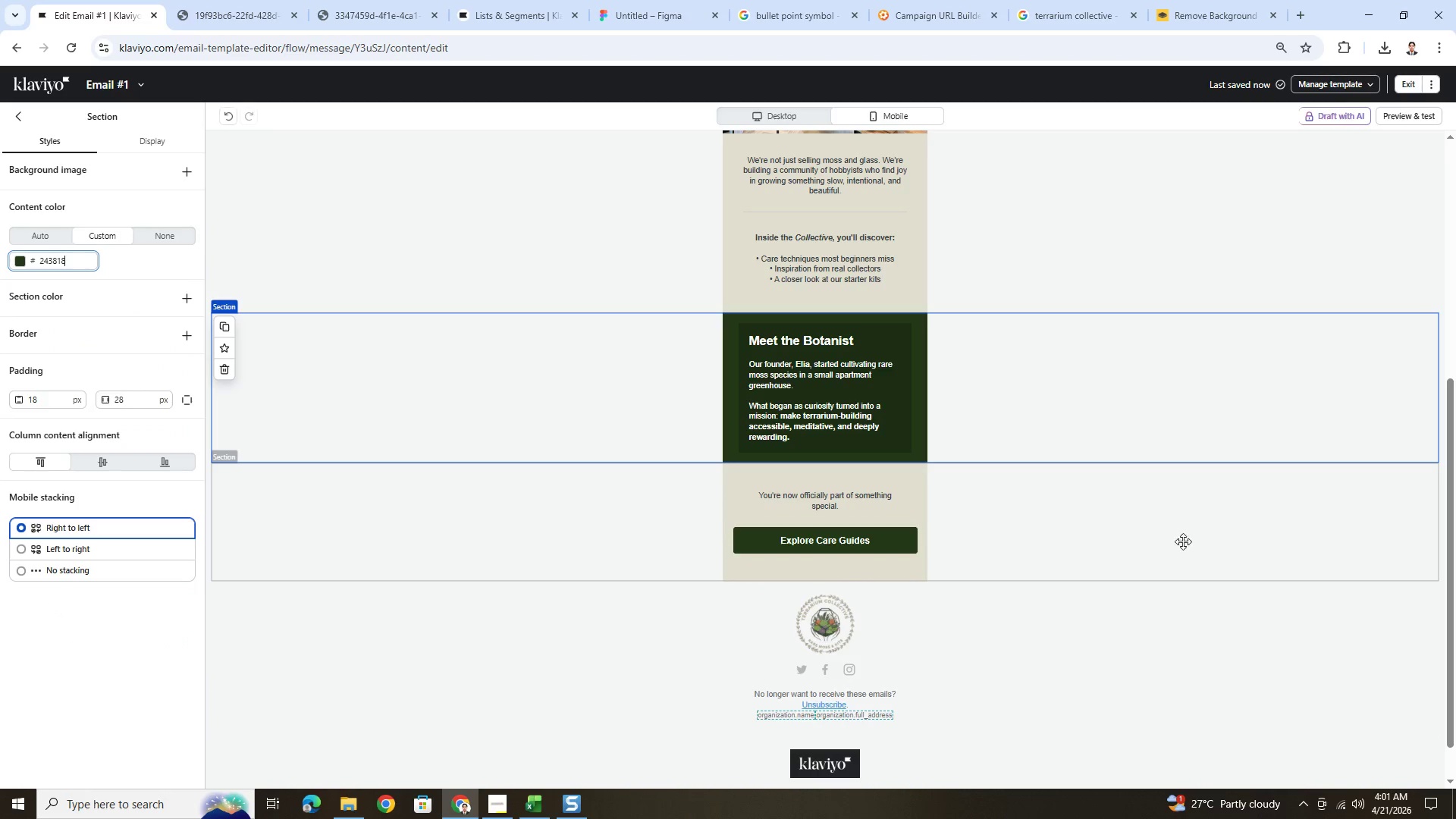 
left_click([1176, 559])
 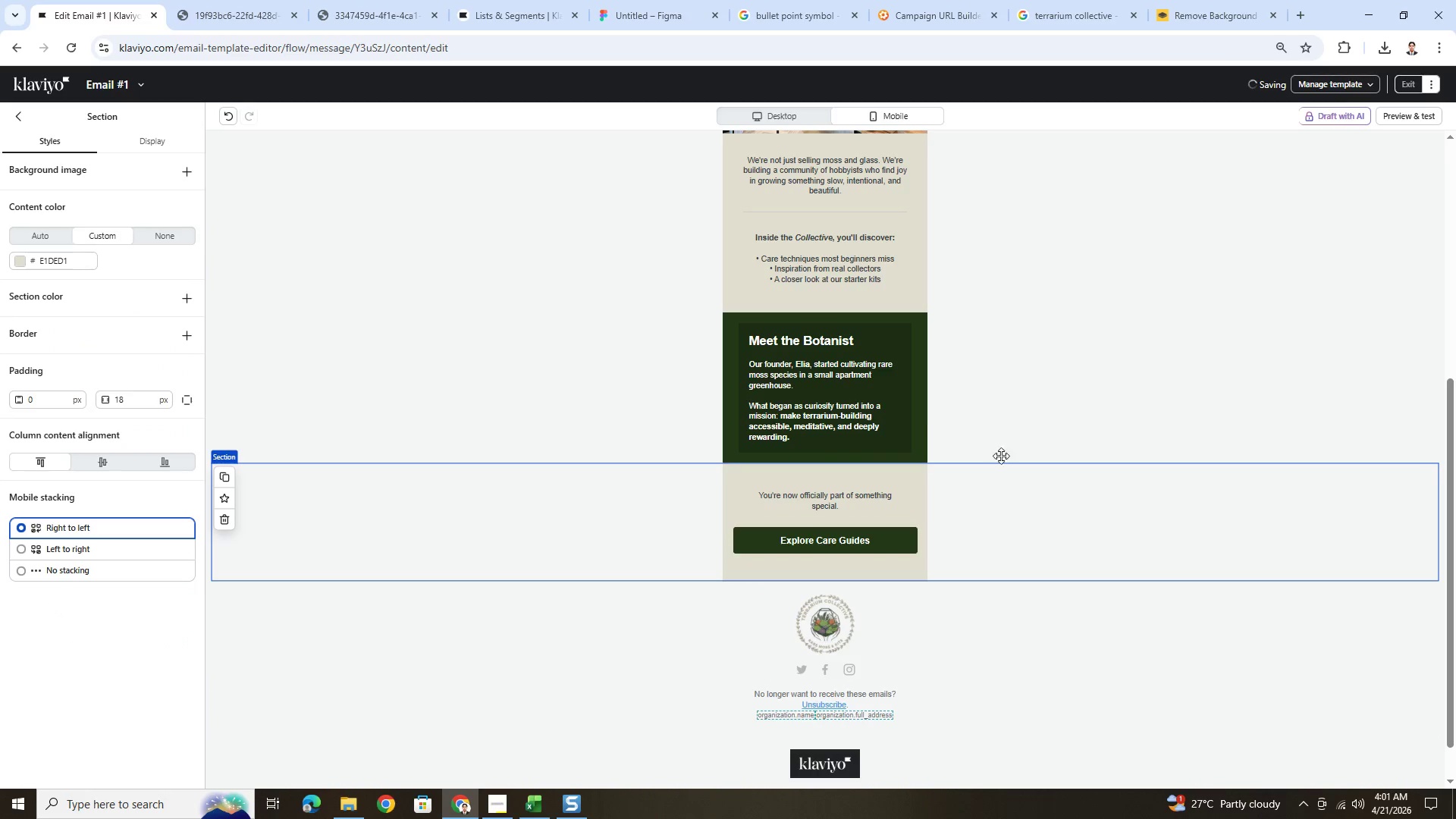 
left_click([897, 394])
 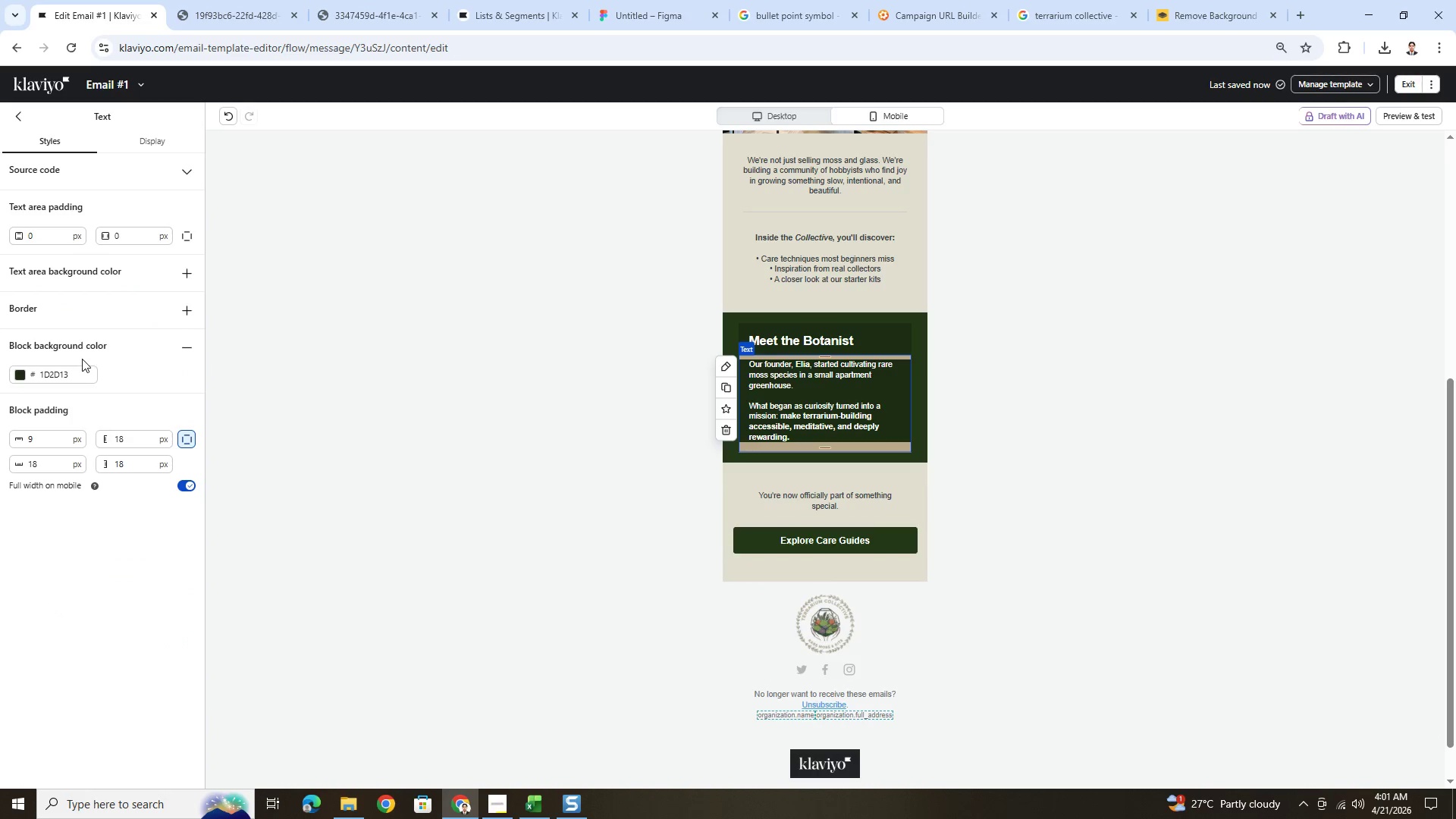 
double_click([82, 372])
 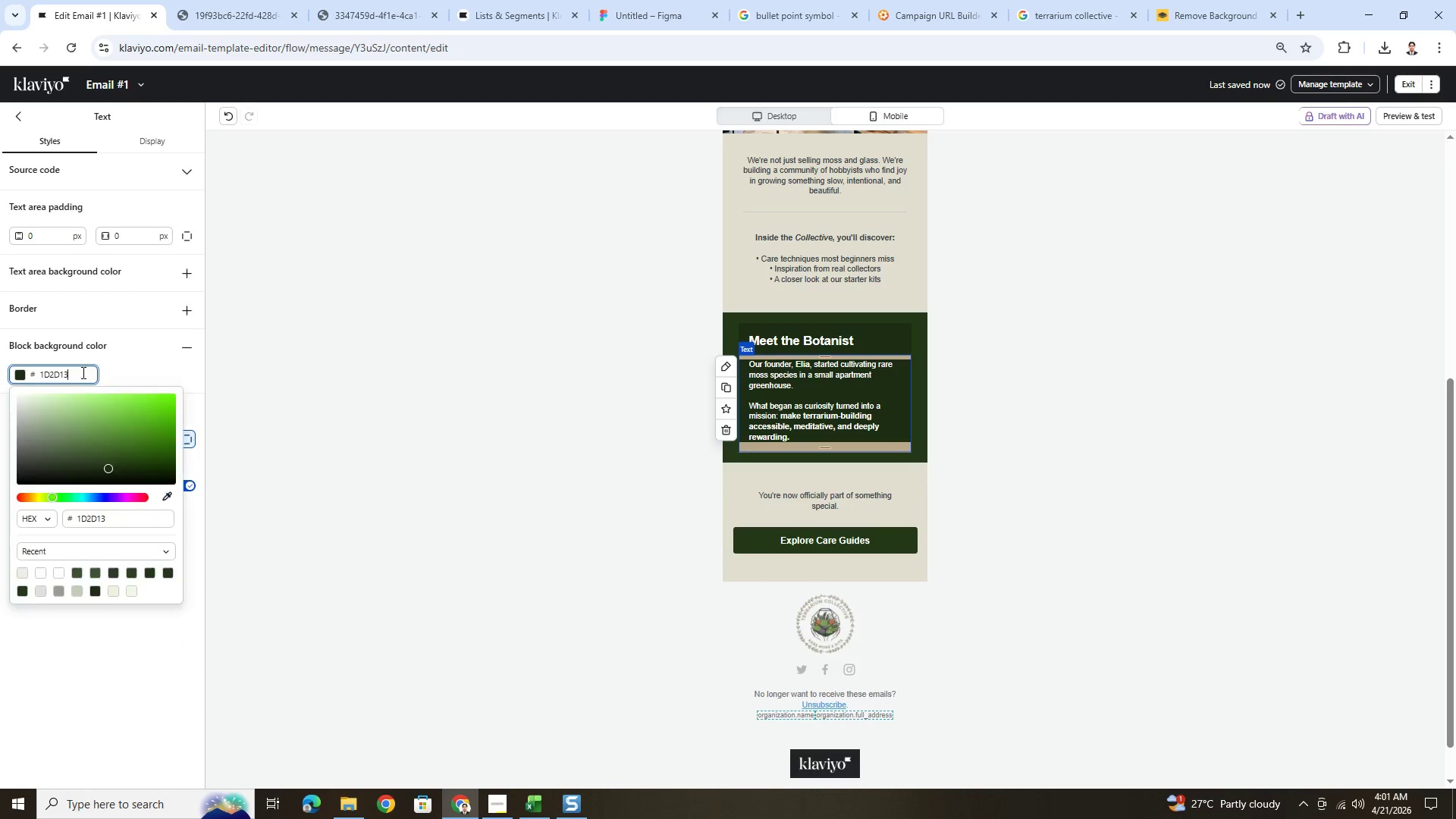 
key(Control+ControlLeft)
 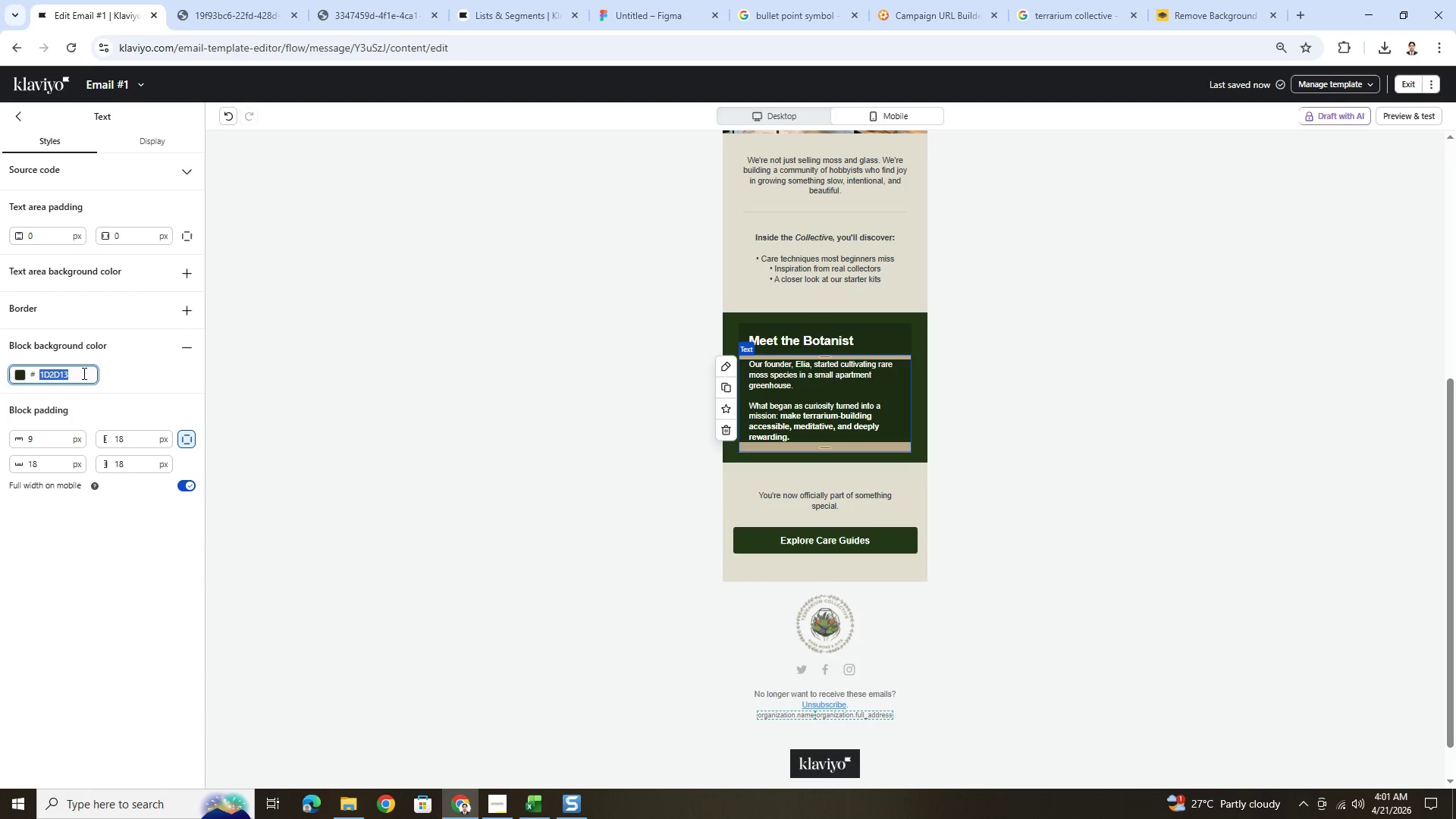 
key(Control+V)
 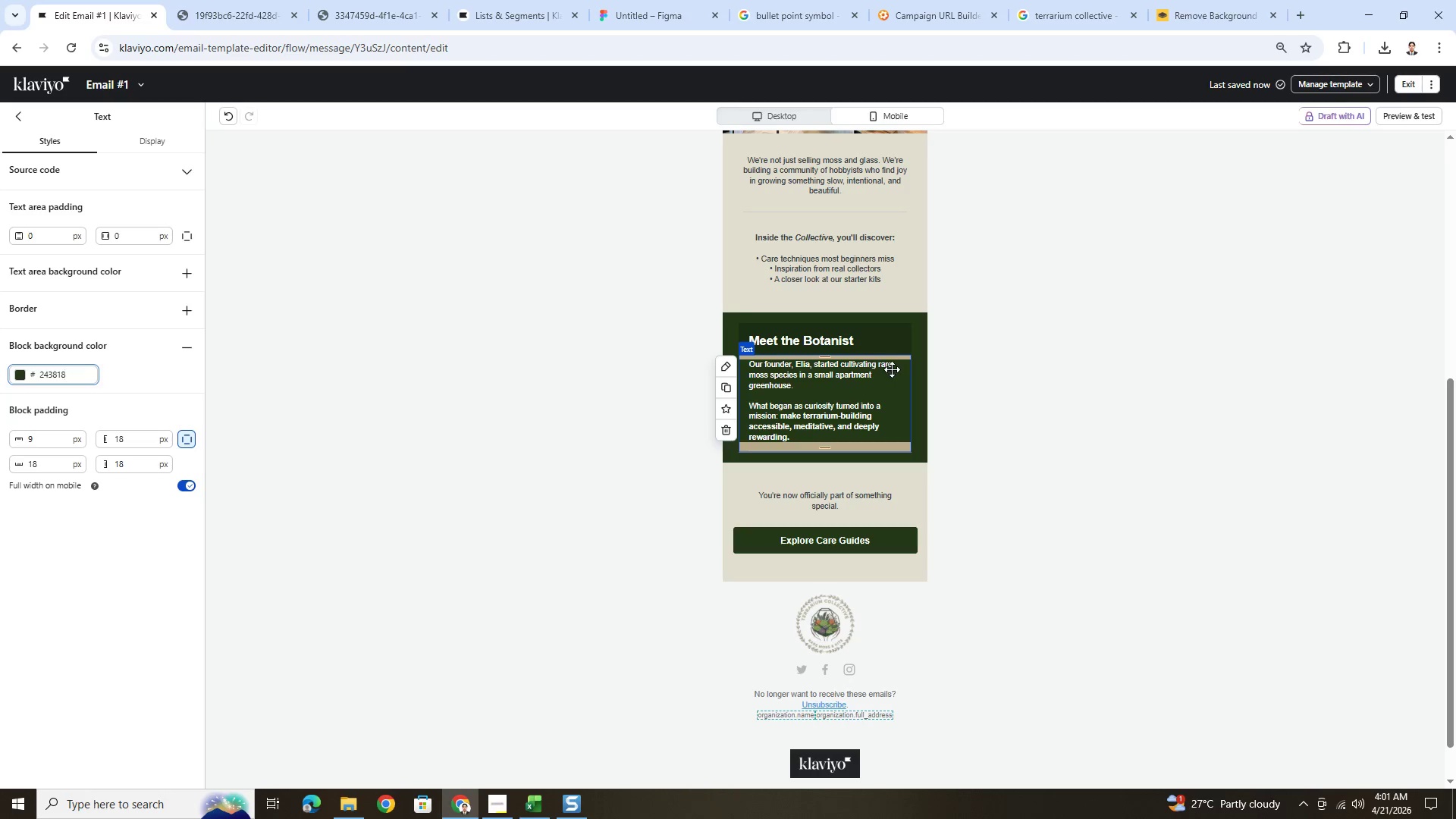 
left_click([890, 342])
 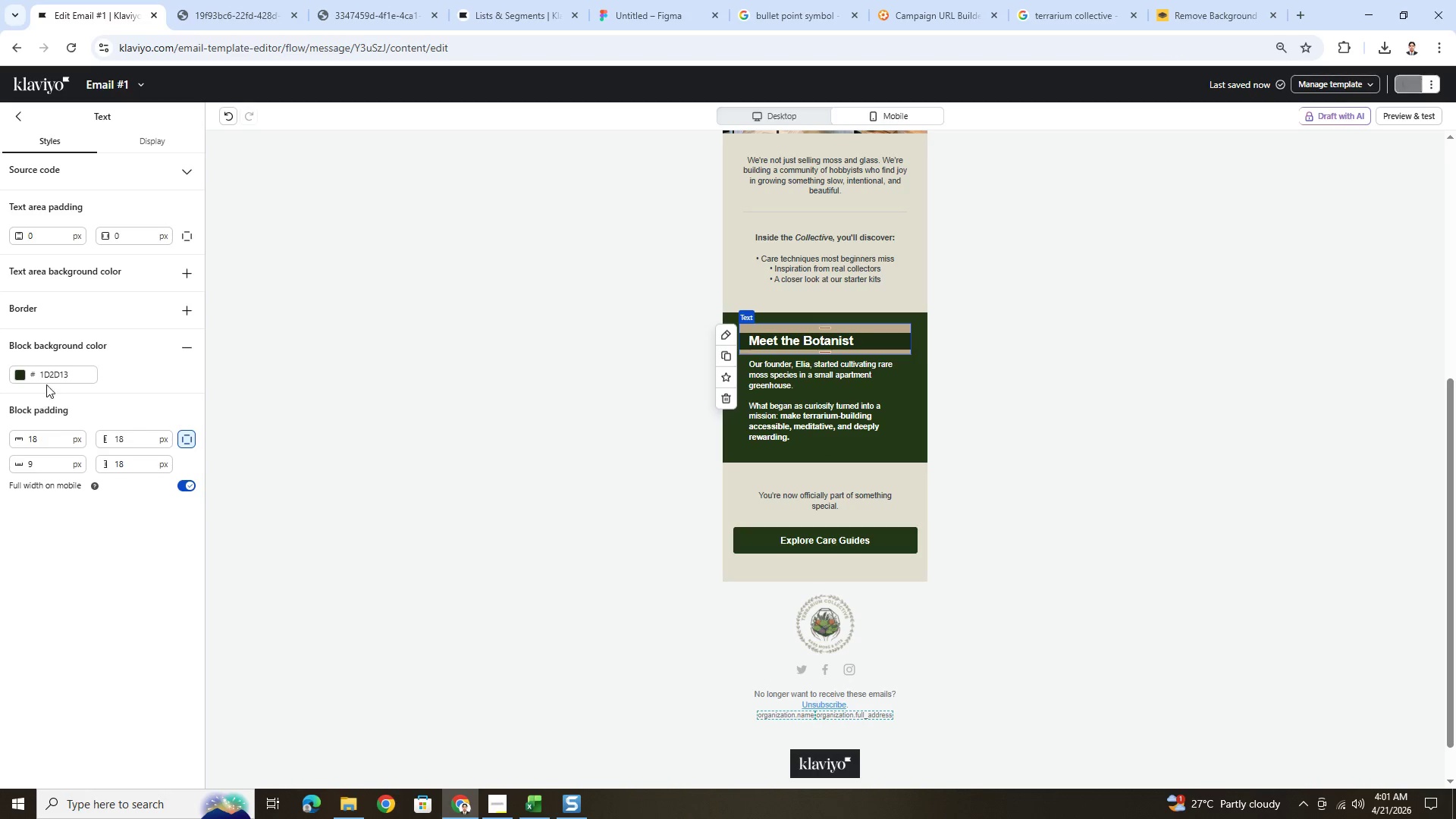 
double_click([53, 380])
 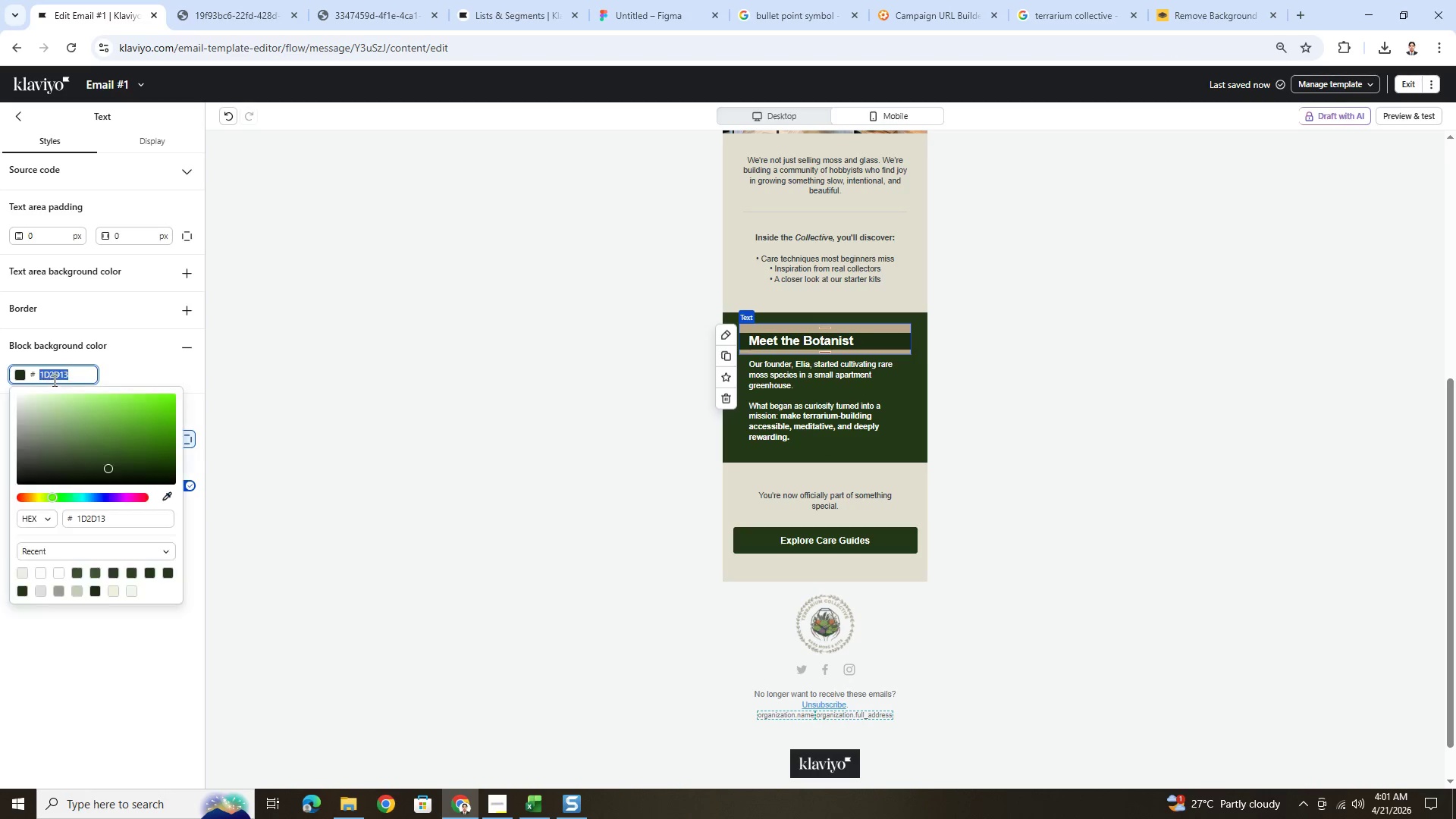 
key(Control+ControlLeft)
 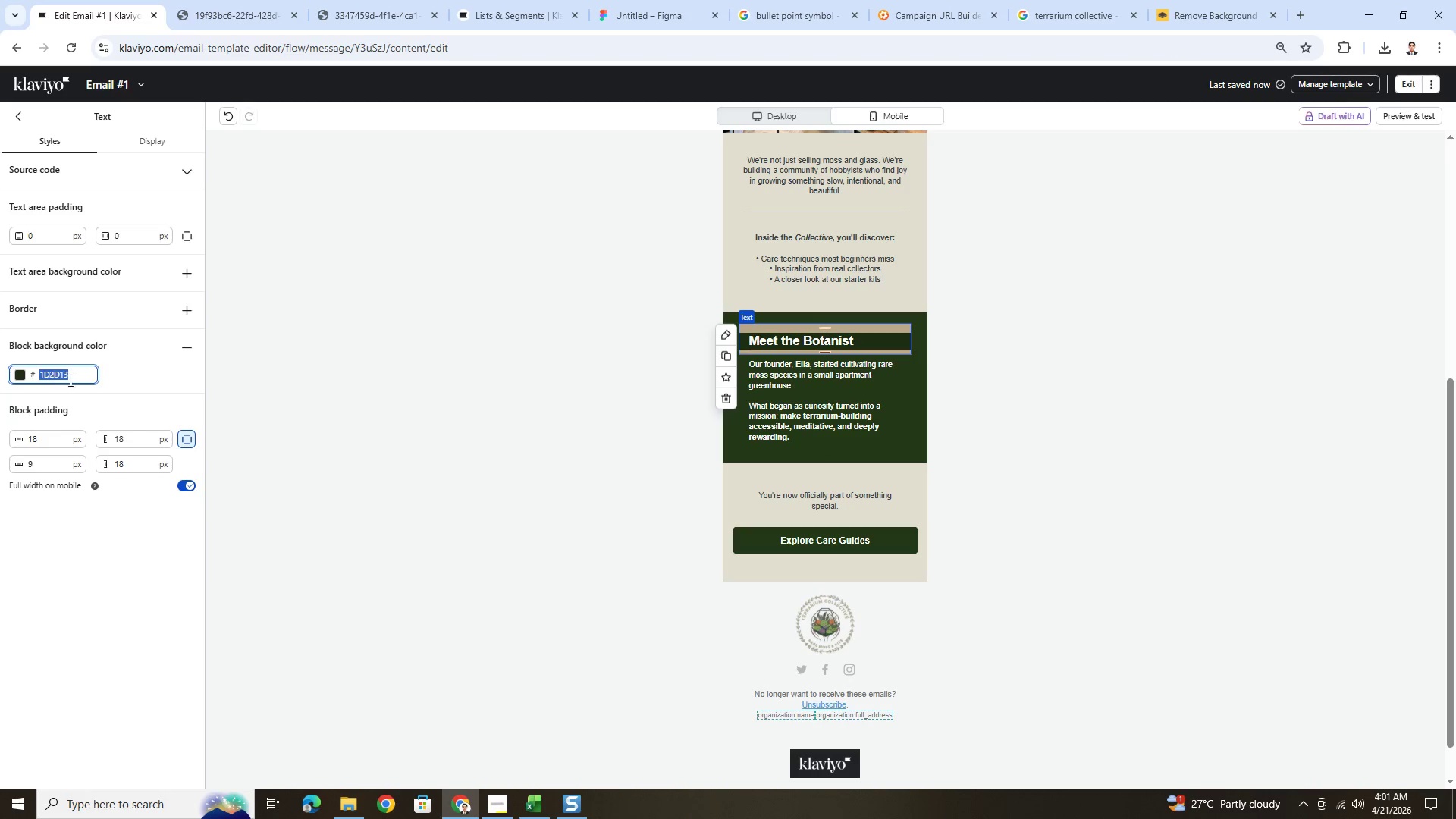 
key(Control+V)
 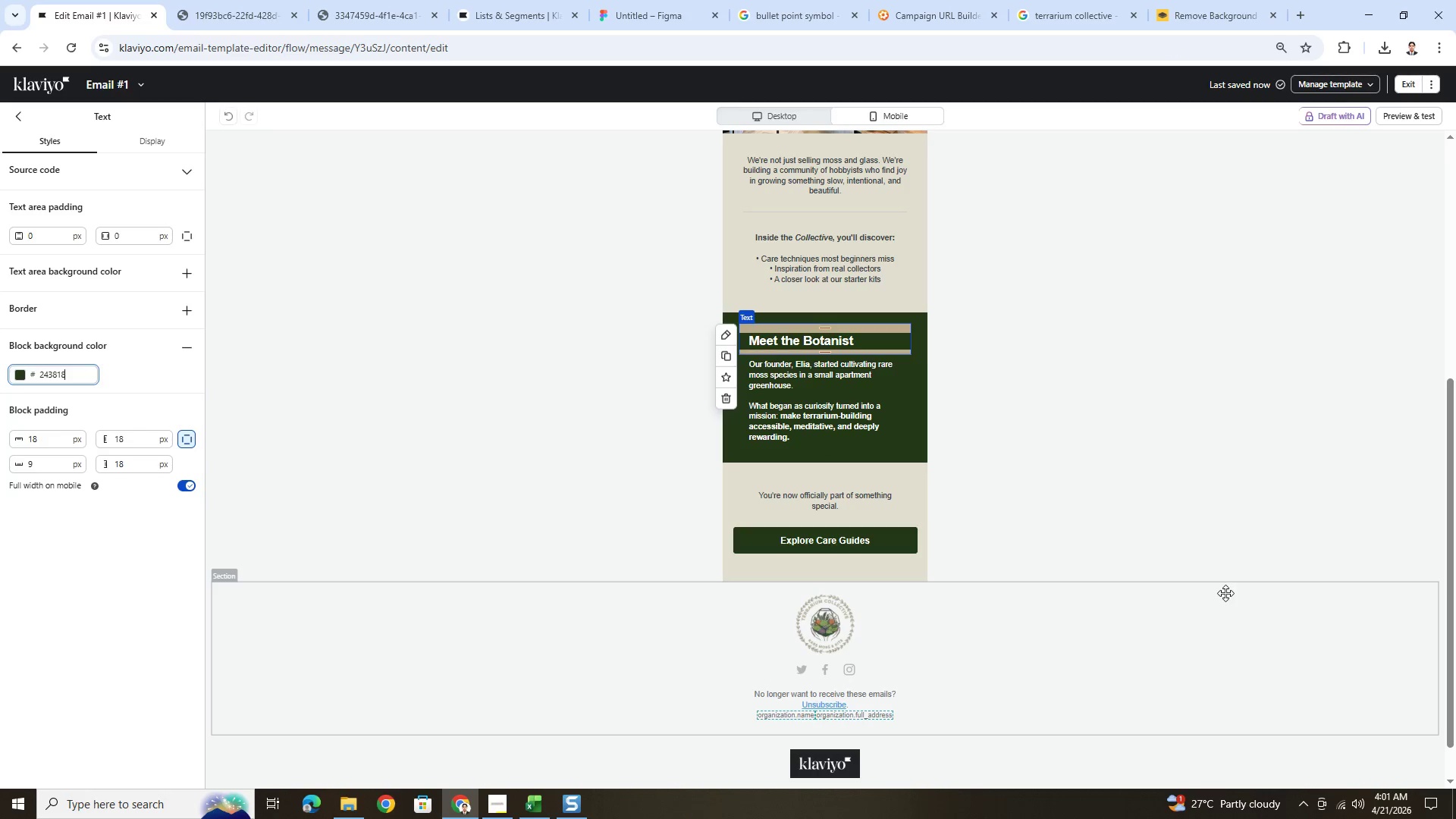 
left_click([1224, 594])
 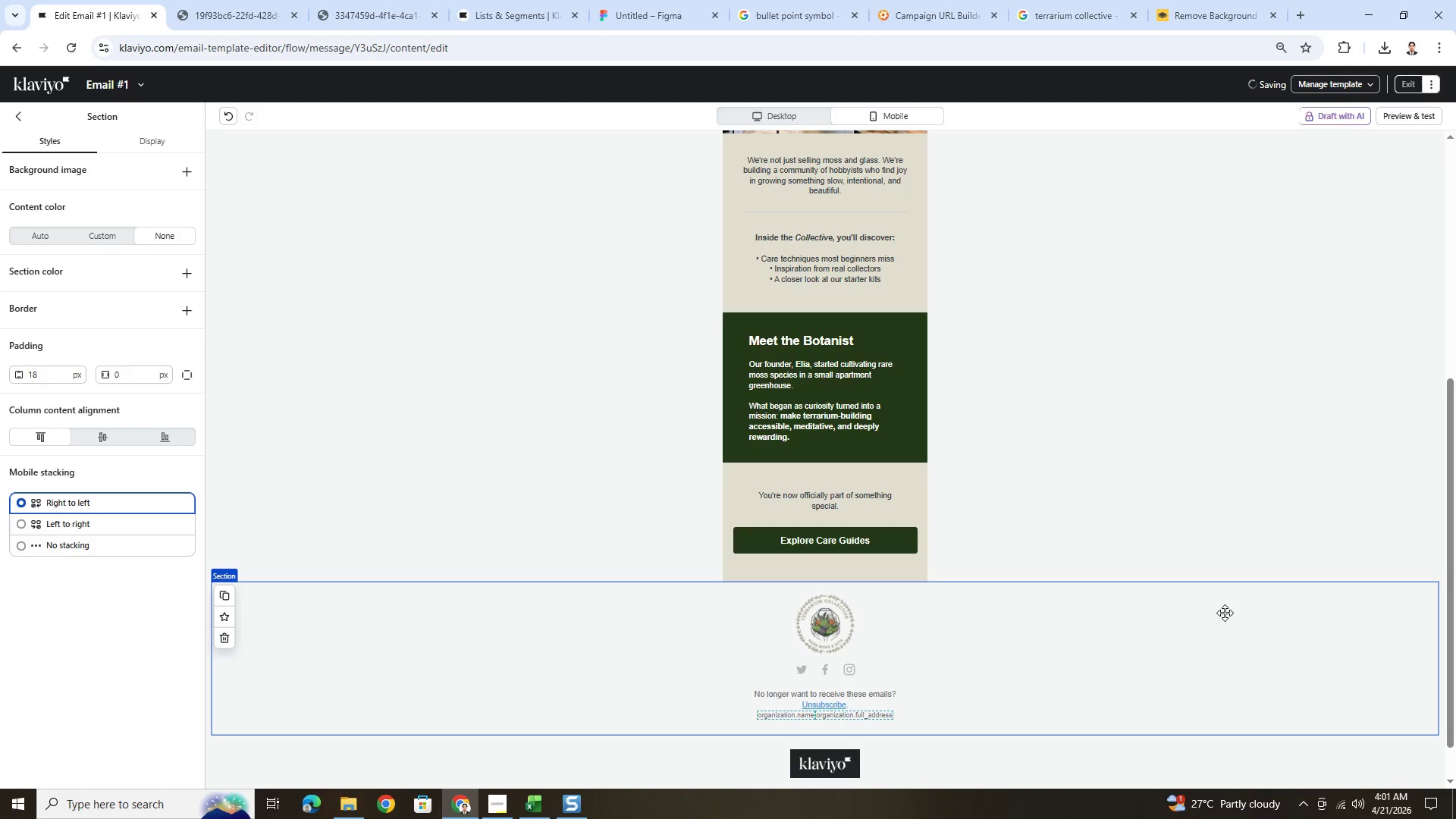 
scroll: coordinate [1227, 614], scroll_direction: up, amount: 3.0
 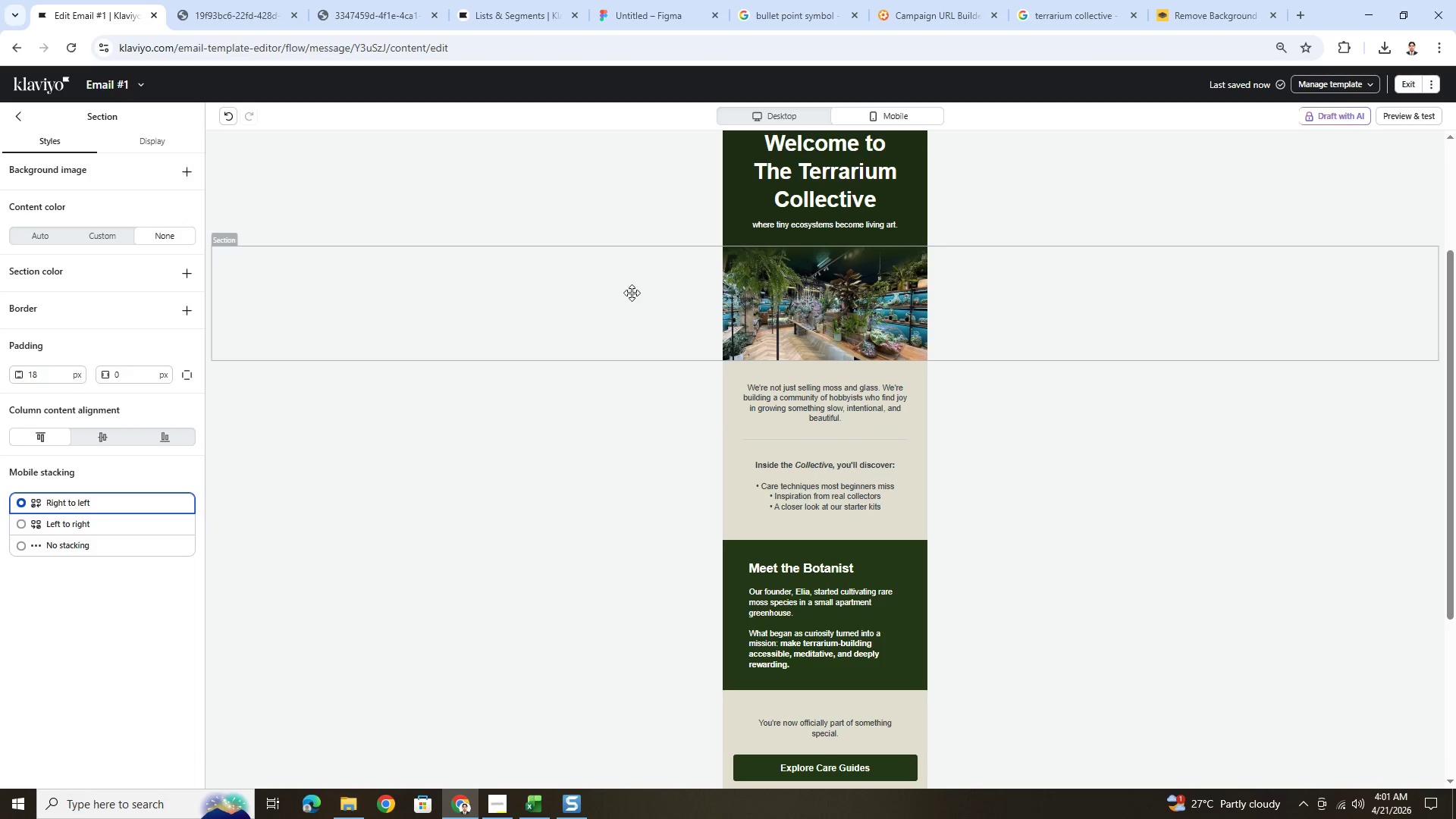 
left_click([524, 236])
 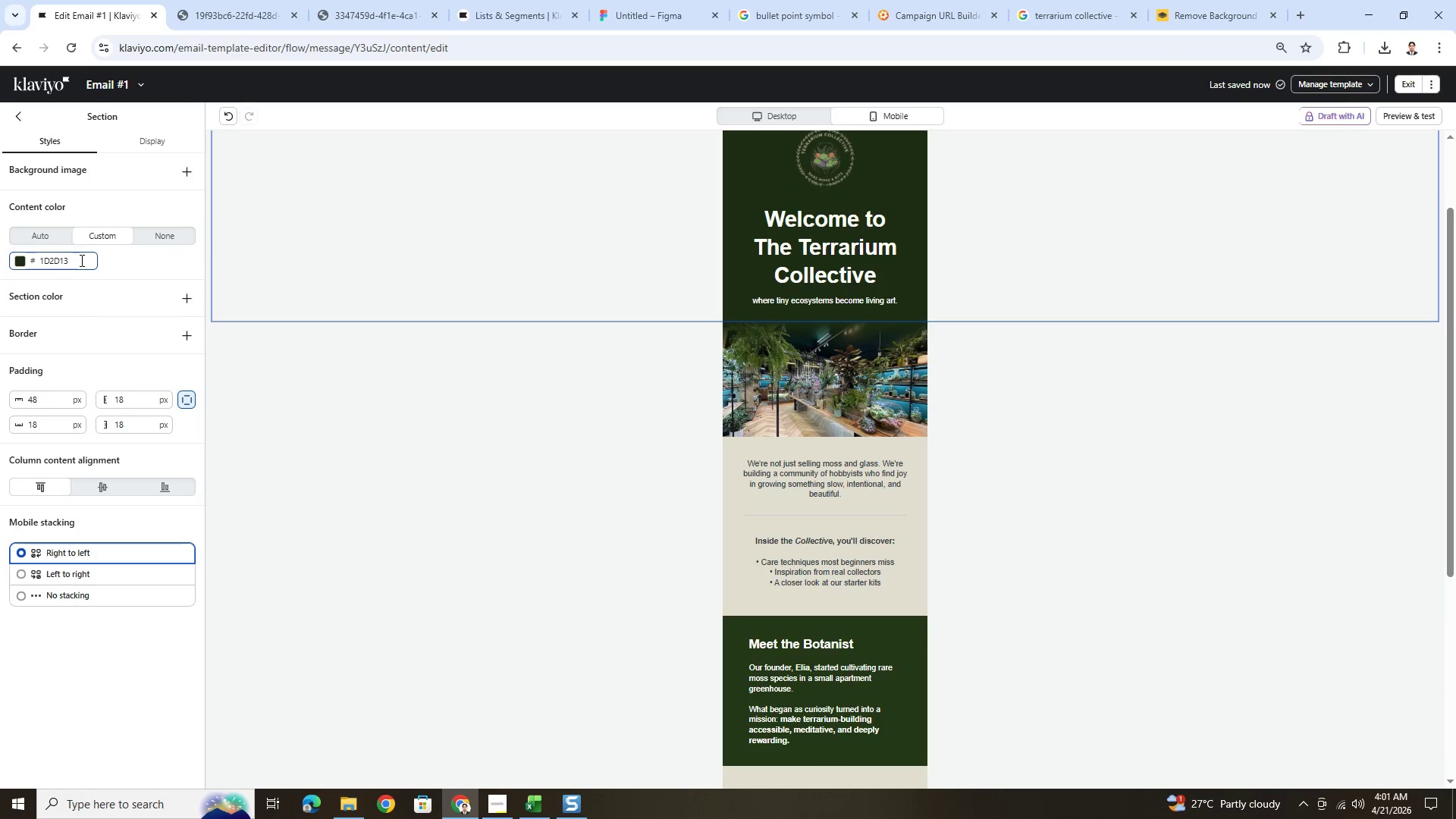 
scroll: coordinate [619, 273], scroll_direction: up, amount: 1.0
 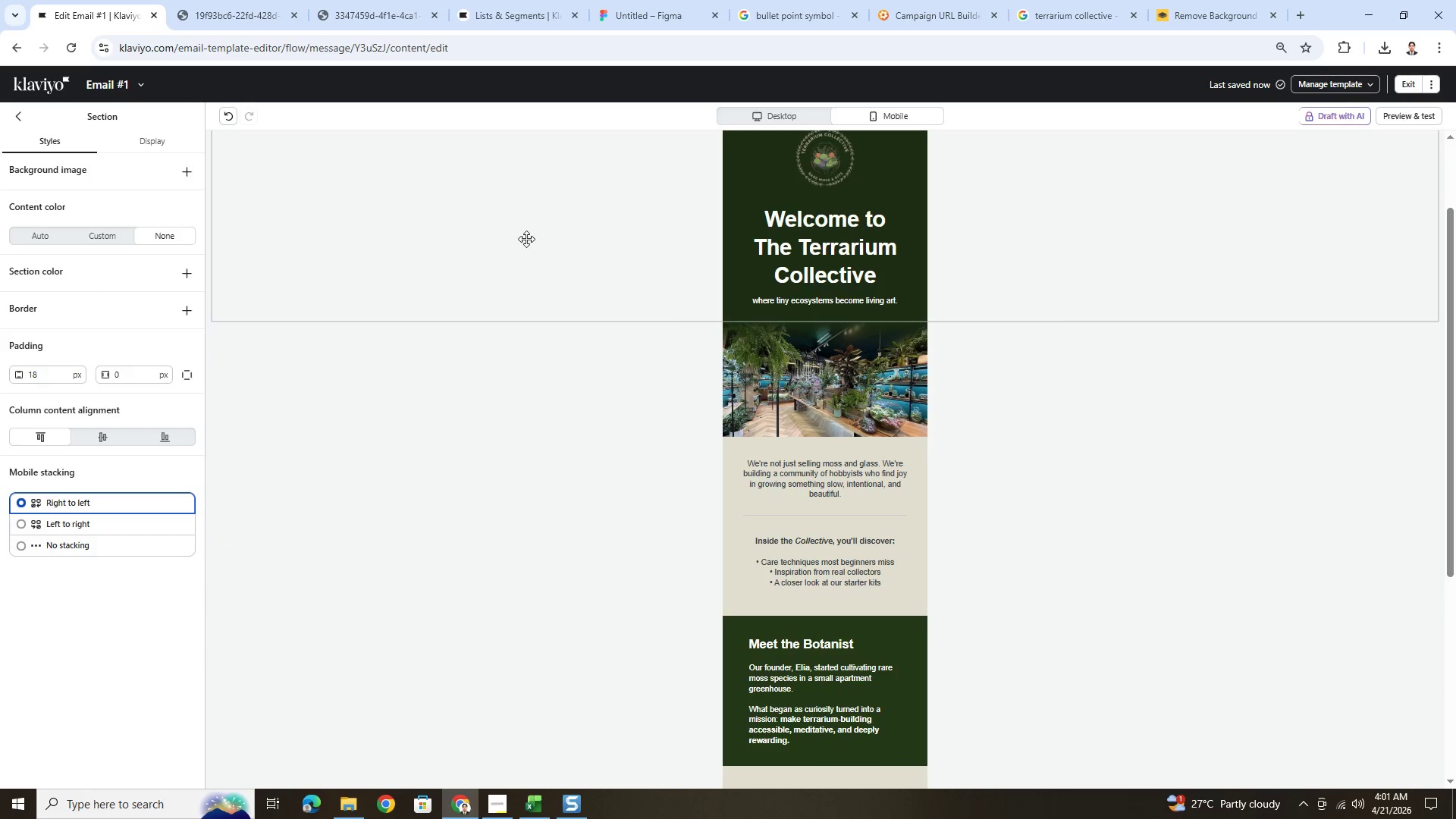 
double_click([81, 262])
 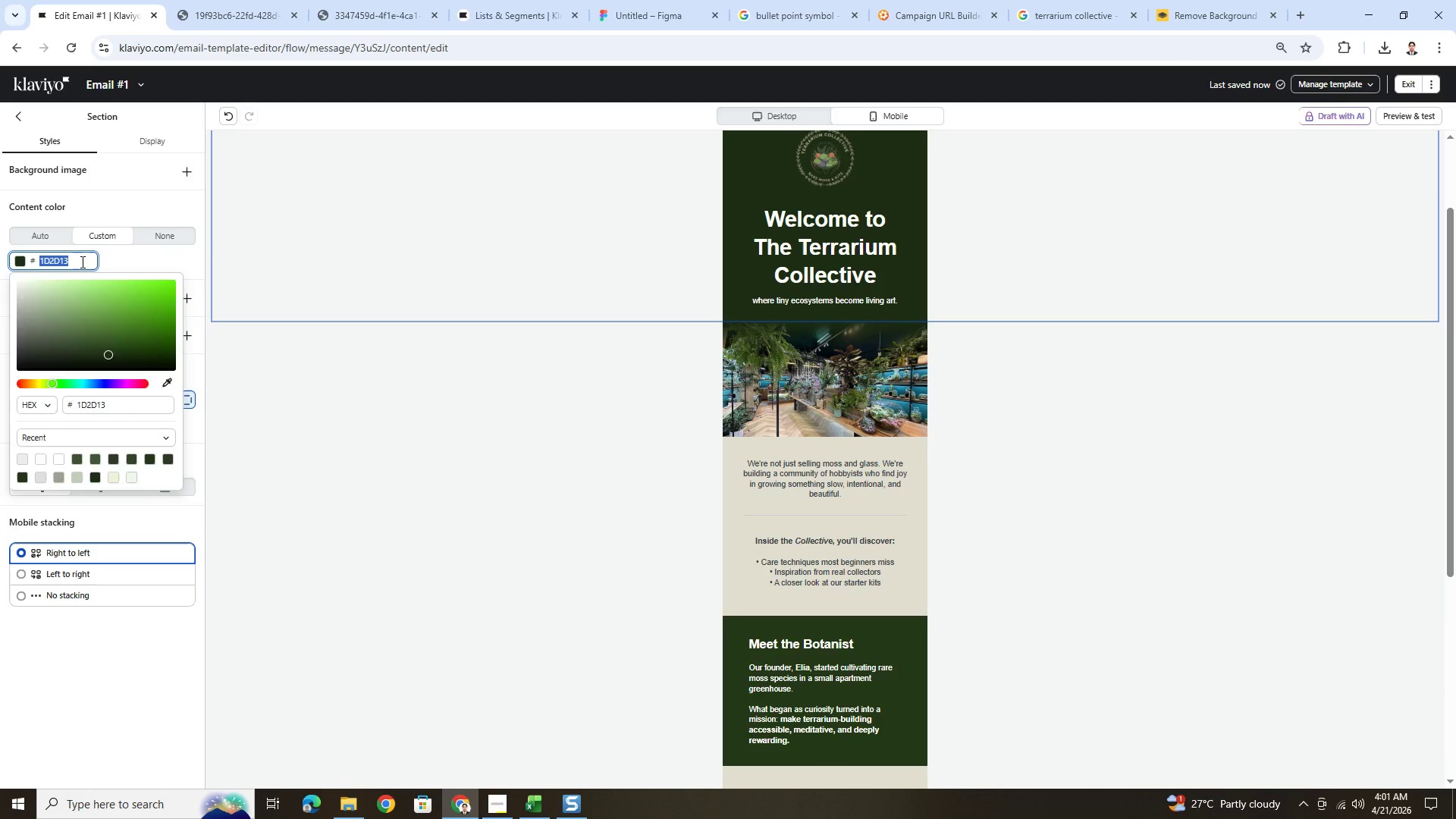 
key(Control+ControlLeft)
 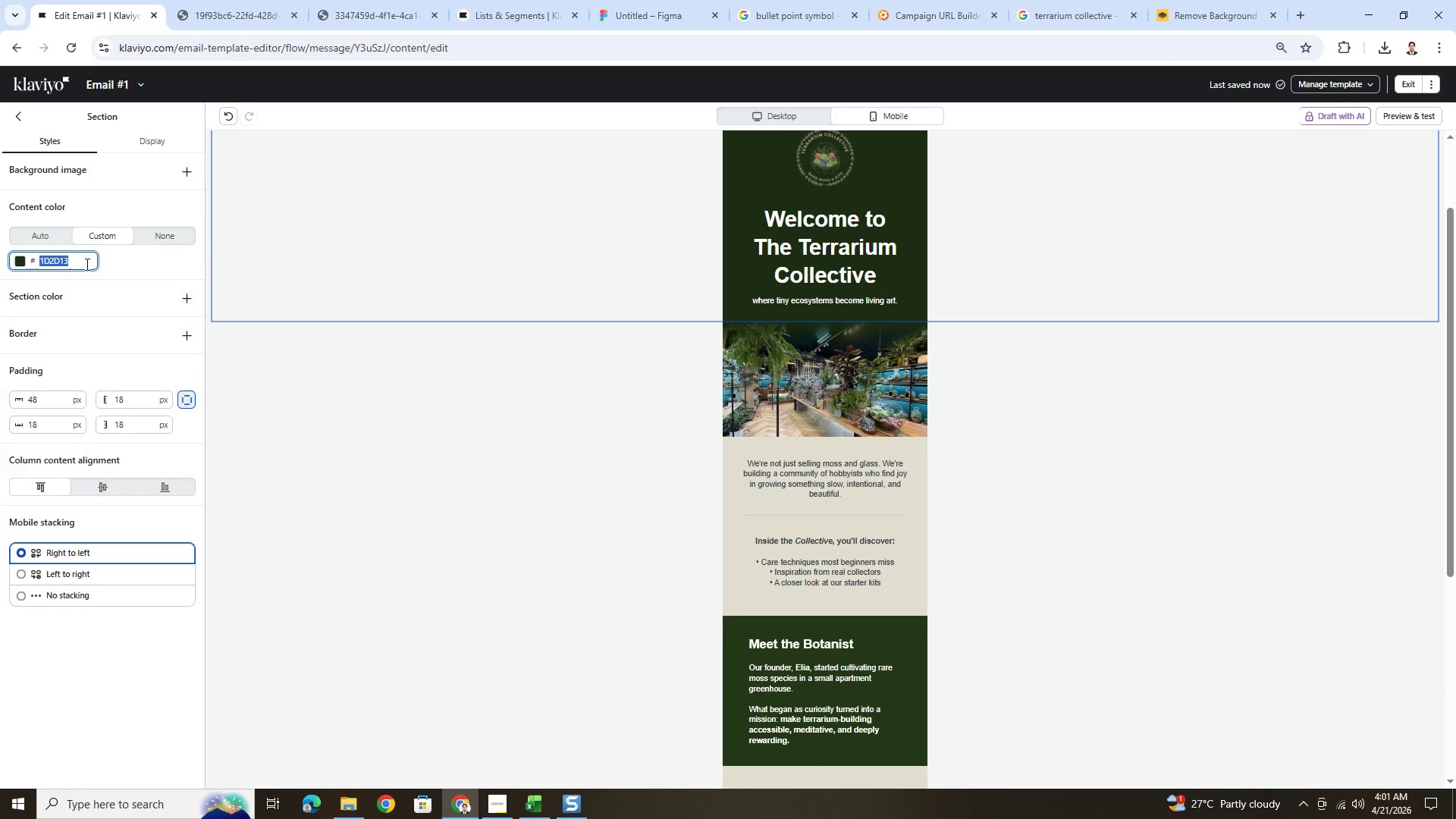 
key(Control+V)
 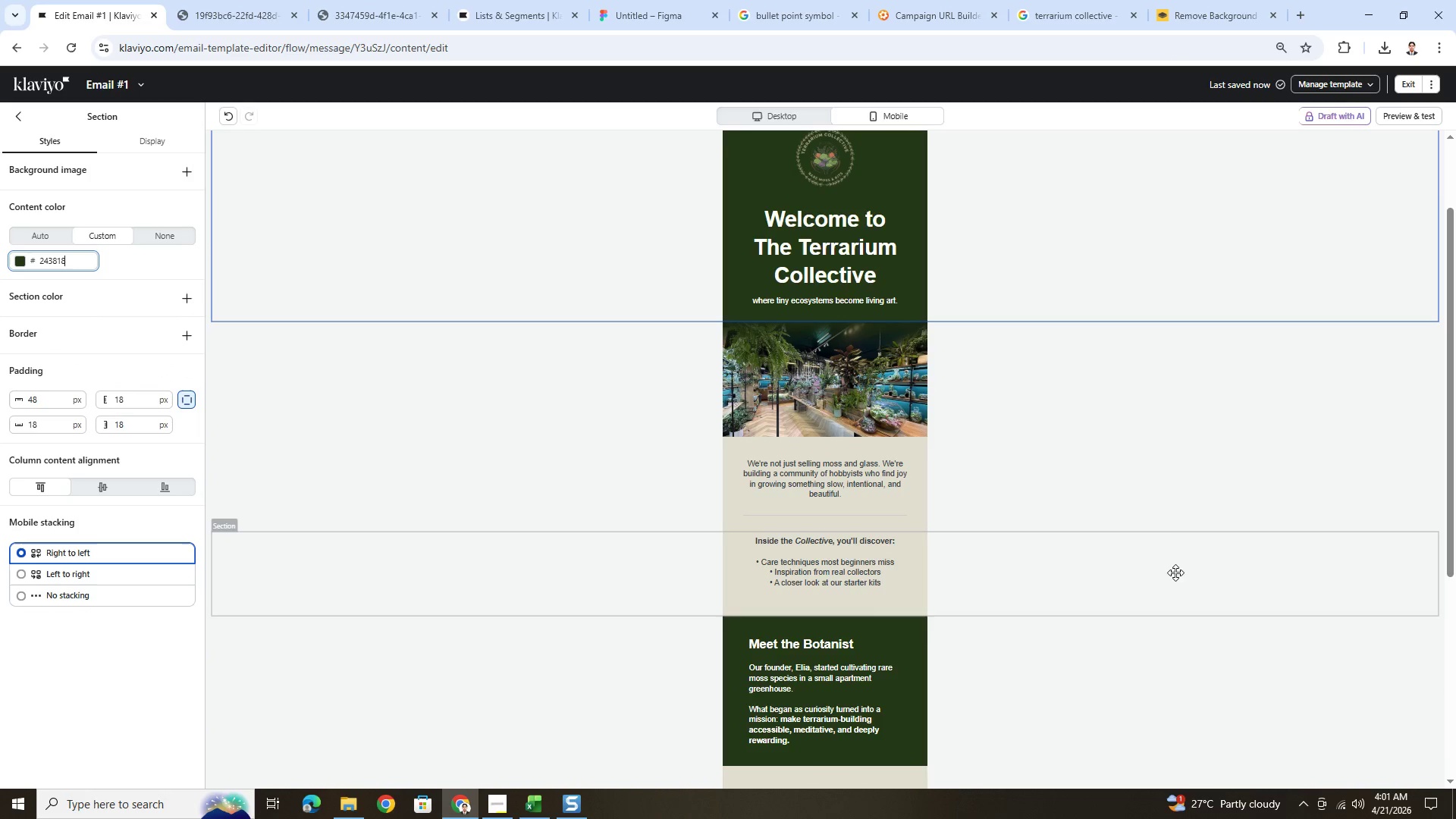 
left_click([1175, 577])
 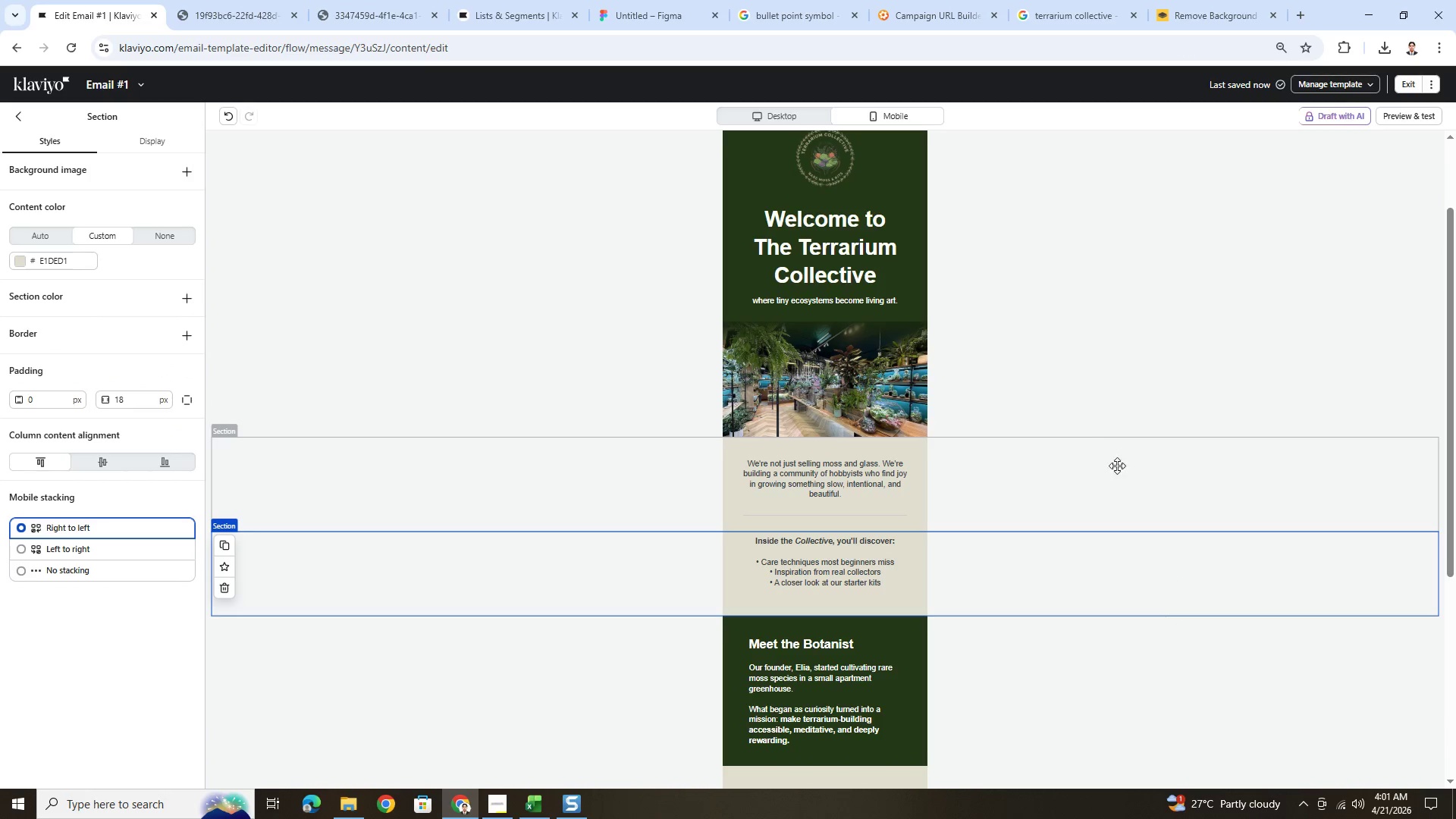 
hold_key(key=ControlLeft, duration=1.03)
 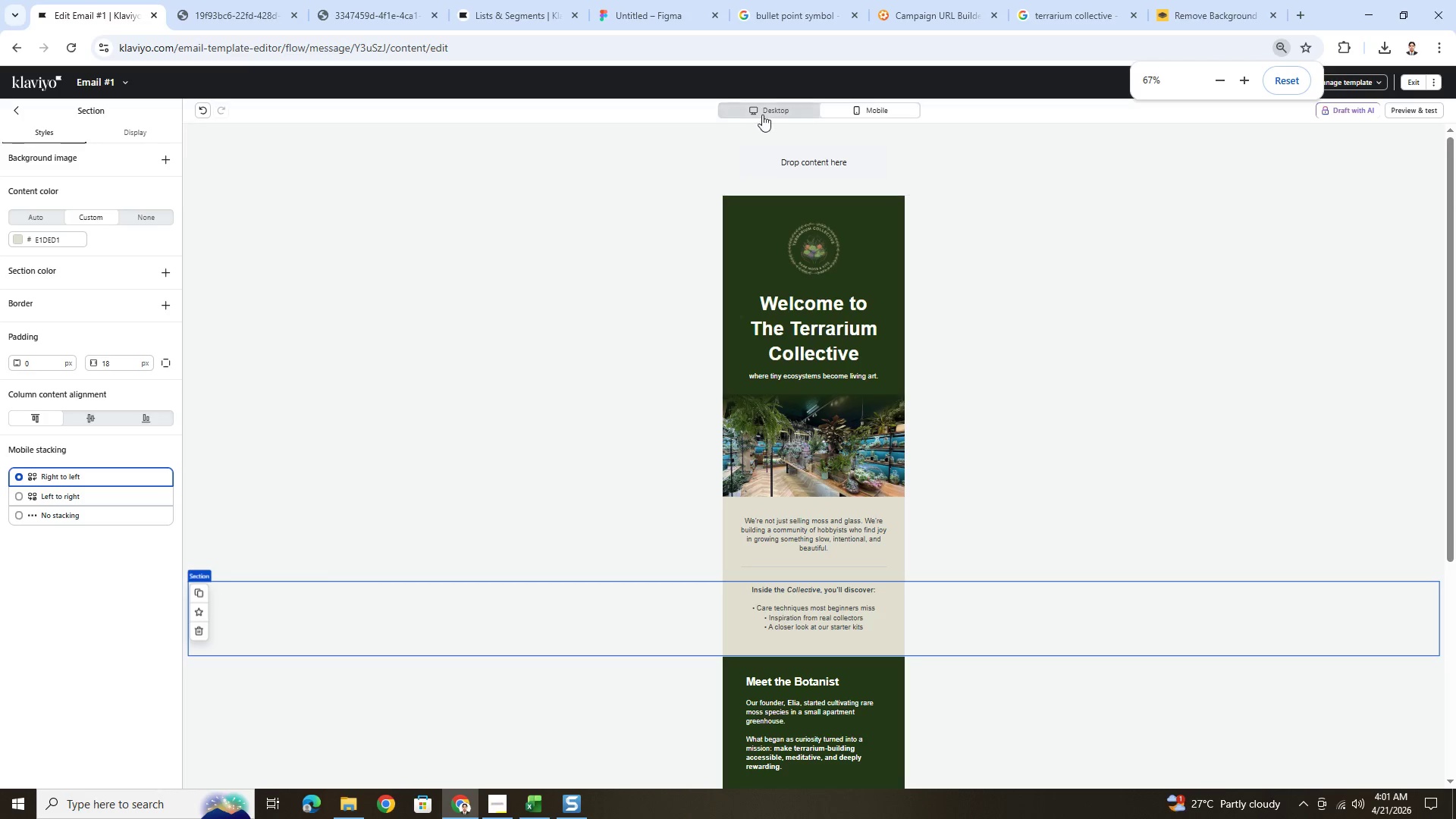 
hold_key(key=ControlLeft, duration=3.41)
 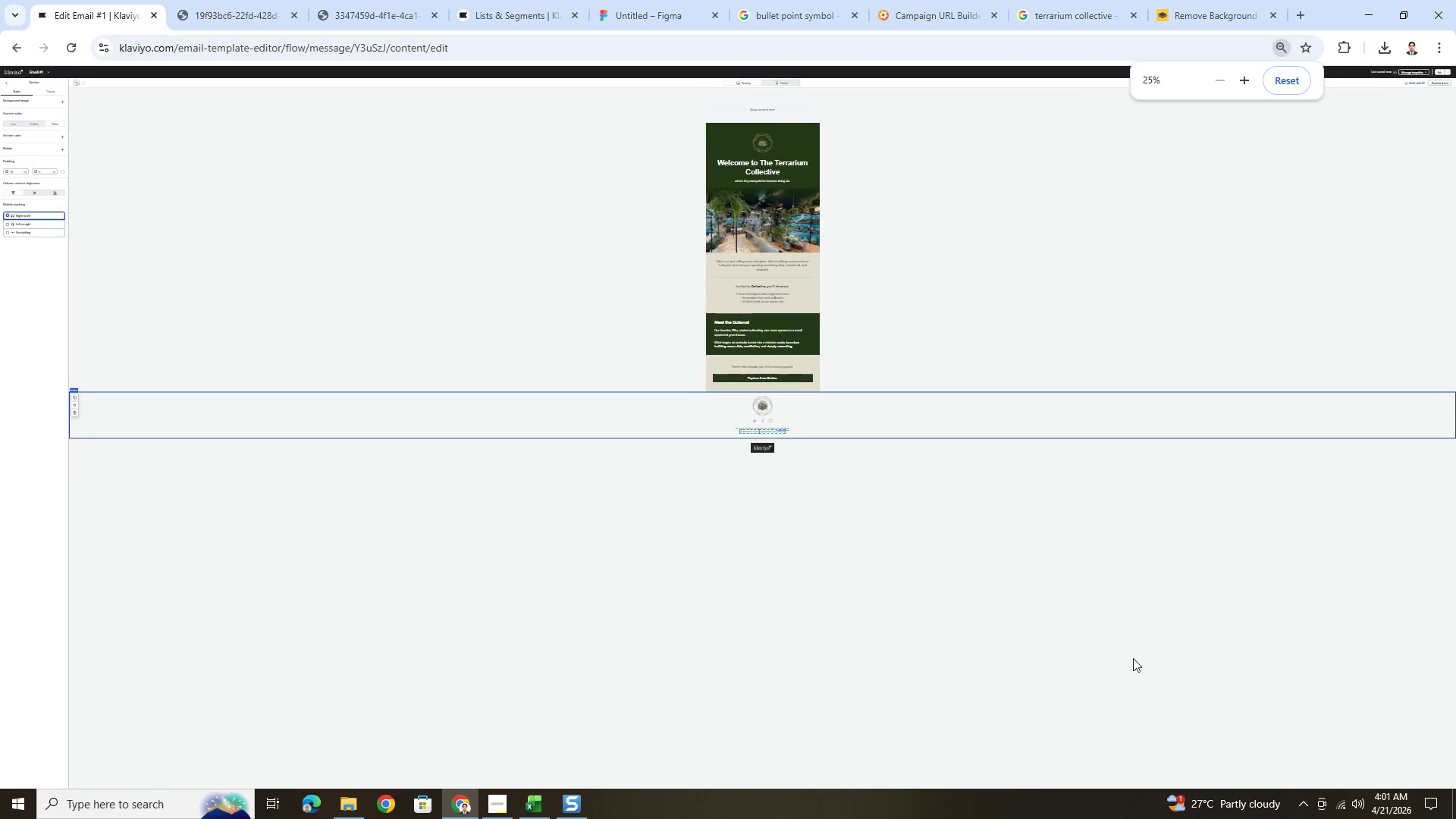 
scroll: coordinate [1137, 505], scroll_direction: down, amount: 1.0
 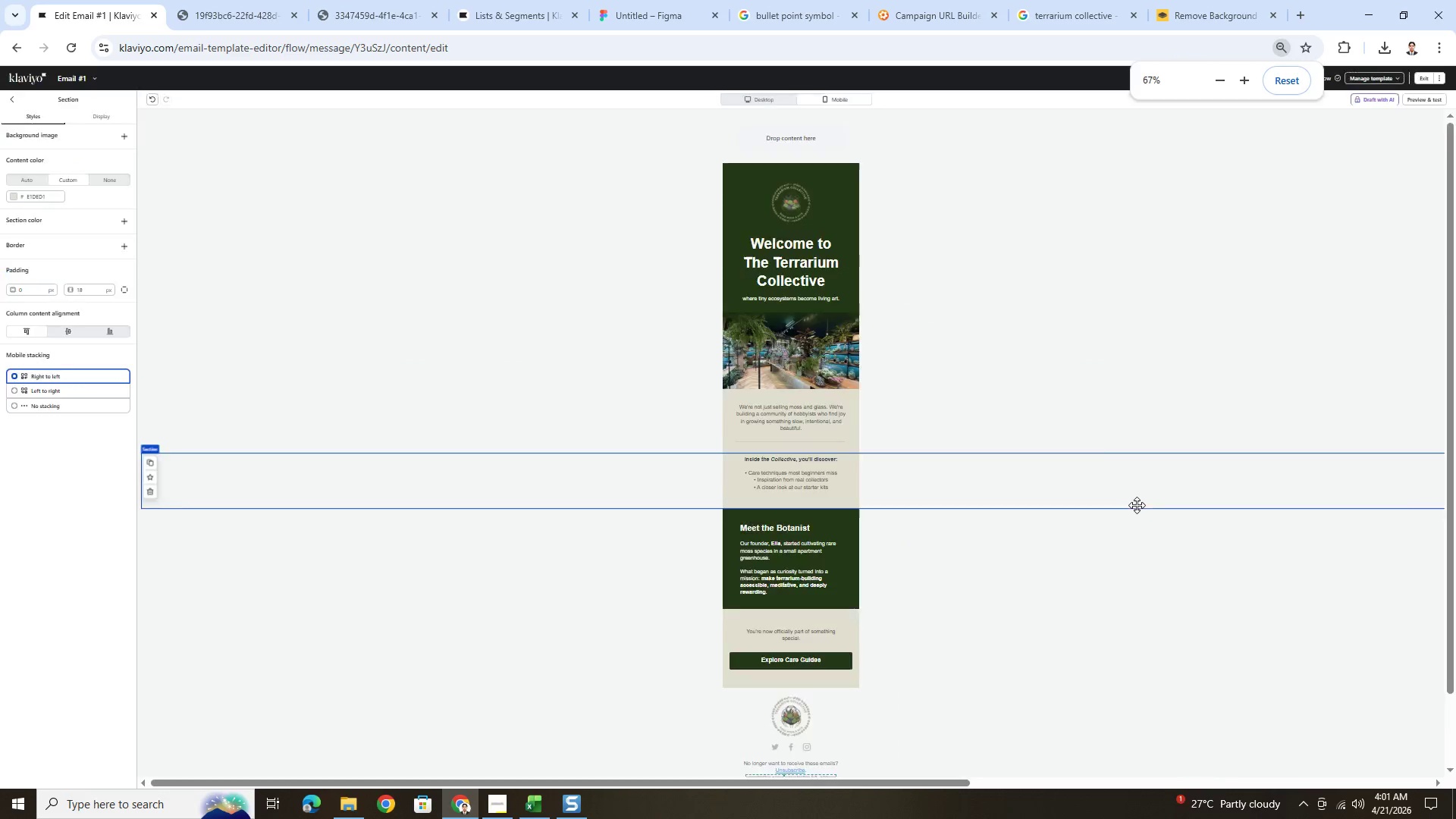 
left_click([762, 111])
 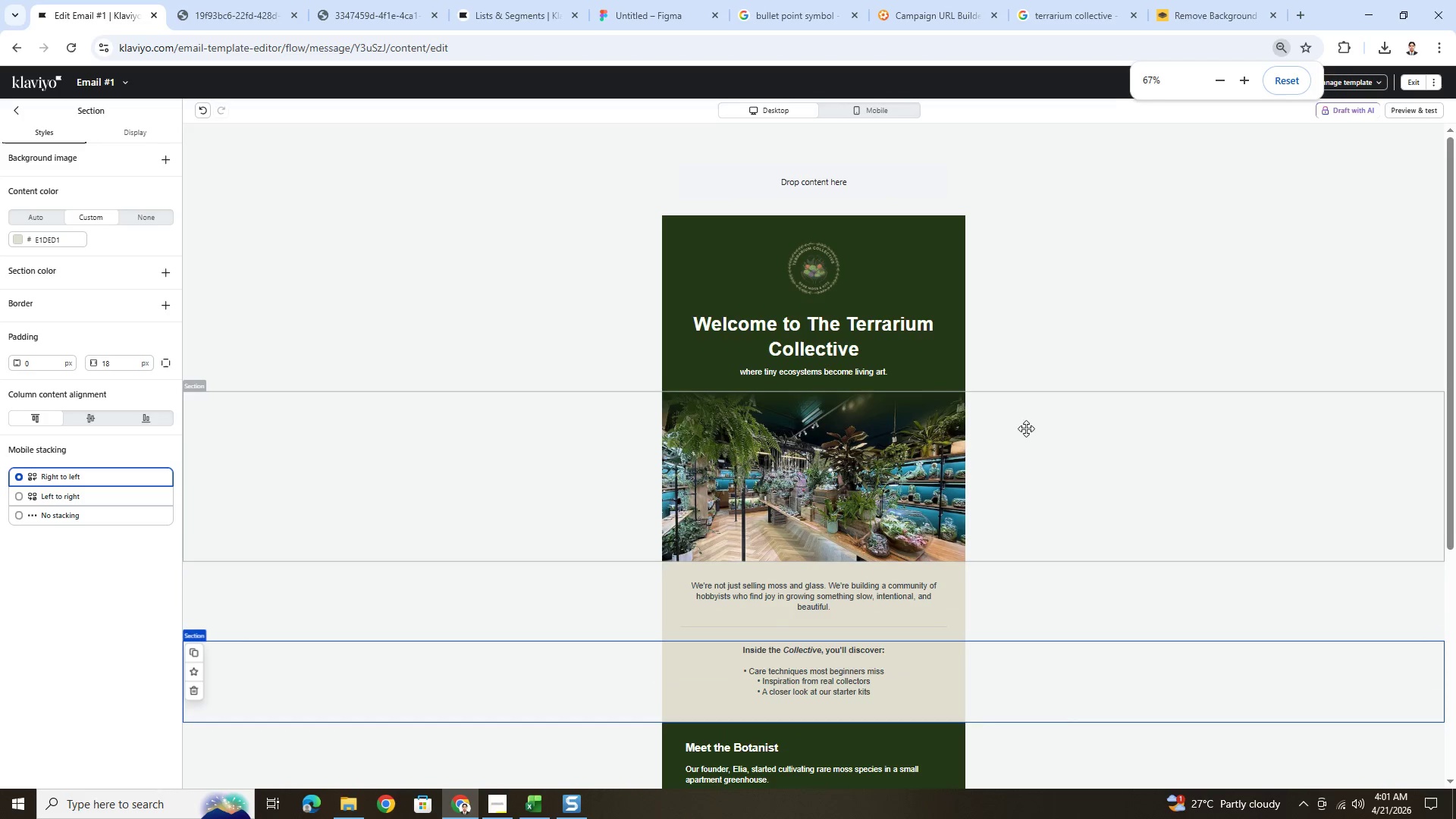 
scroll: coordinate [1032, 451], scroll_direction: down, amount: 4.0
 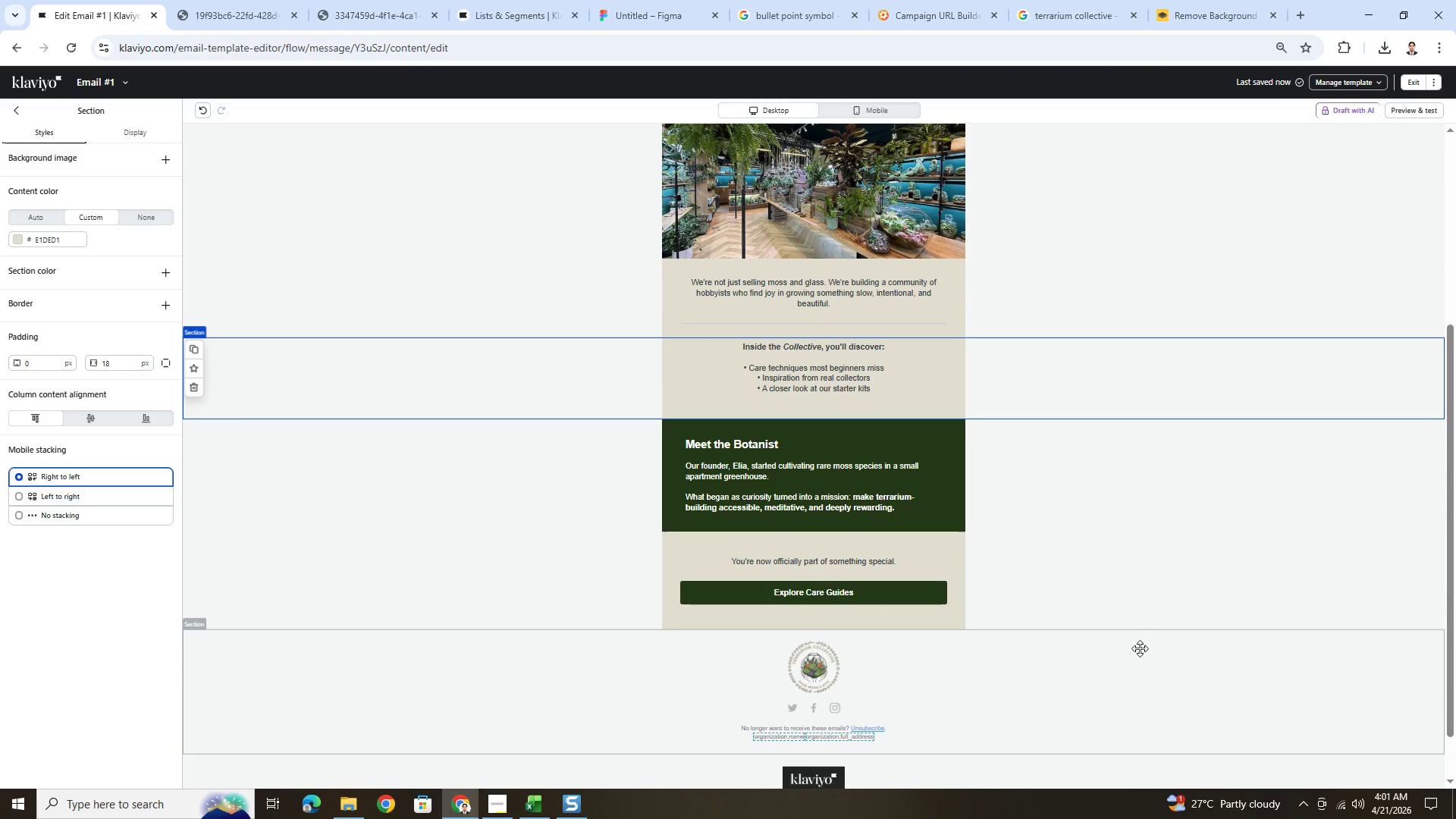 
left_click([1135, 689])
 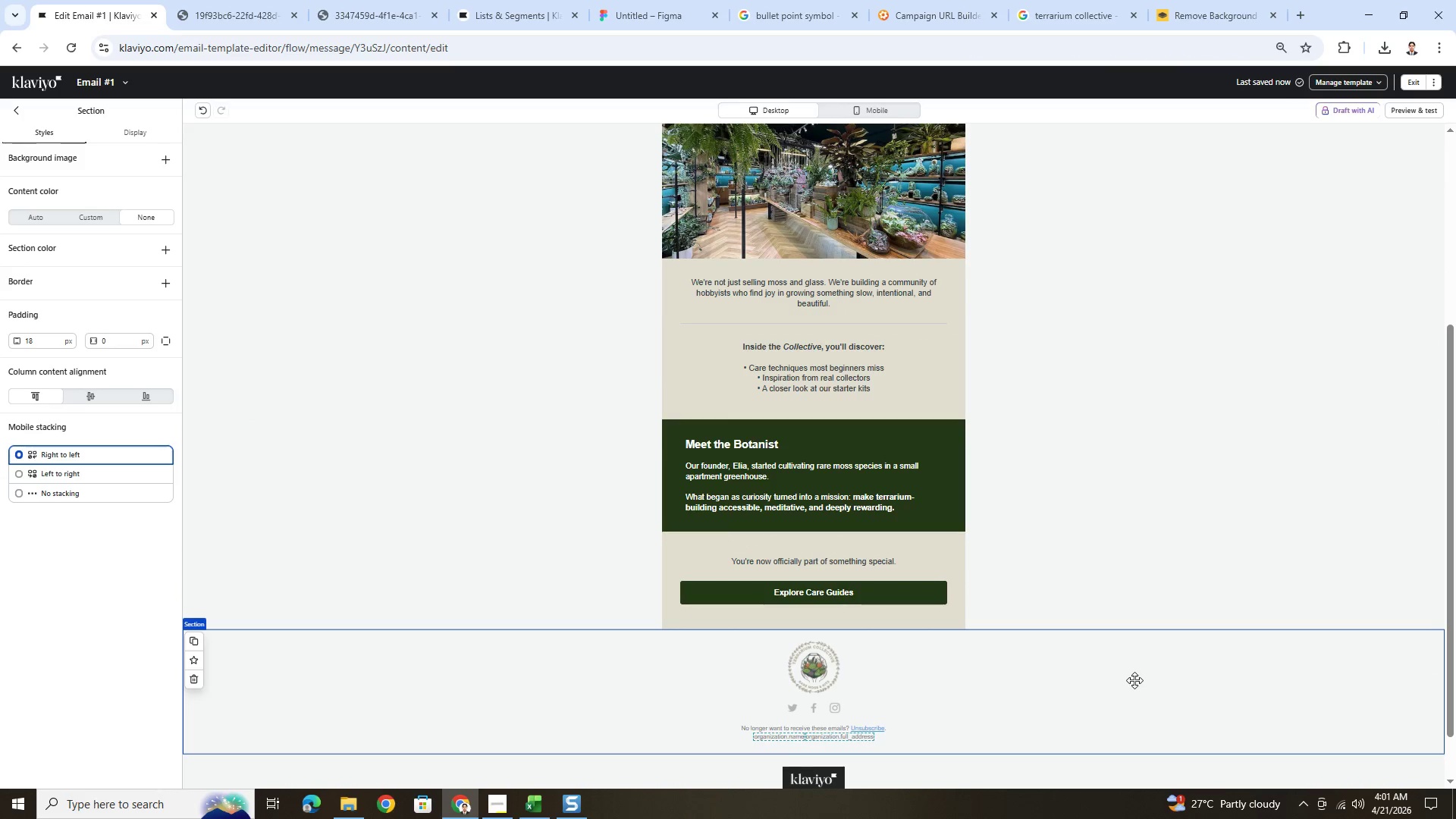 
hold_key(key=ControlLeft, duration=0.67)
 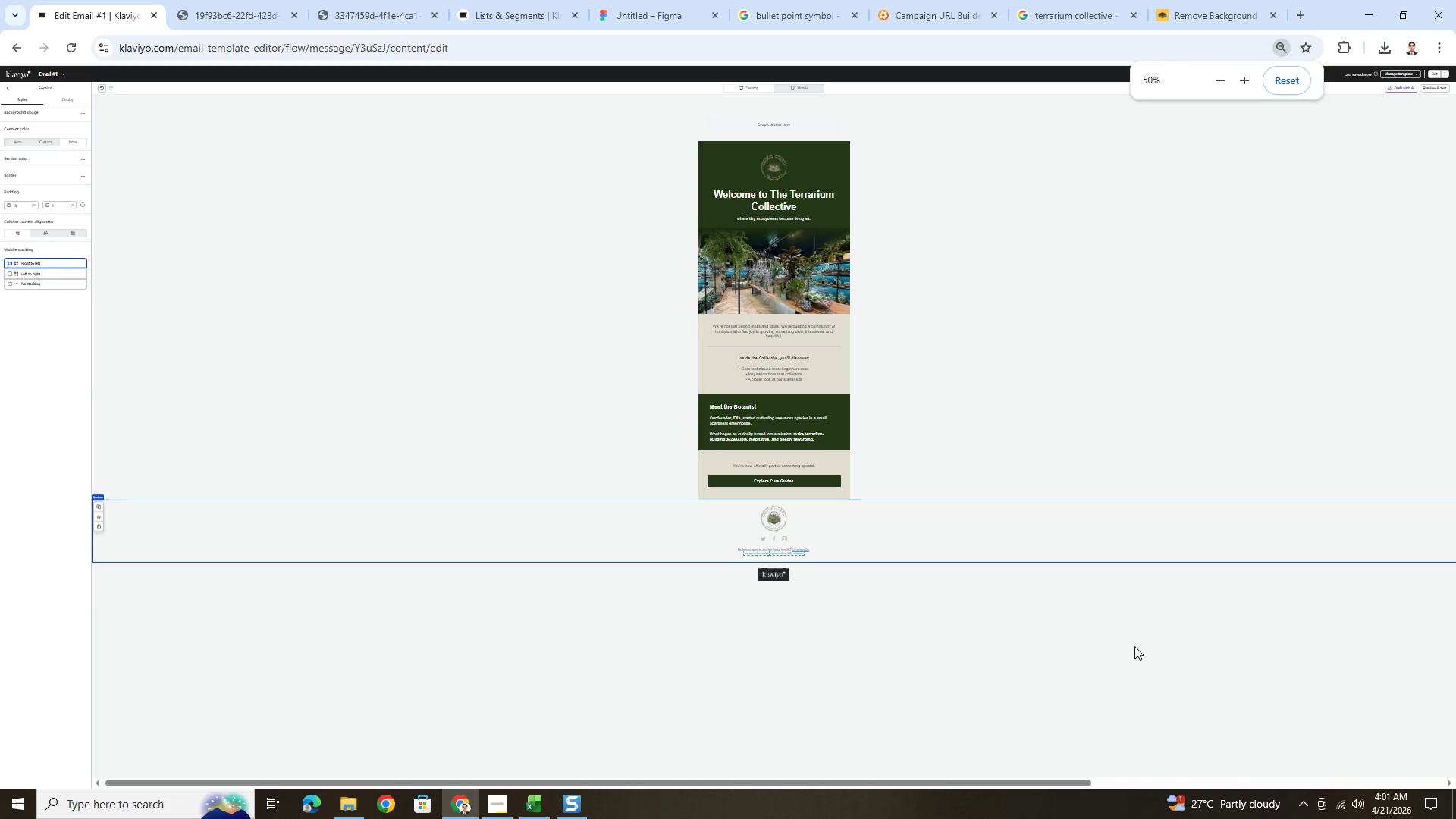 
hold_key(key=ControlLeft, duration=0.7)
 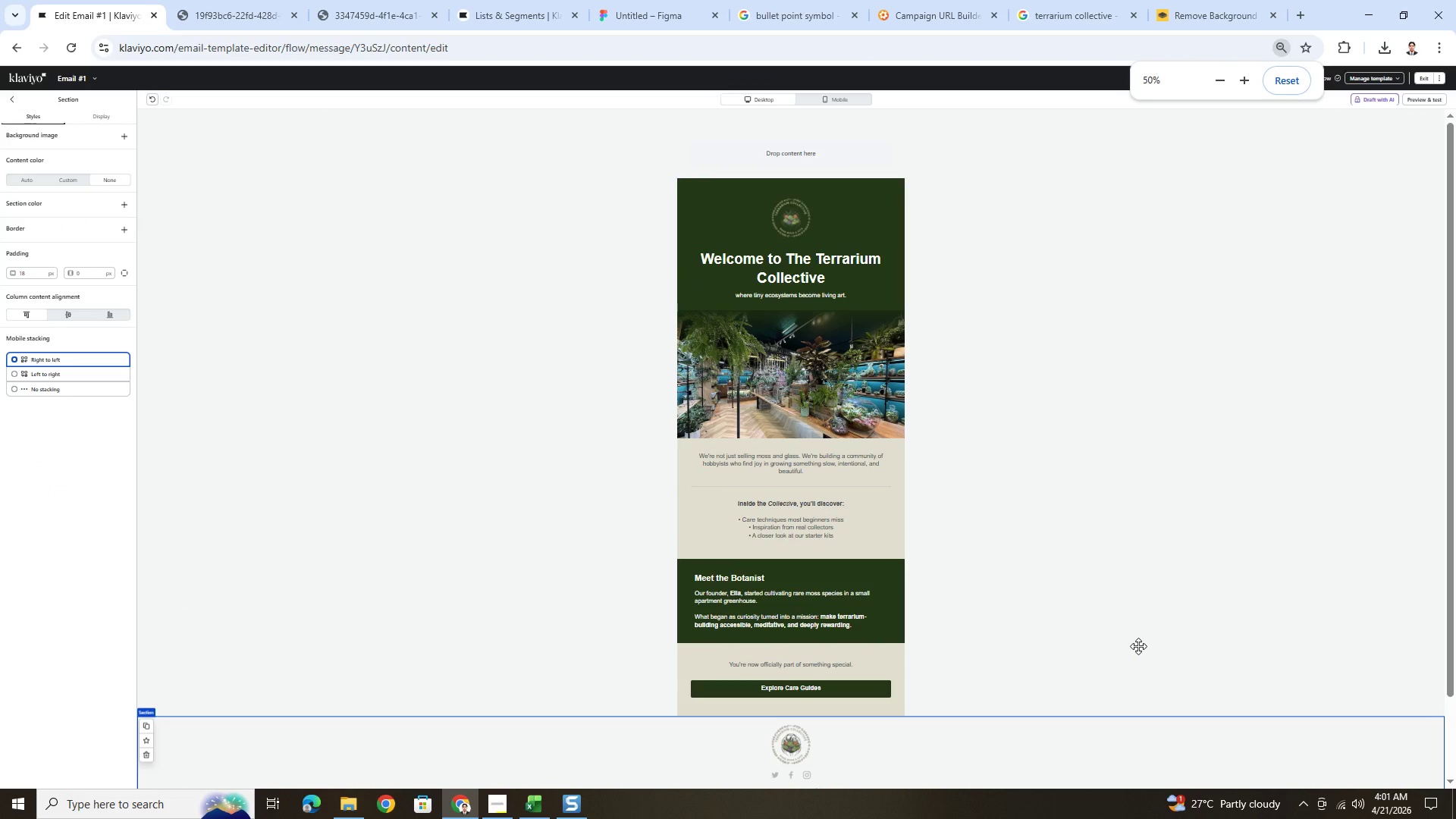 
scroll: coordinate [1130, 664], scroll_direction: down, amount: 3.0
 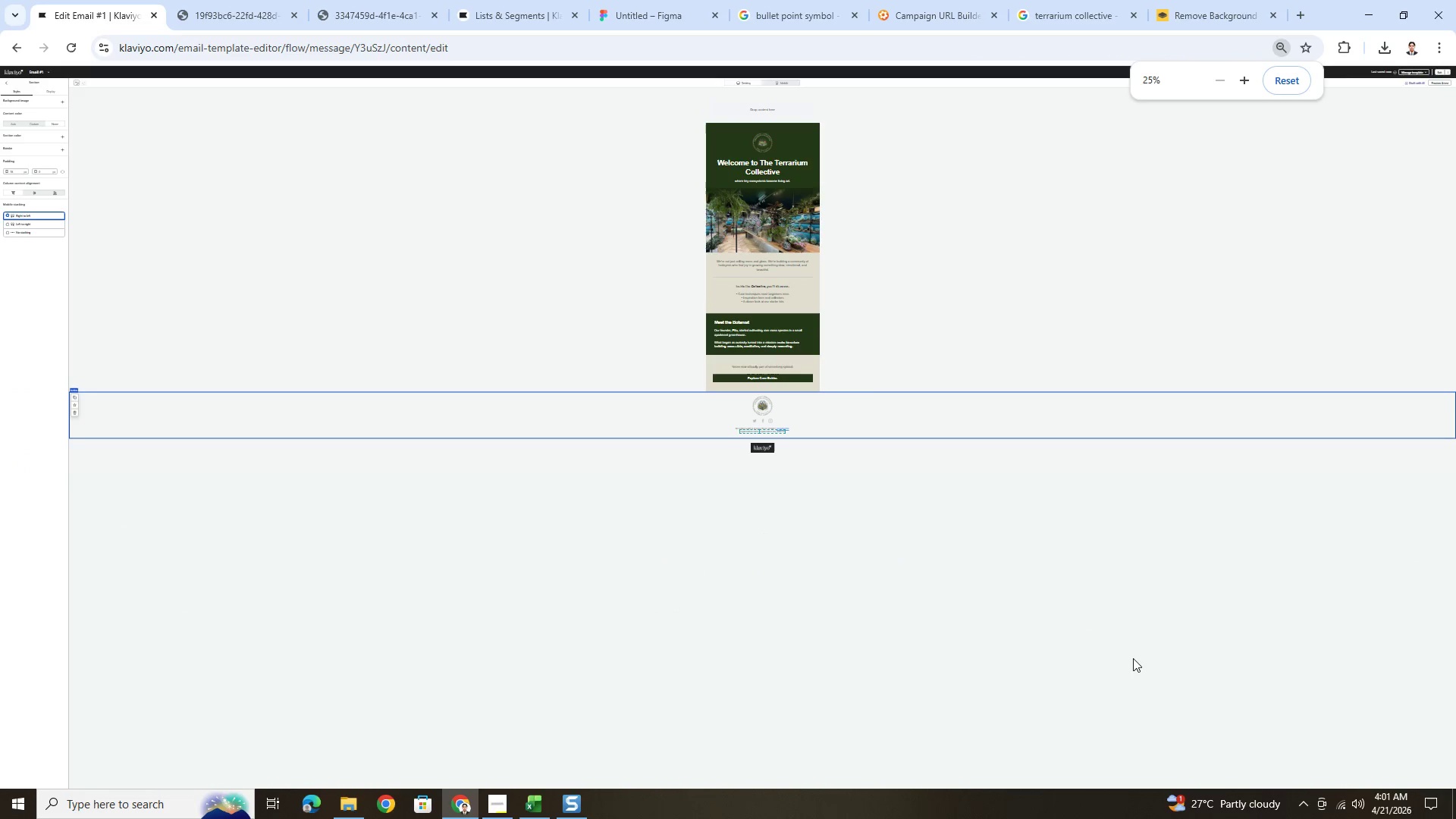 
hold_key(key=ControlLeft, duration=0.58)
 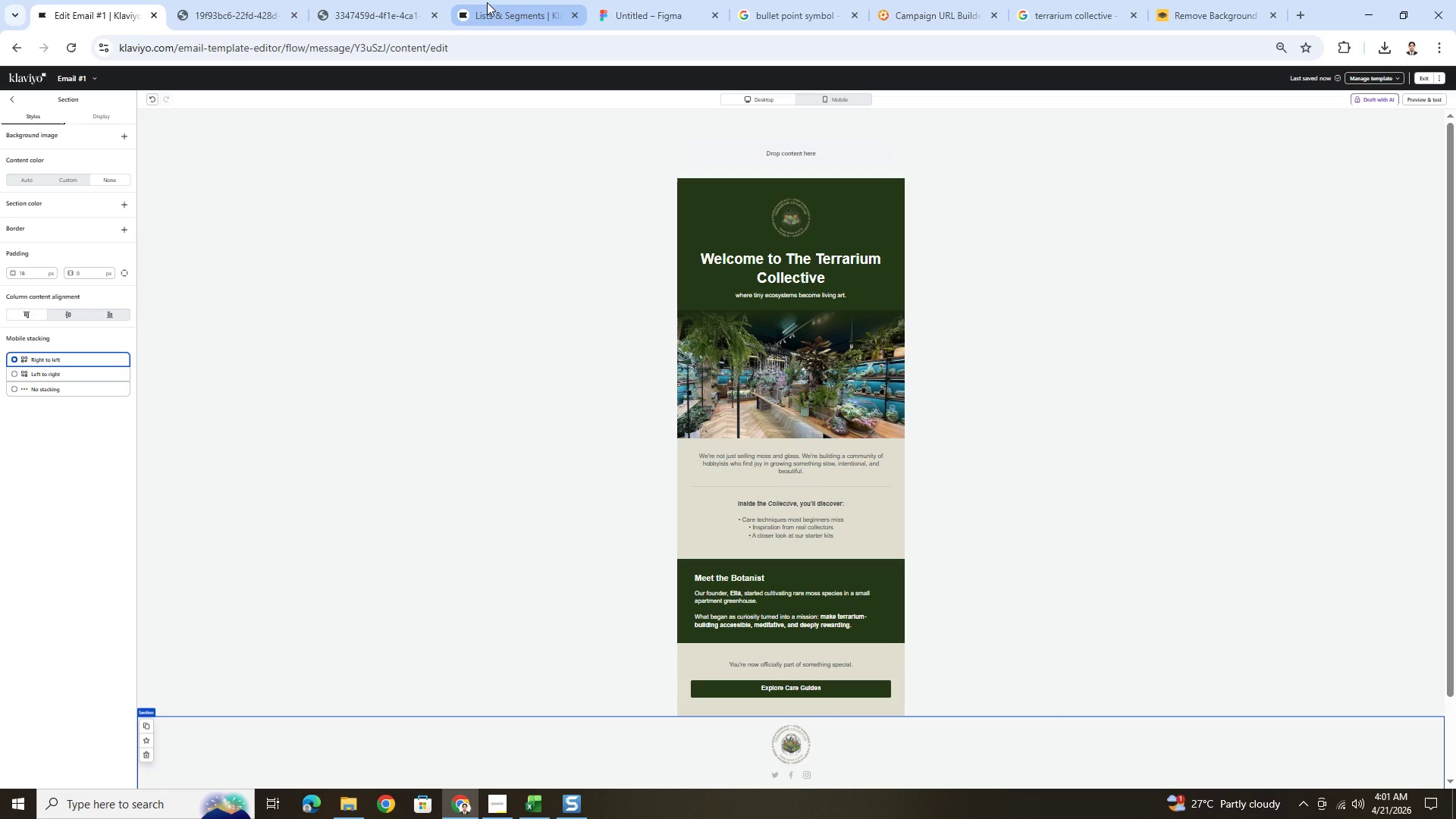 
scroll: coordinate [1134, 646], scroll_direction: up, amount: 2.0
 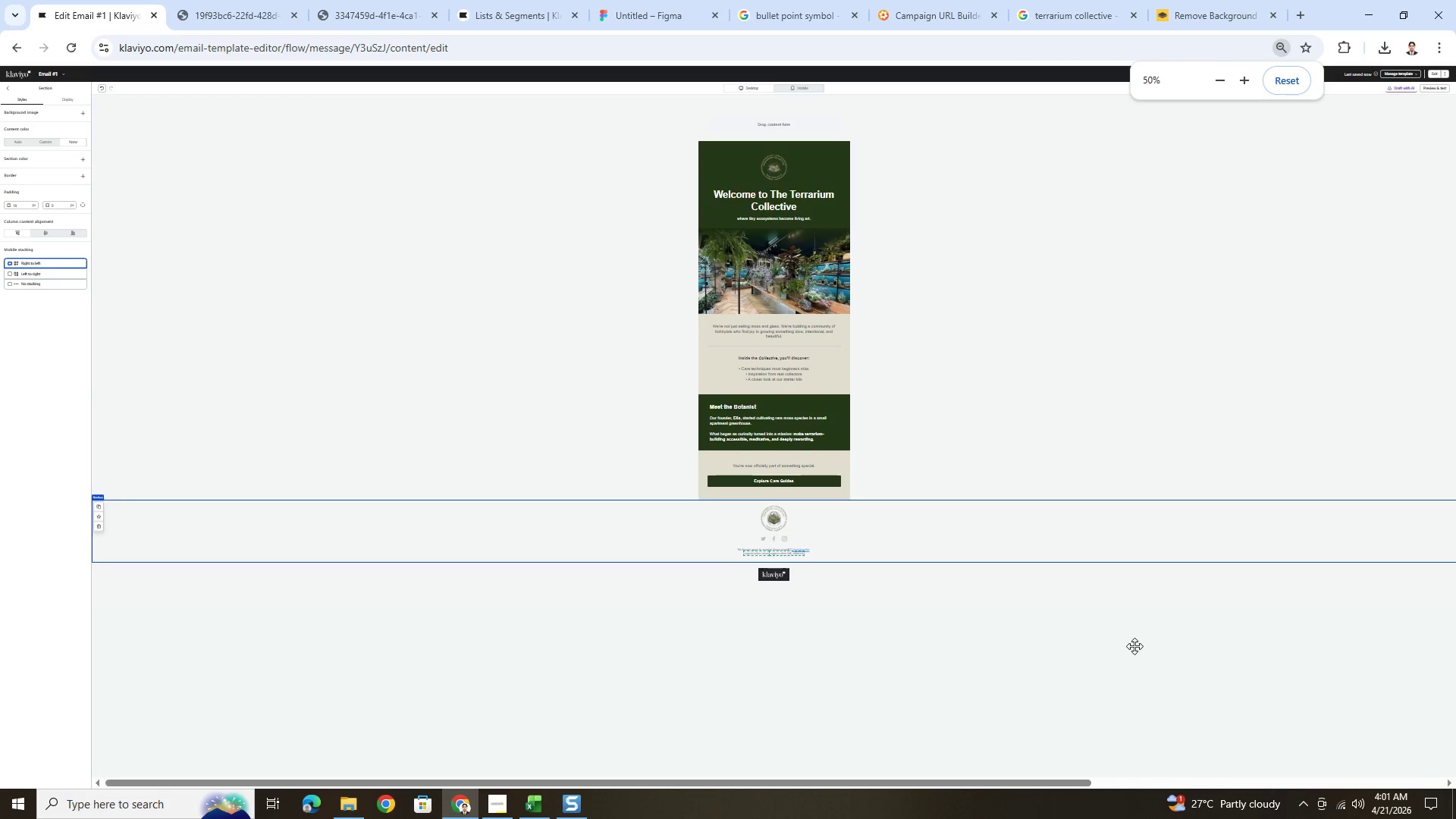 
wait(6.69)
 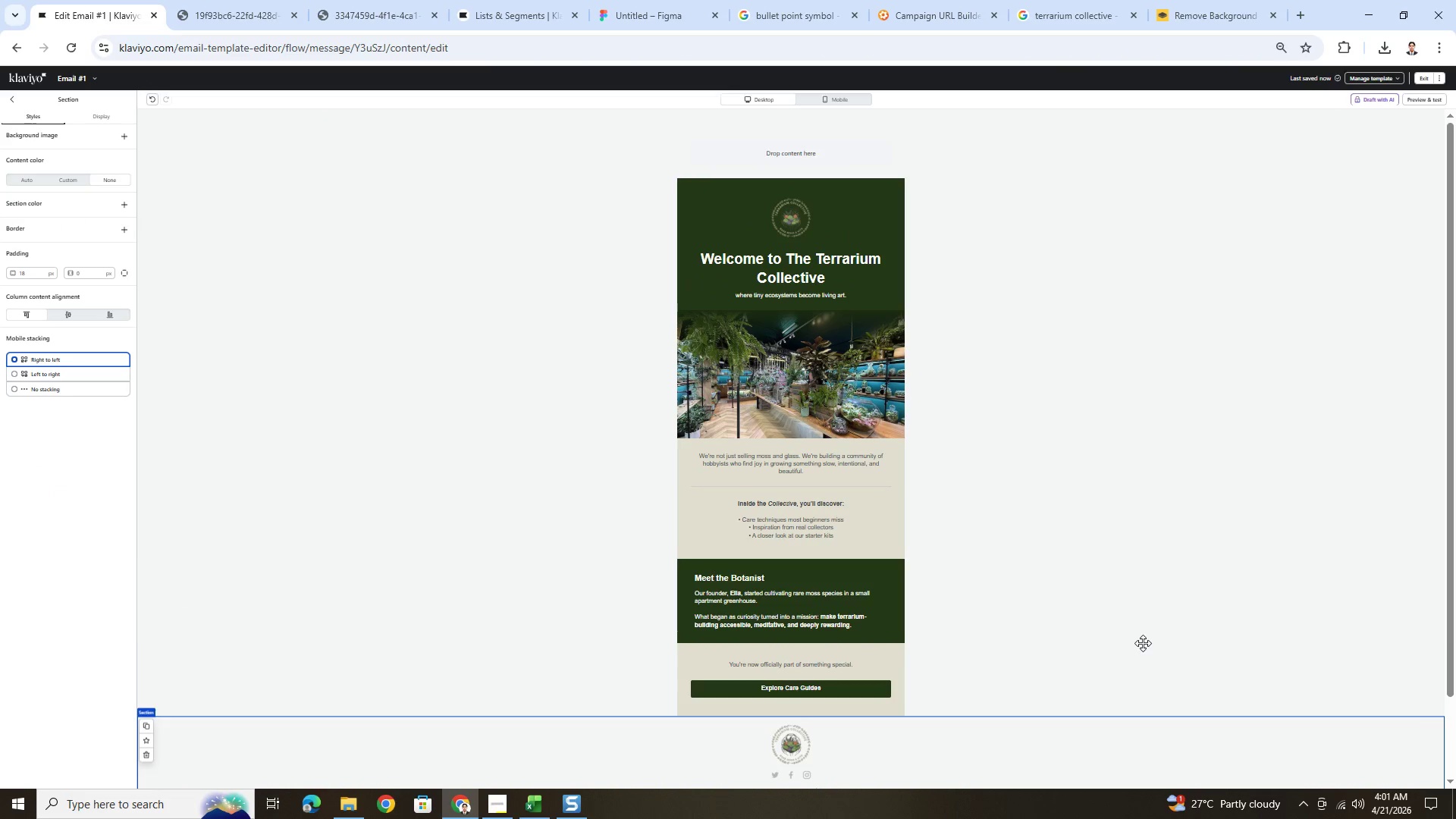 
scroll: coordinate [1377, 475], scroll_direction: down, amount: 4.0
 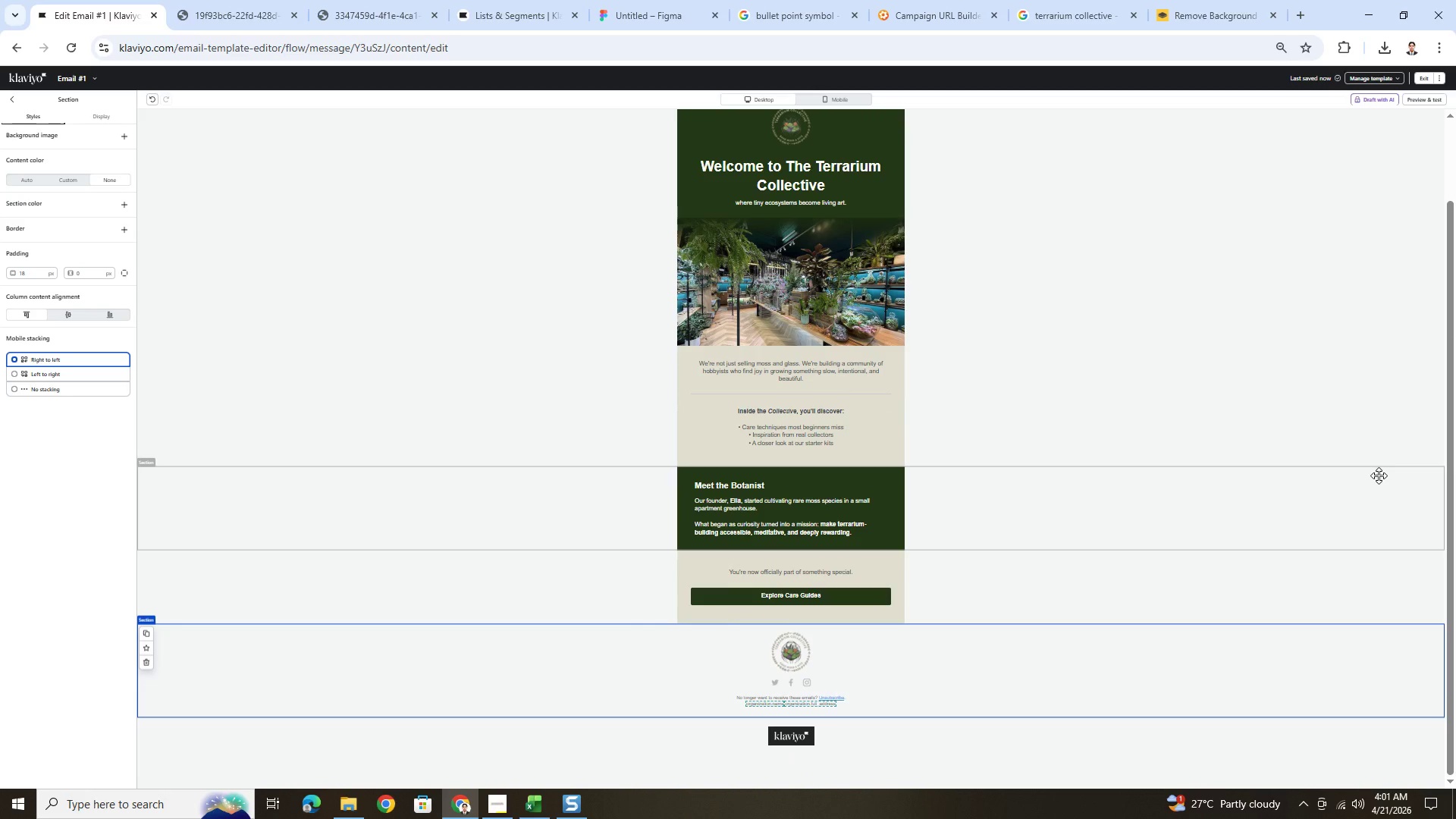 
scroll: coordinate [1379, 475], scroll_direction: up, amount: 1.0
 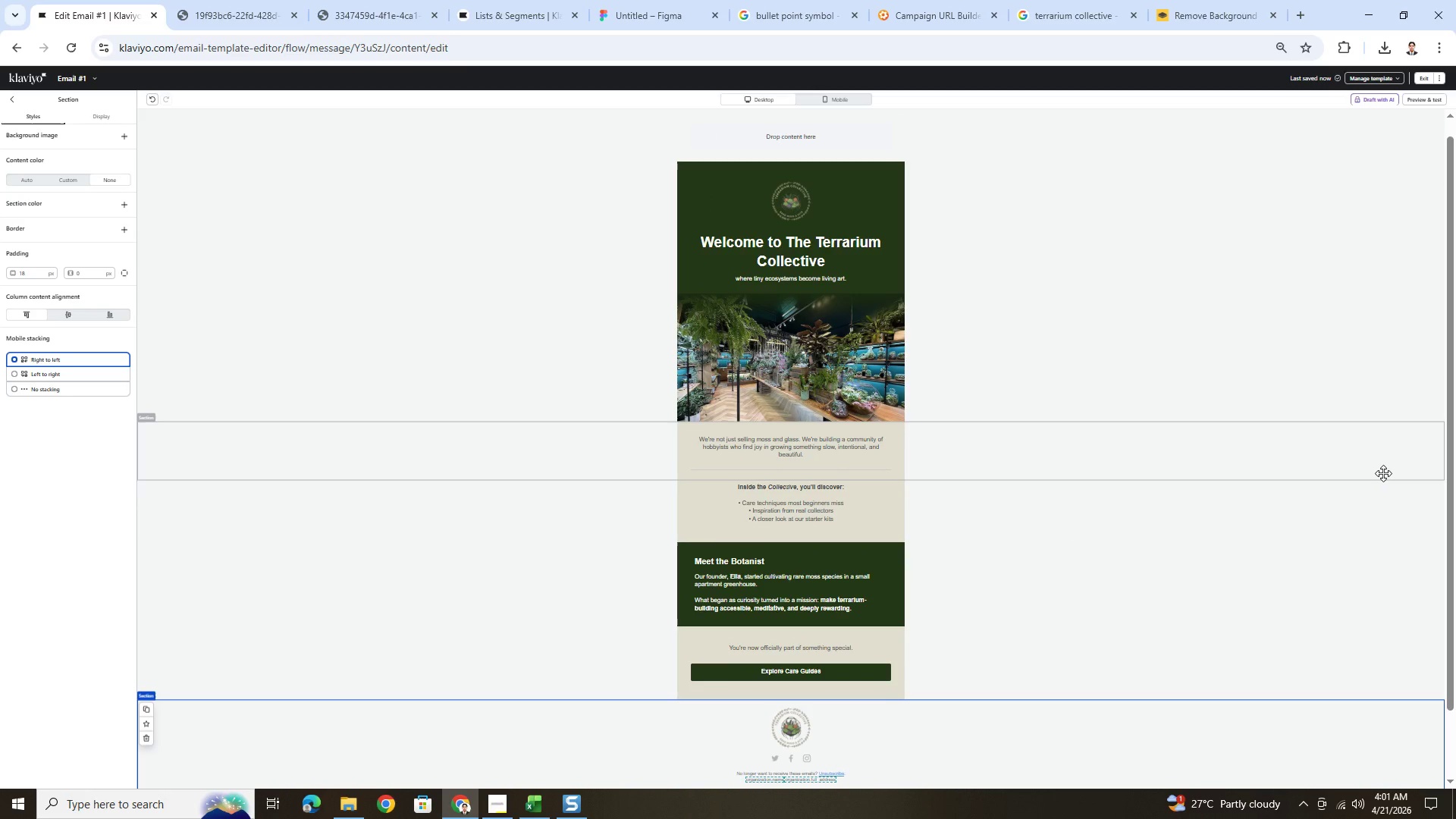 
wait(7.95)
 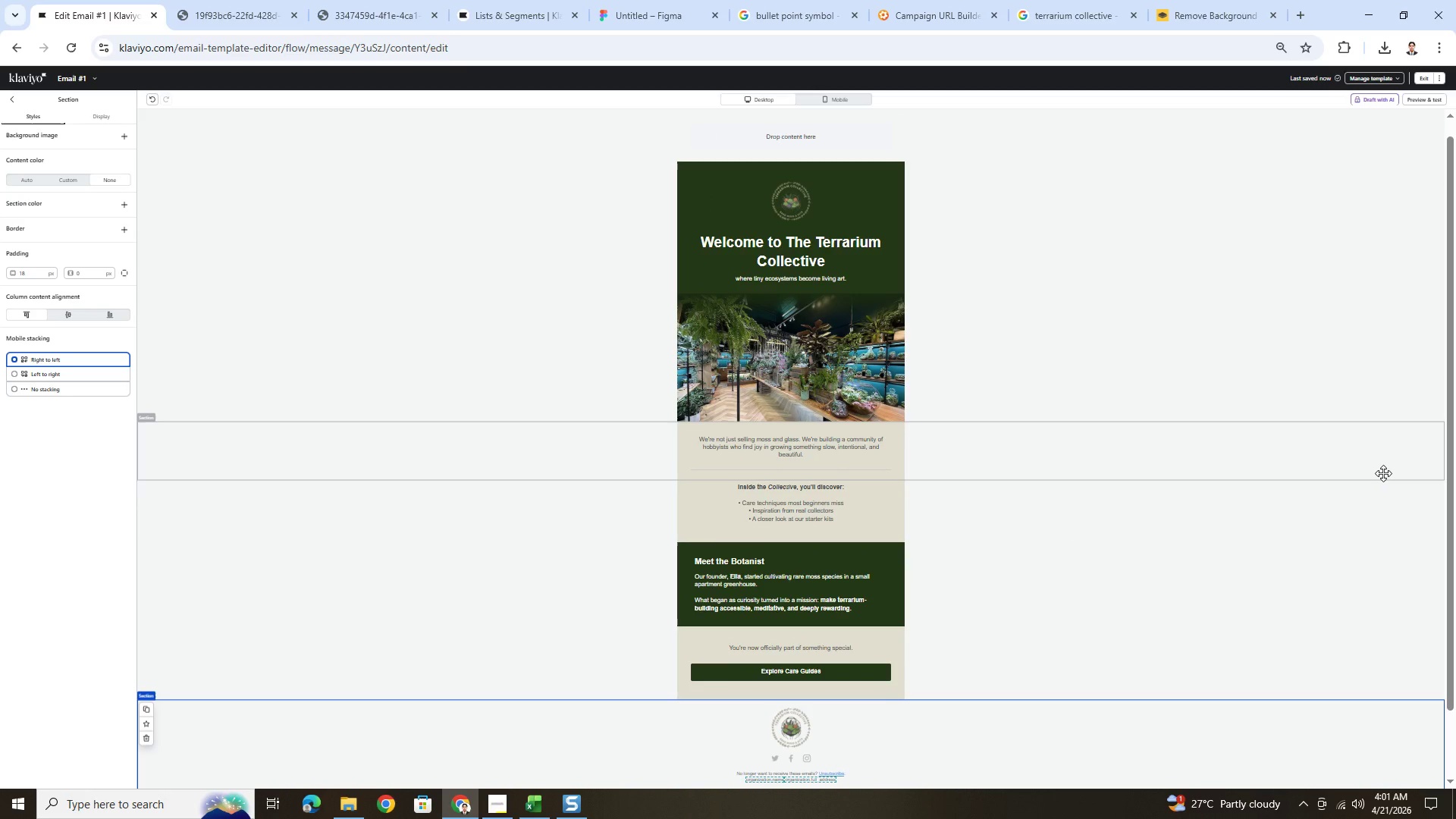 
hold_key(key=ControlLeft, duration=0.38)
scroll: coordinate [956, 302], scroll_direction: up, amount: 4.0
 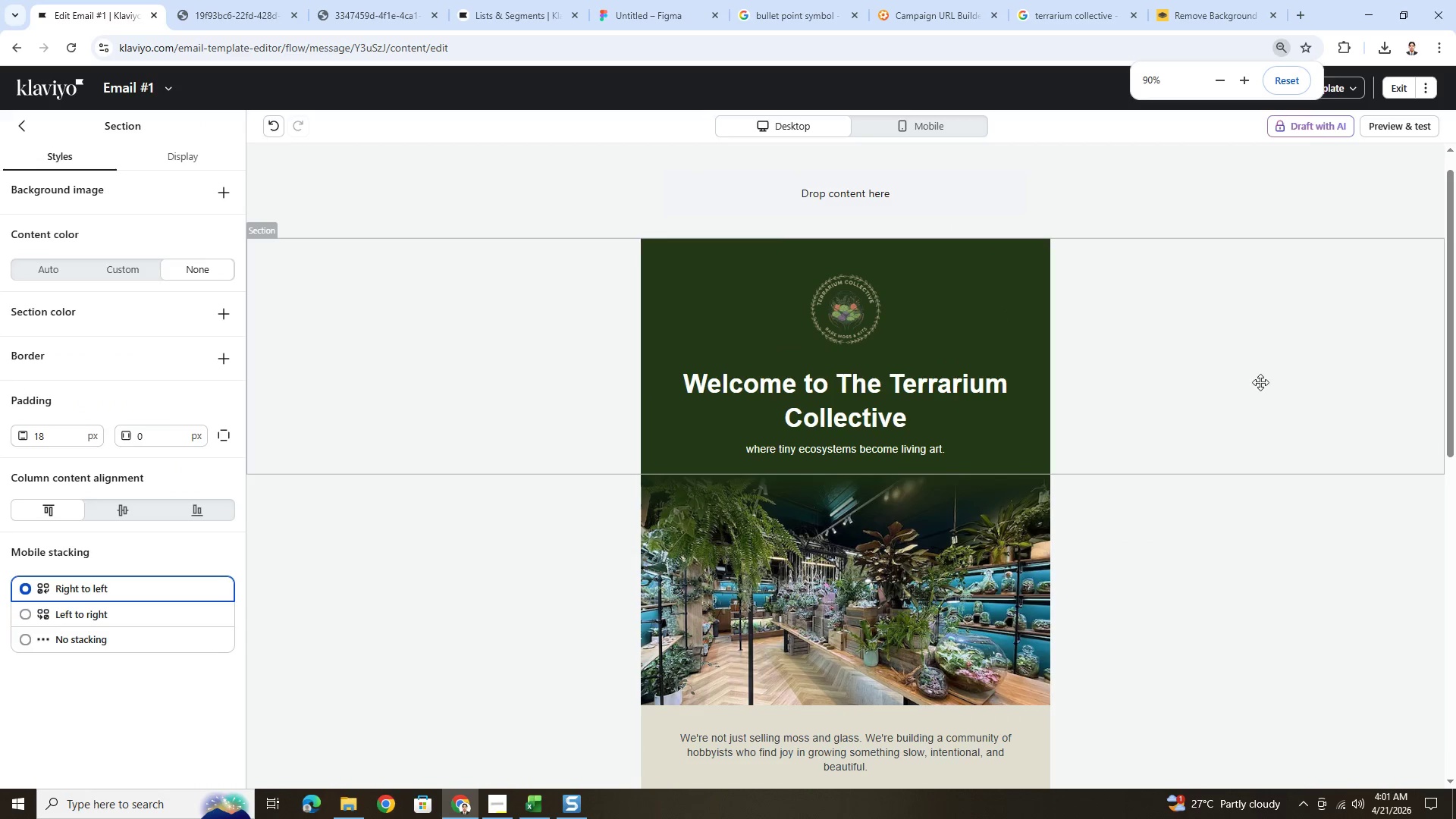 
hold_key(key=ControlLeft, duration=0.48)
scroll: coordinate [1262, 384], scroll_direction: up, amount: 2.0
 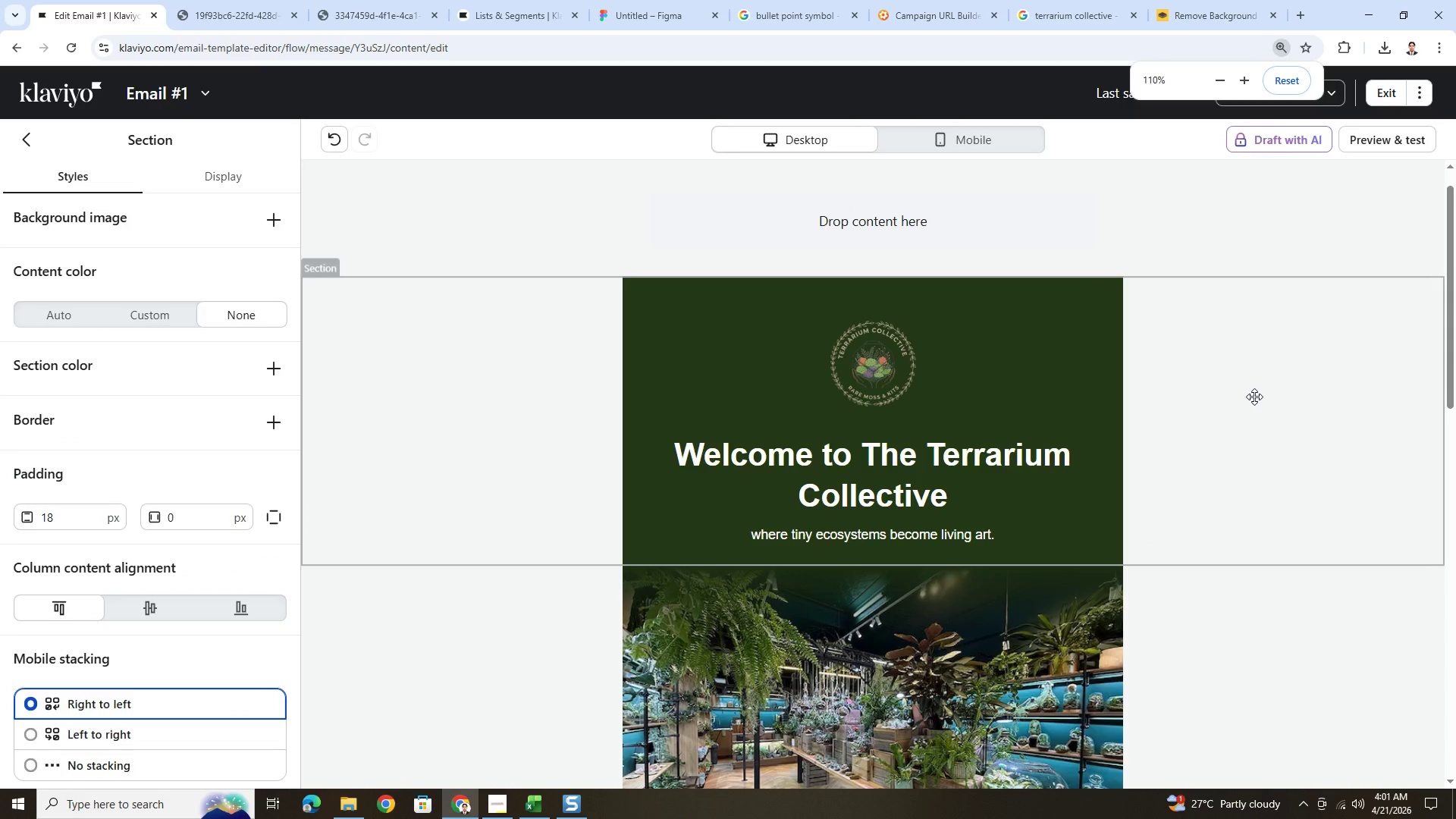 
hold_key(key=ControlLeft, duration=0.53)
scroll: coordinate [1254, 397], scroll_direction: down, amount: 5.0
 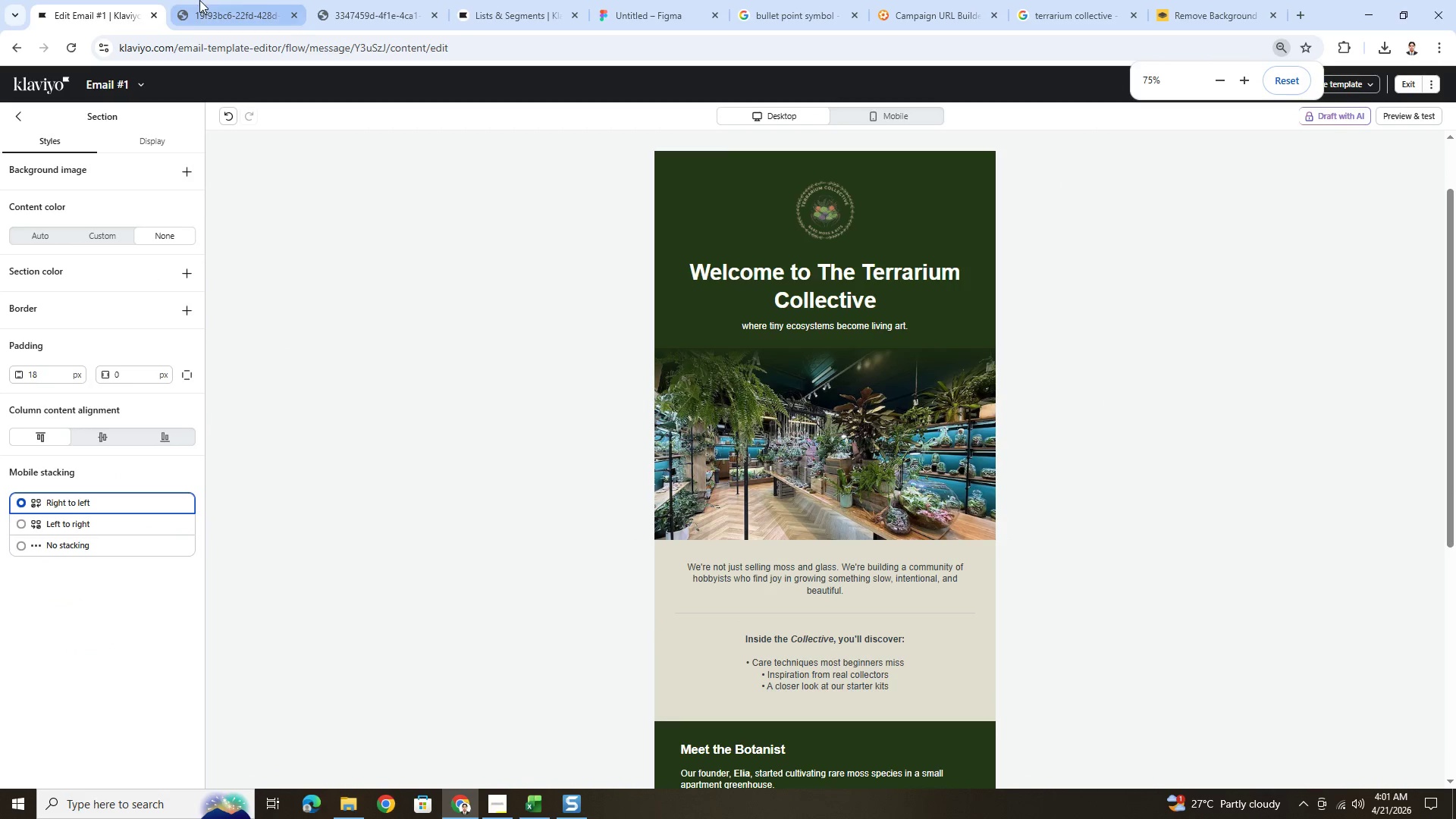 
left_click([266, 0])
 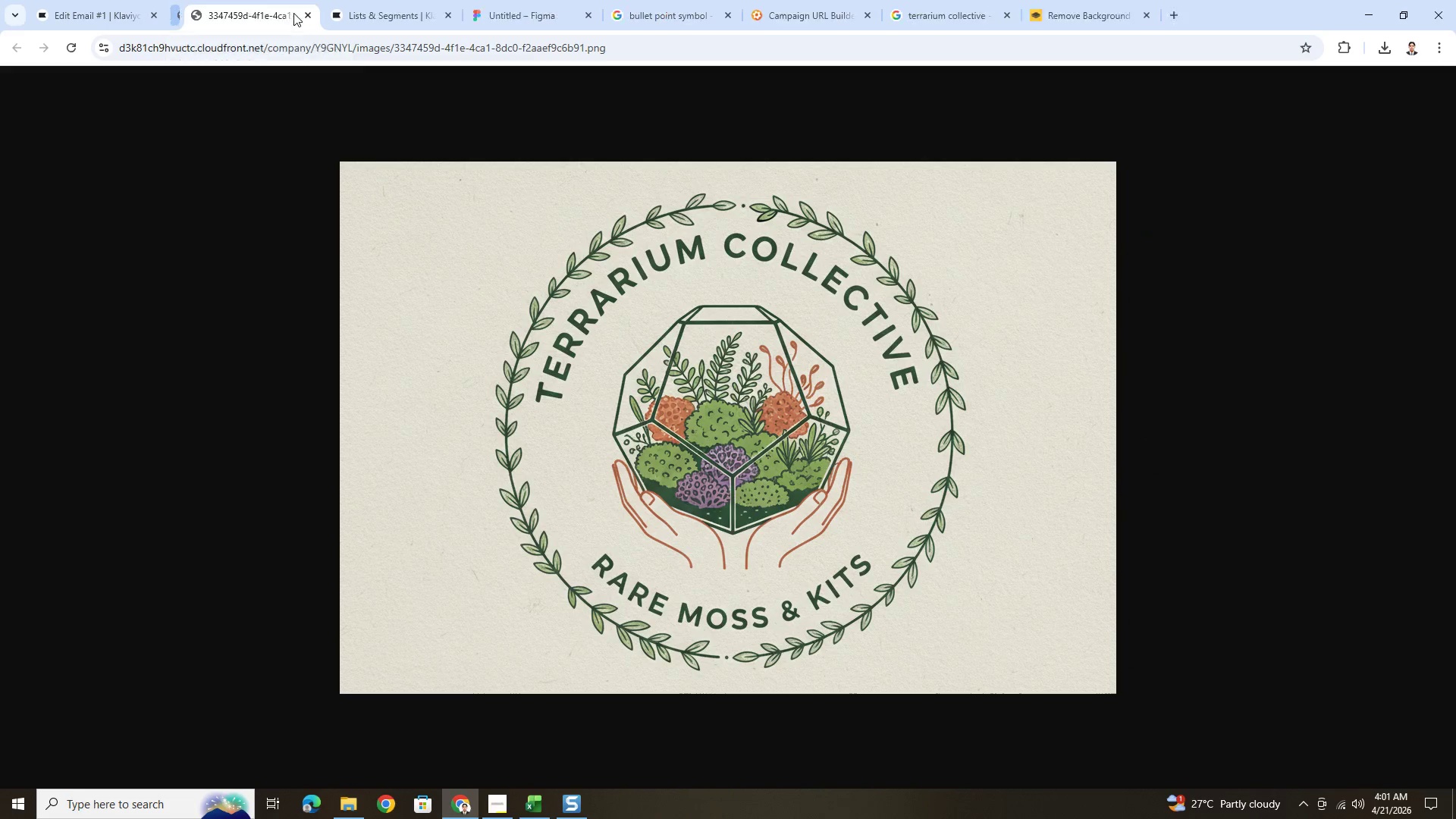 
left_click([293, 13])
 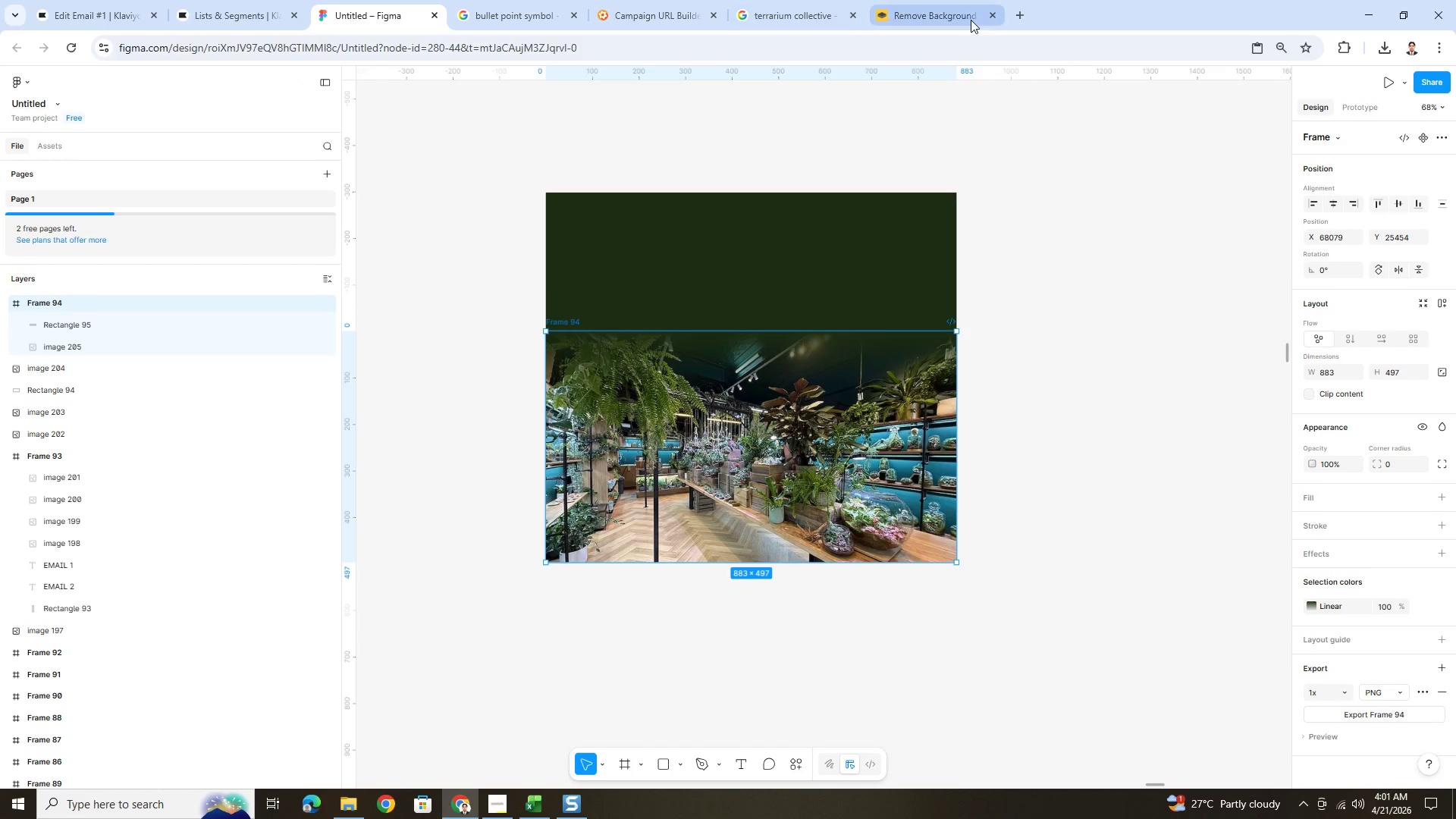 
left_click([783, 249])
 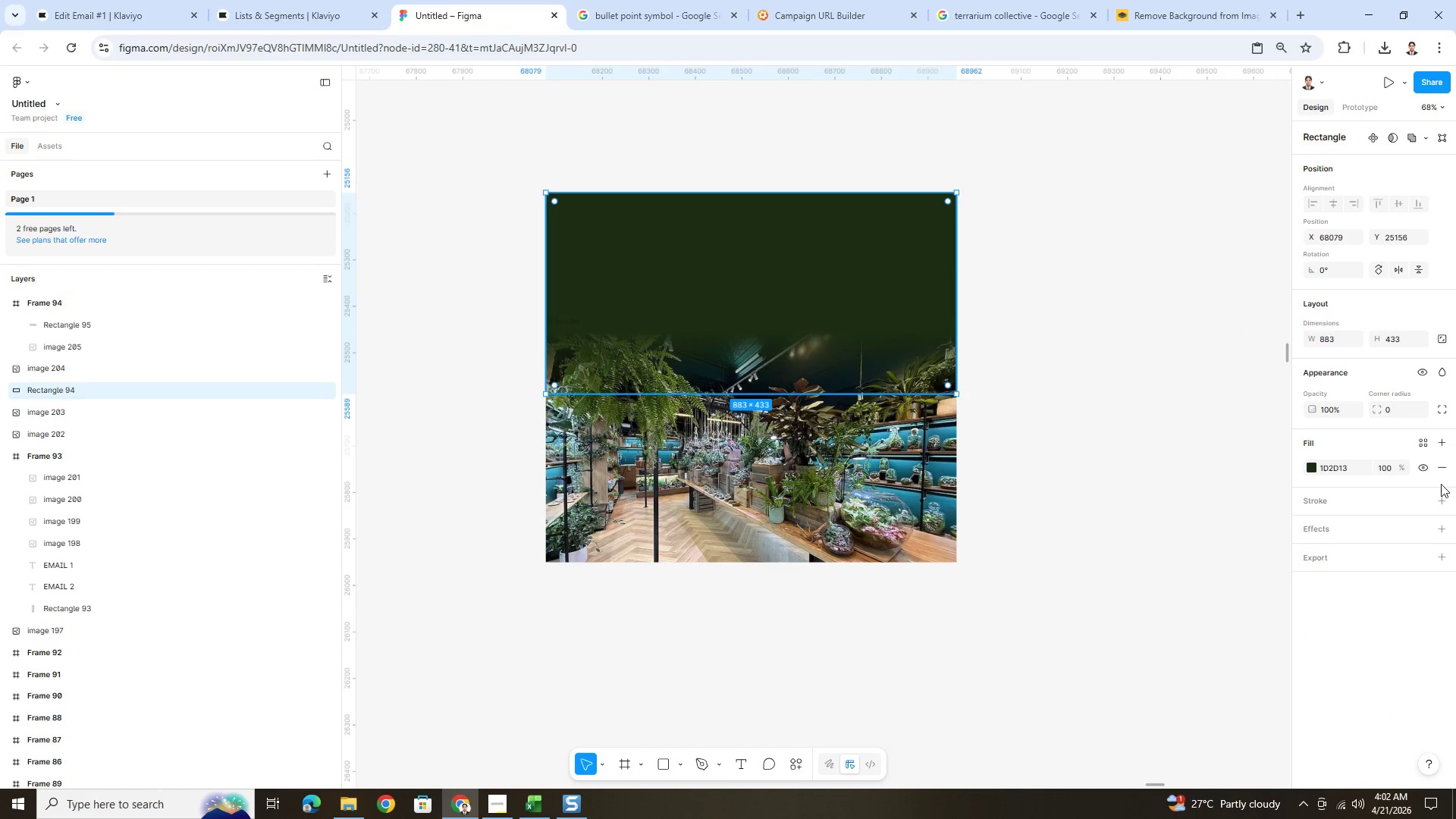 
left_click([1351, 463])
 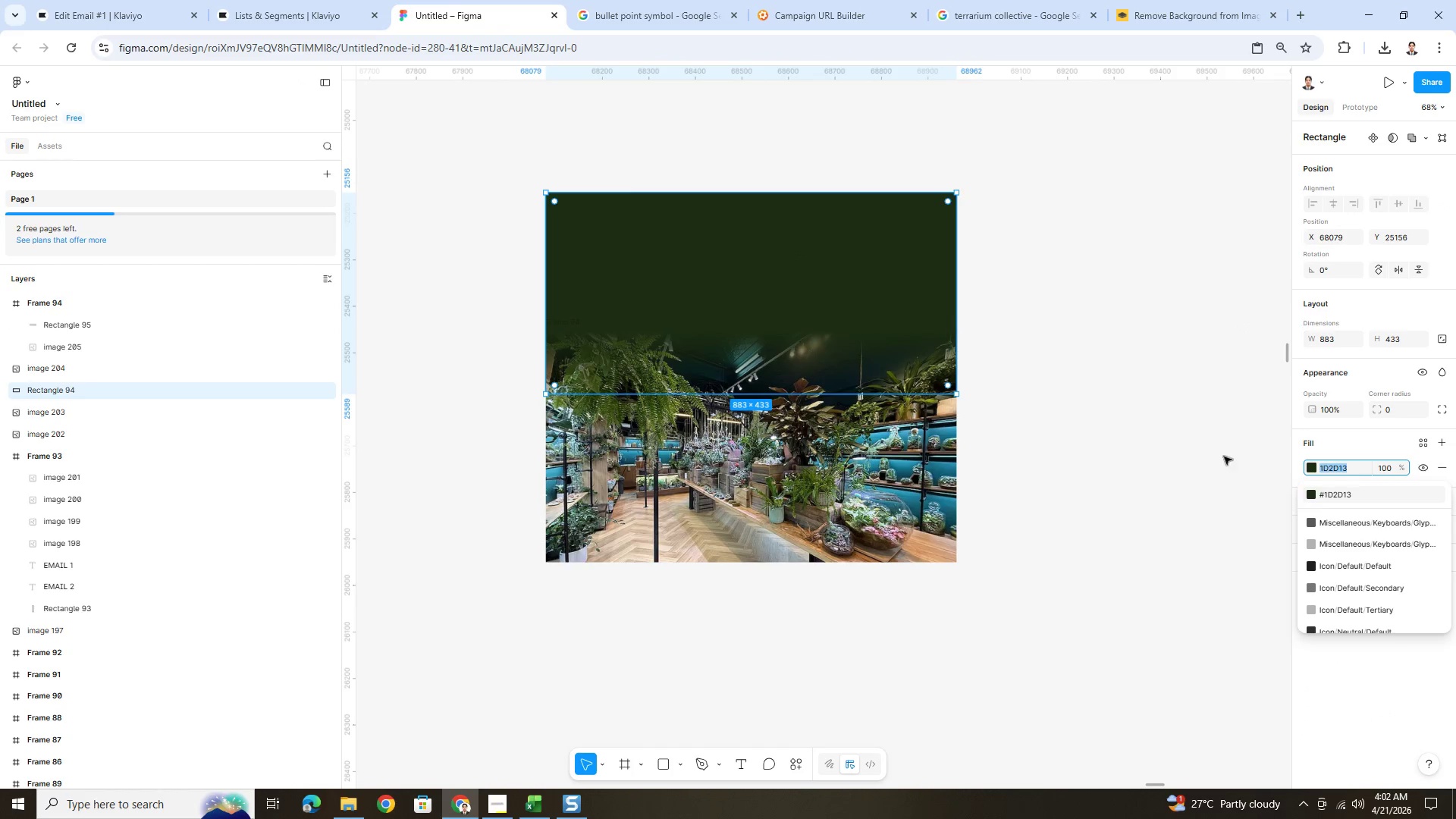 
left_click([895, 359])
 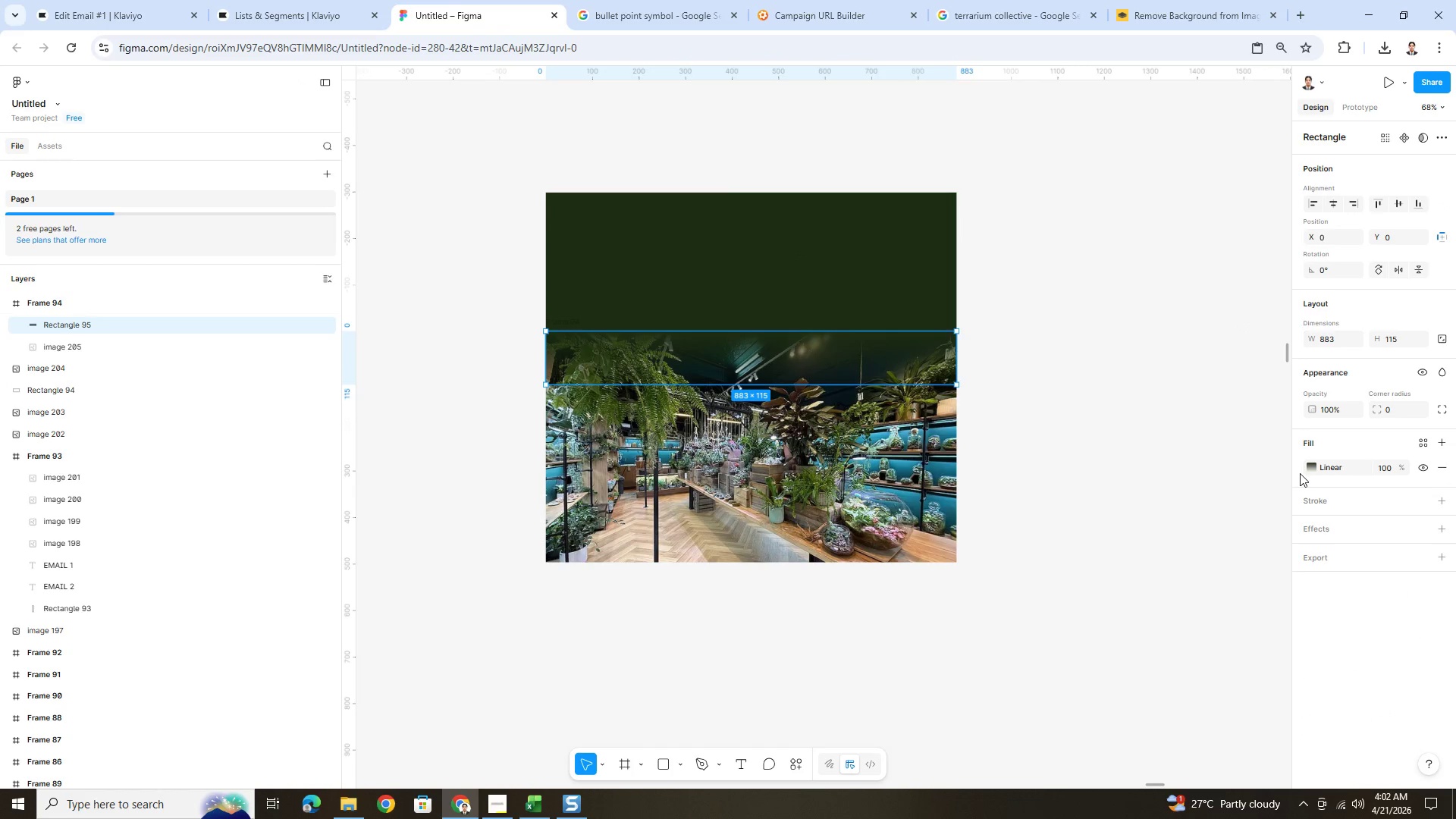 
left_click([1310, 466])
 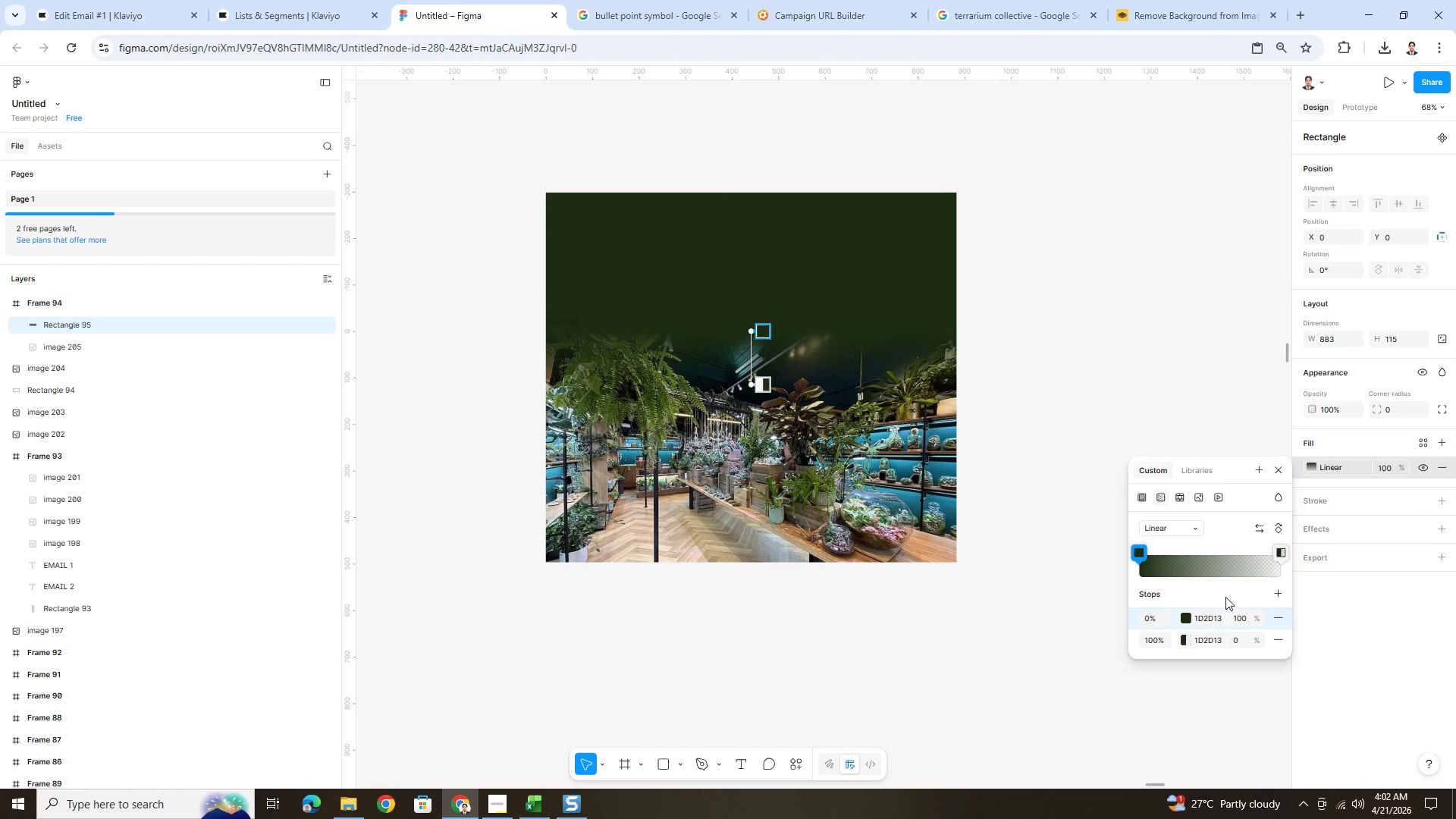 
left_click([1213, 622])
 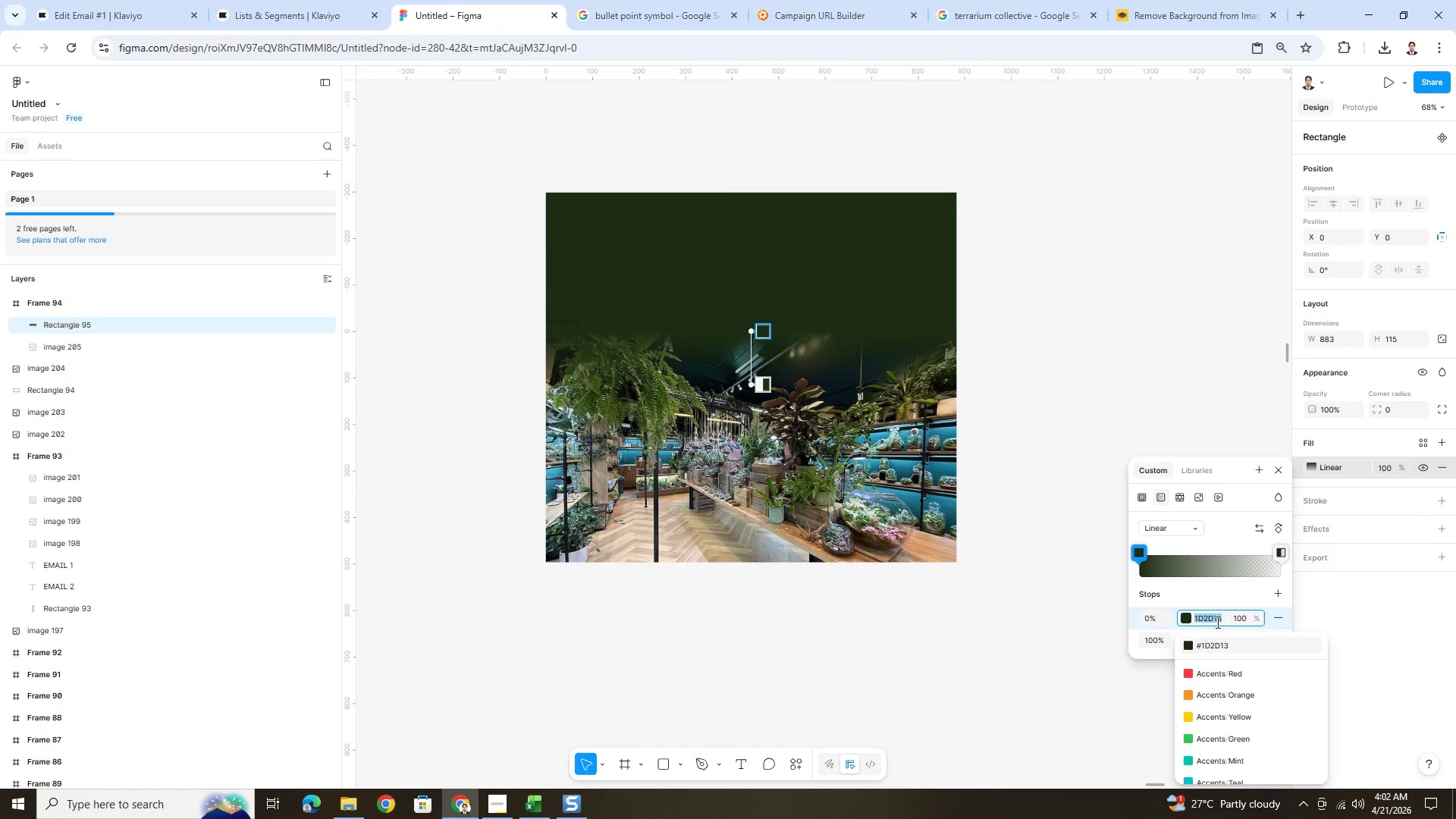 
key(Control+ControlLeft)
 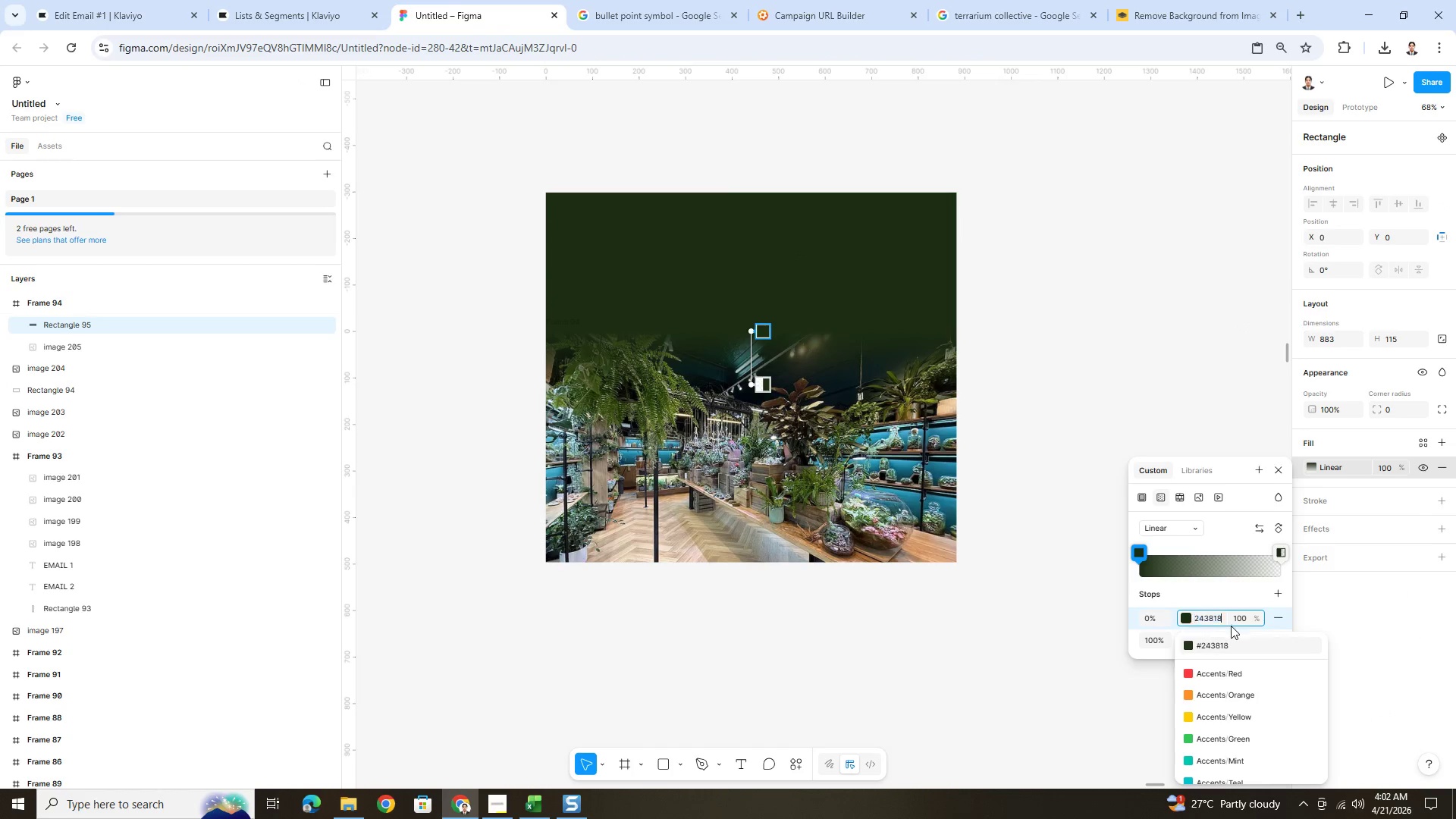 
key(Control+V)
 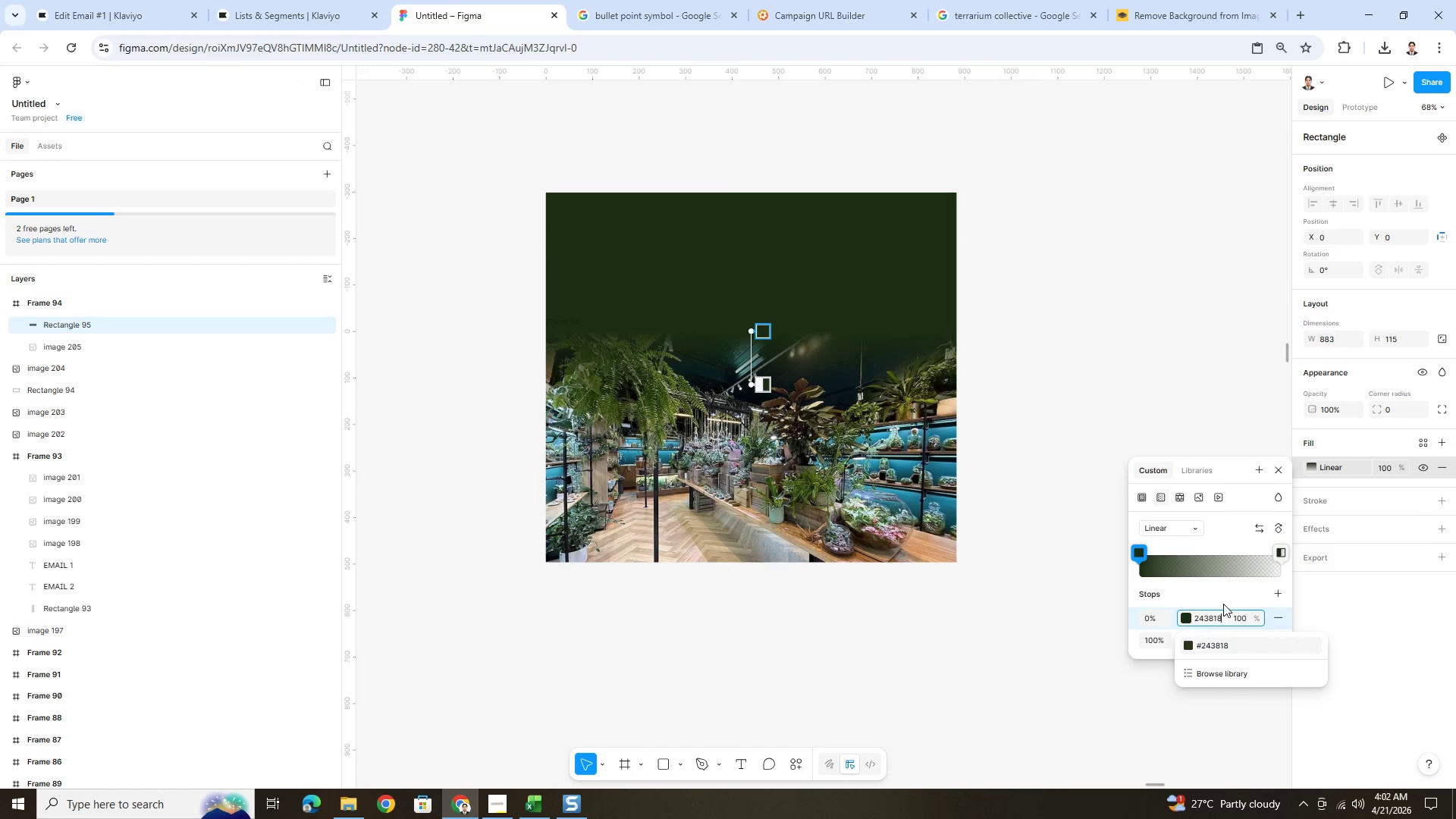 
left_click([1226, 595])
 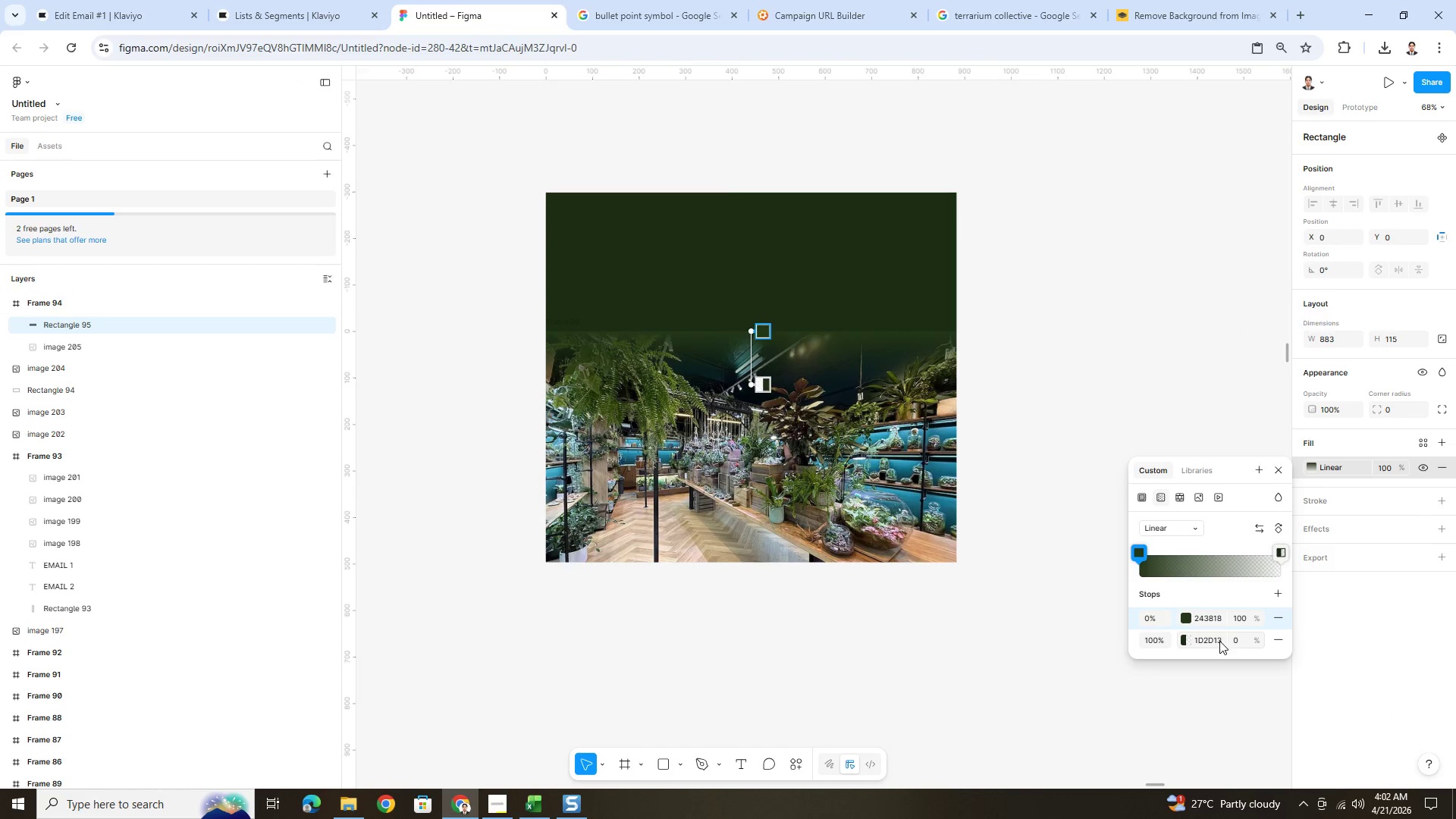 
left_click([1219, 643])
 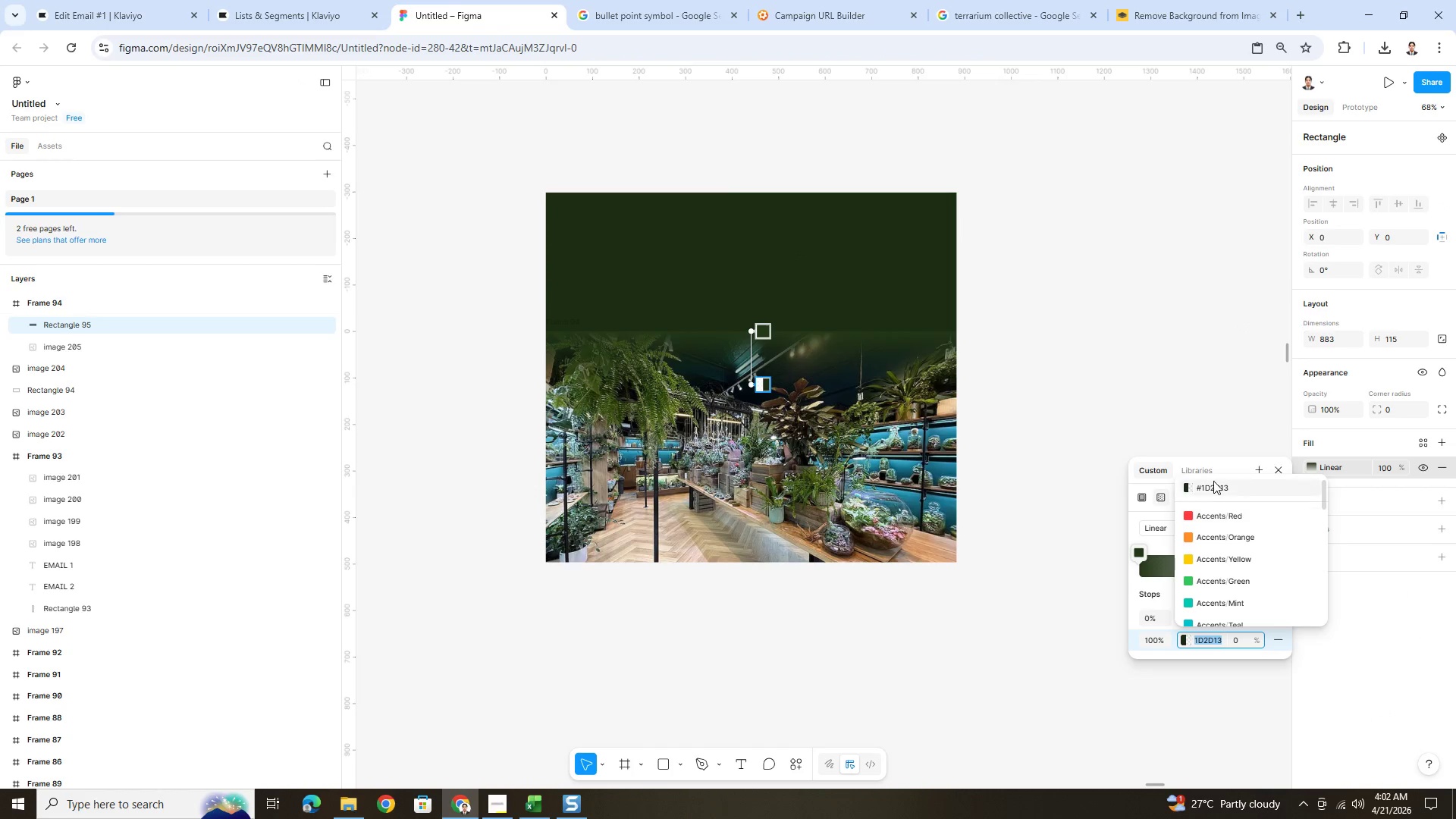 
left_click([1215, 483])
 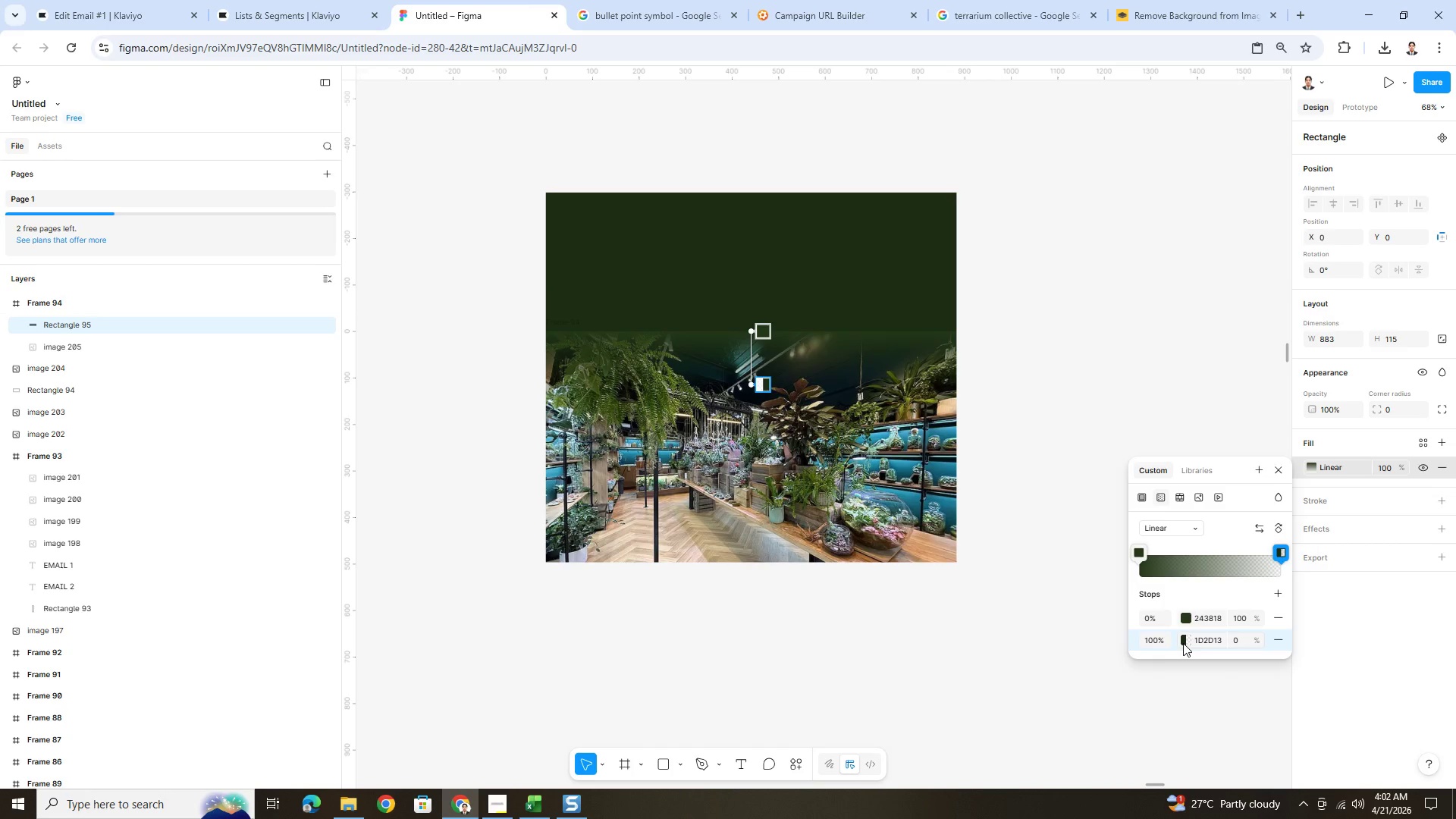 
double_click([1201, 642])
 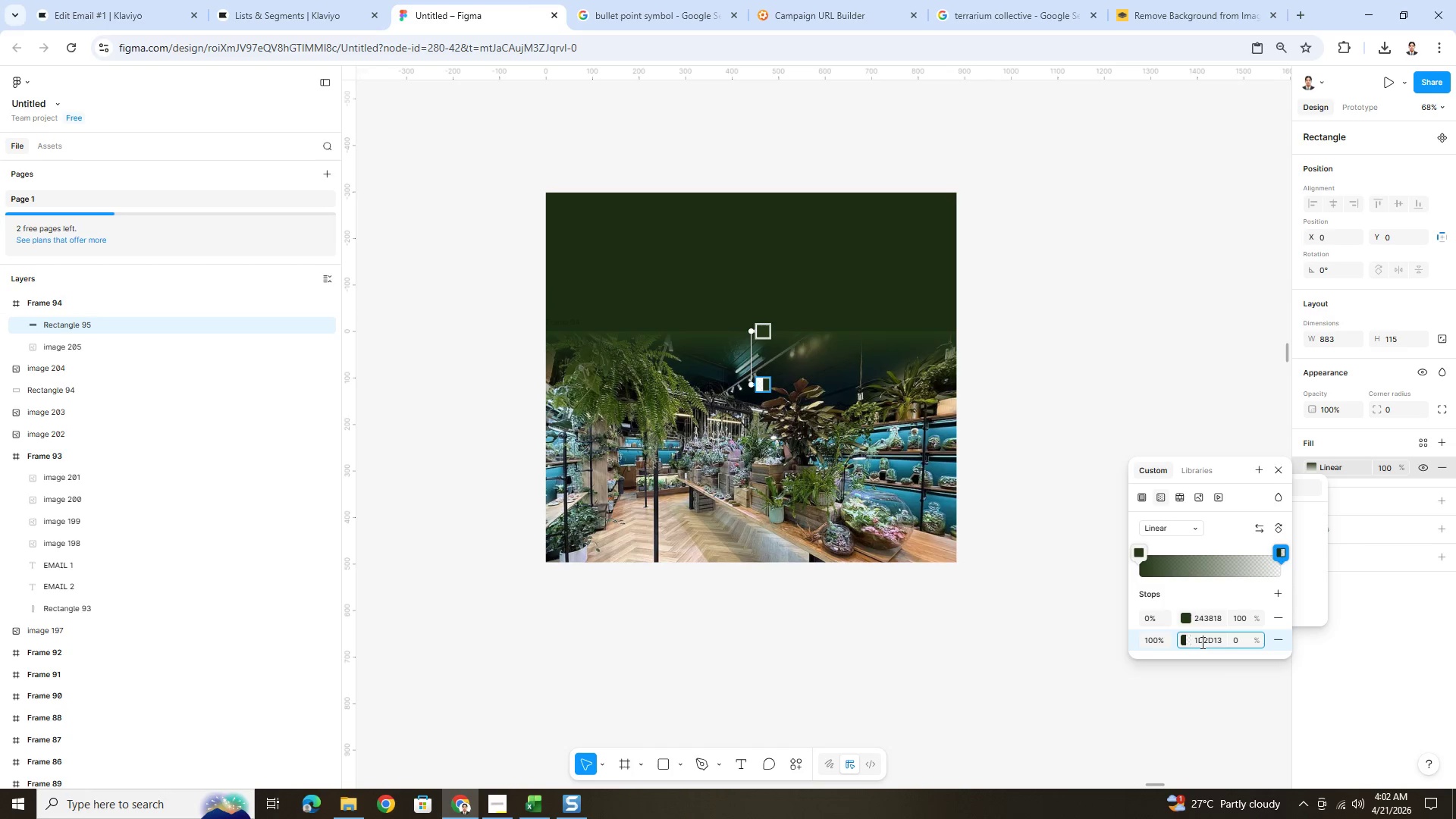 
double_click([1201, 642])
 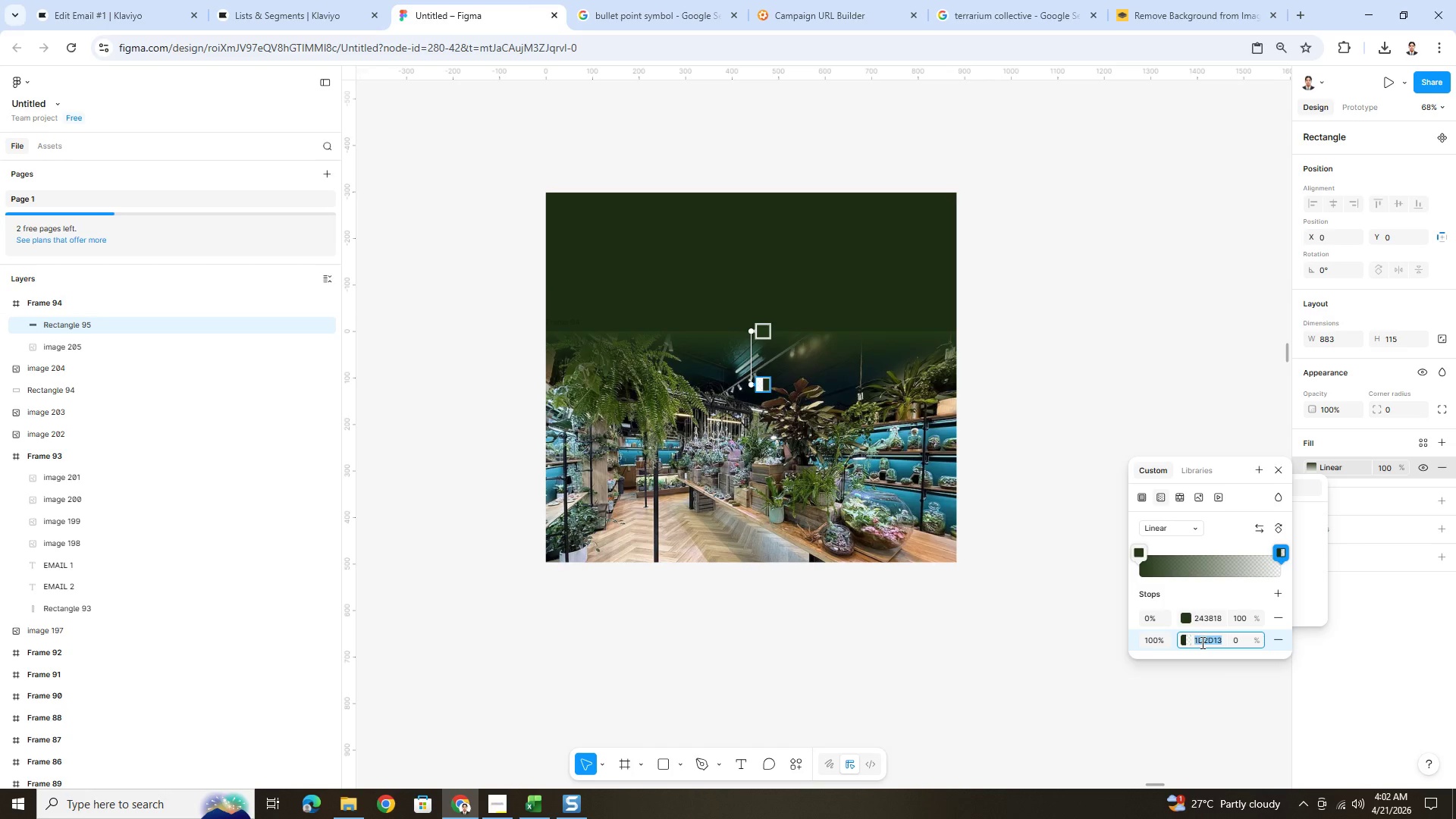 
key(Control+ControlLeft)
 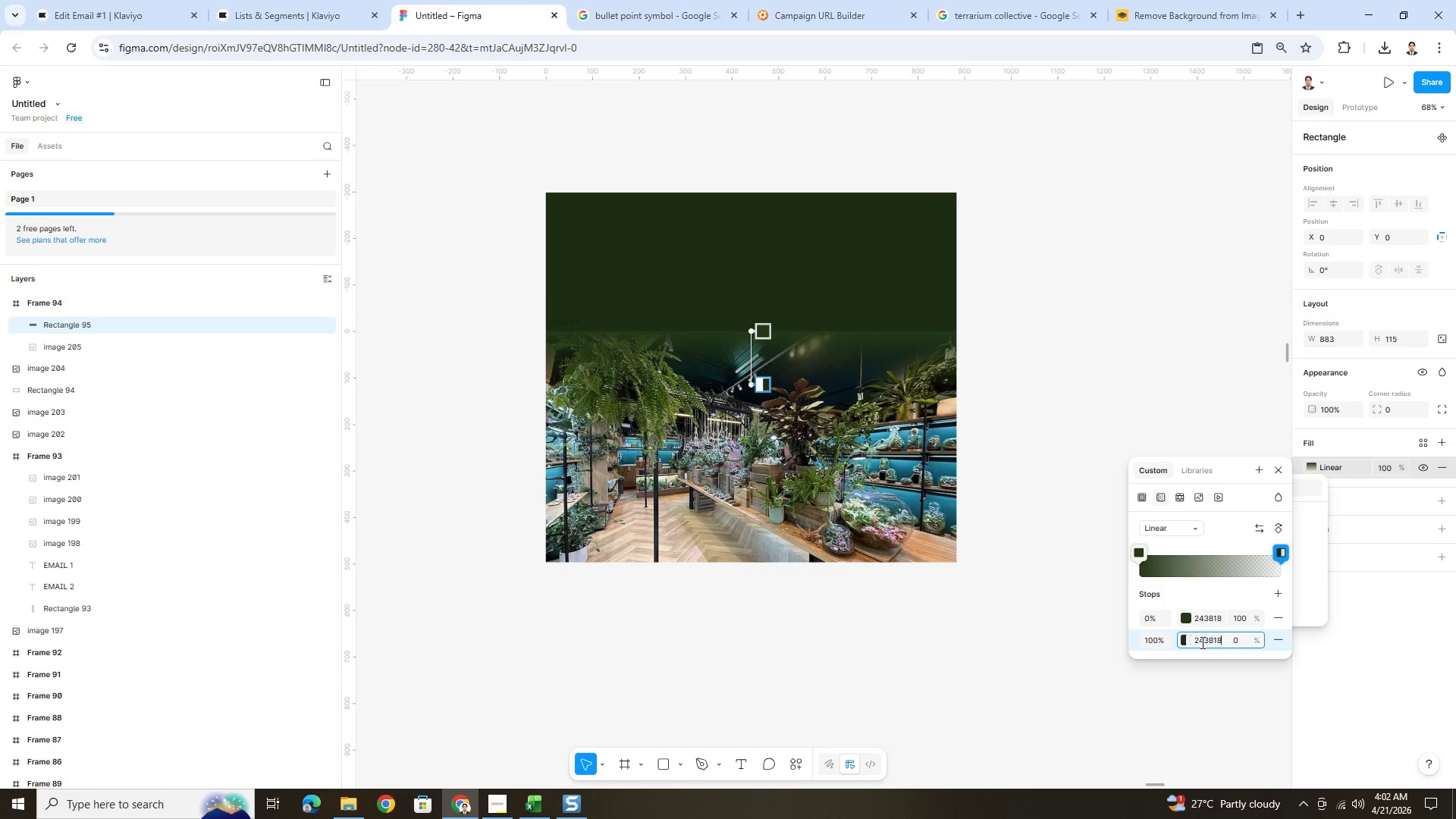 
key(Control+V)
 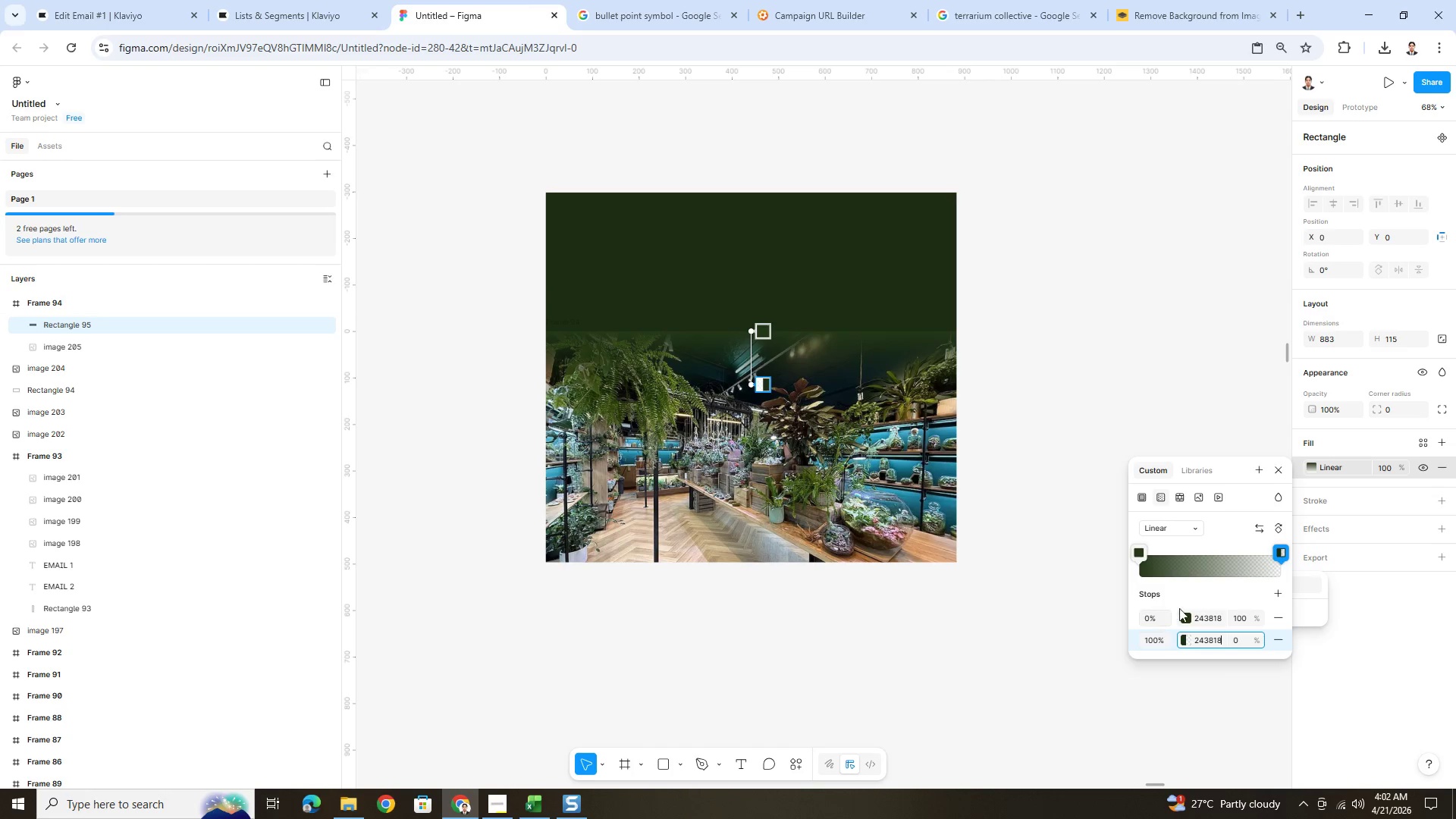 
left_click([1213, 591])
 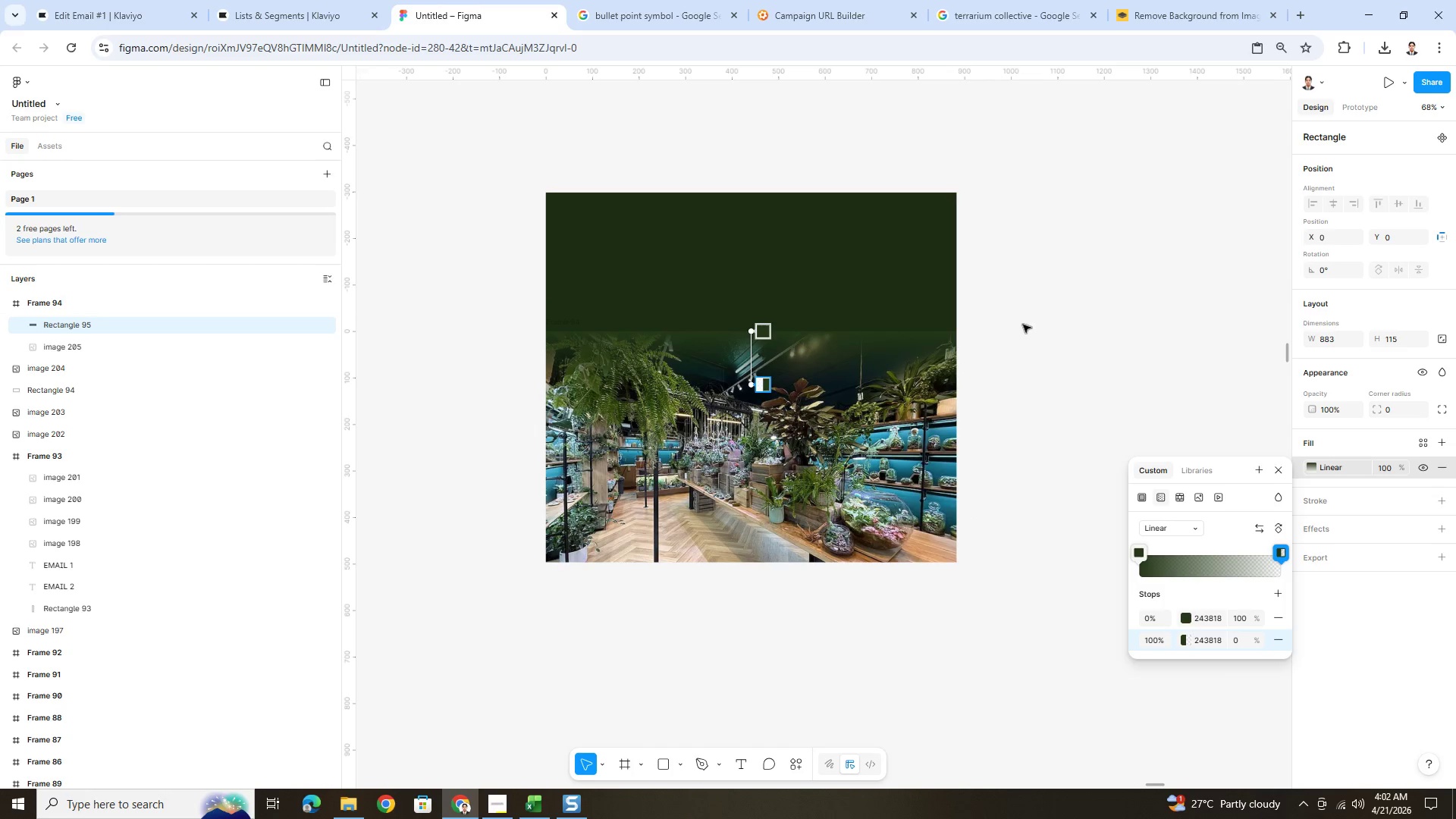 
double_click([1043, 317])
 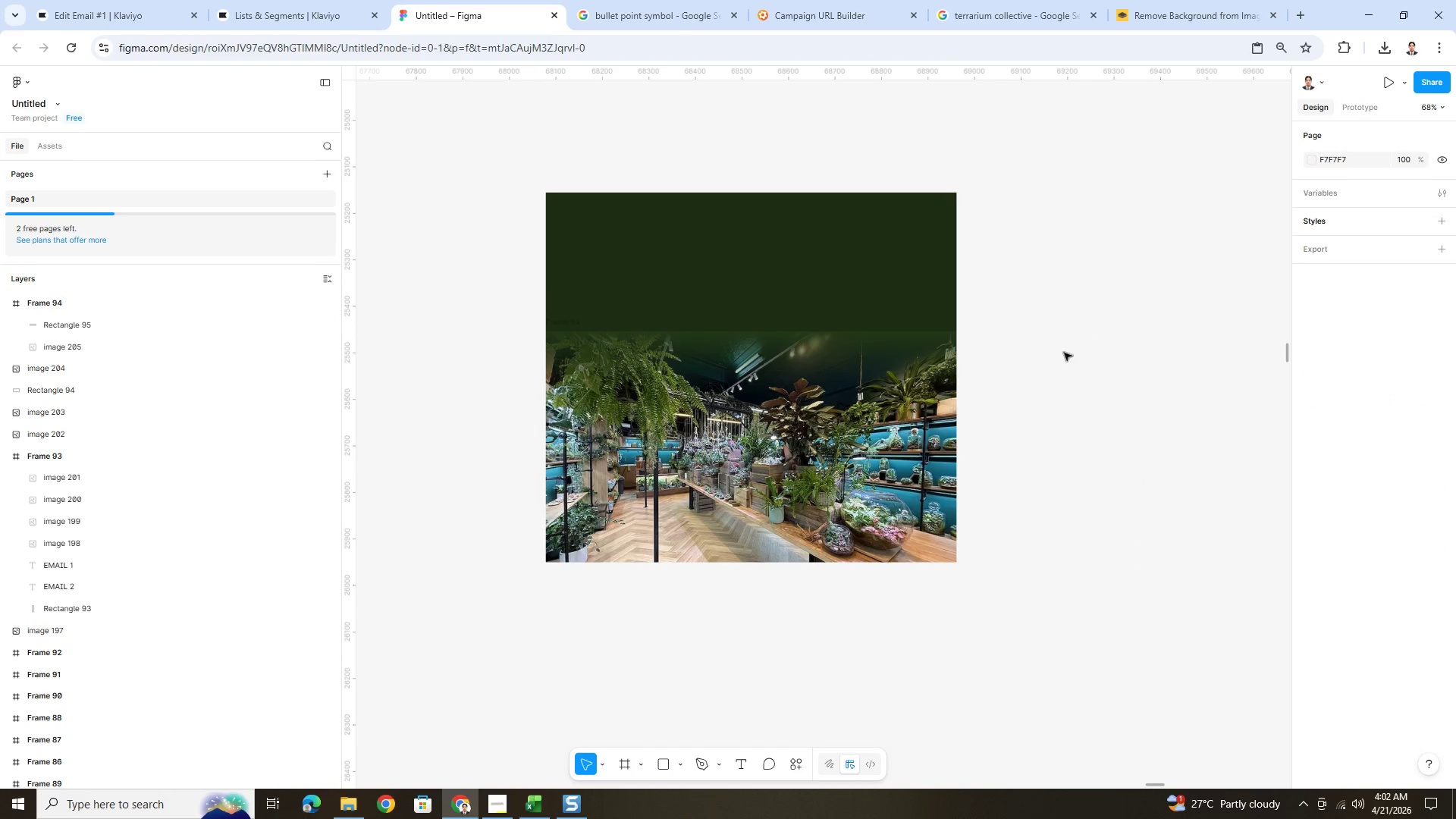 
left_click([923, 435])
 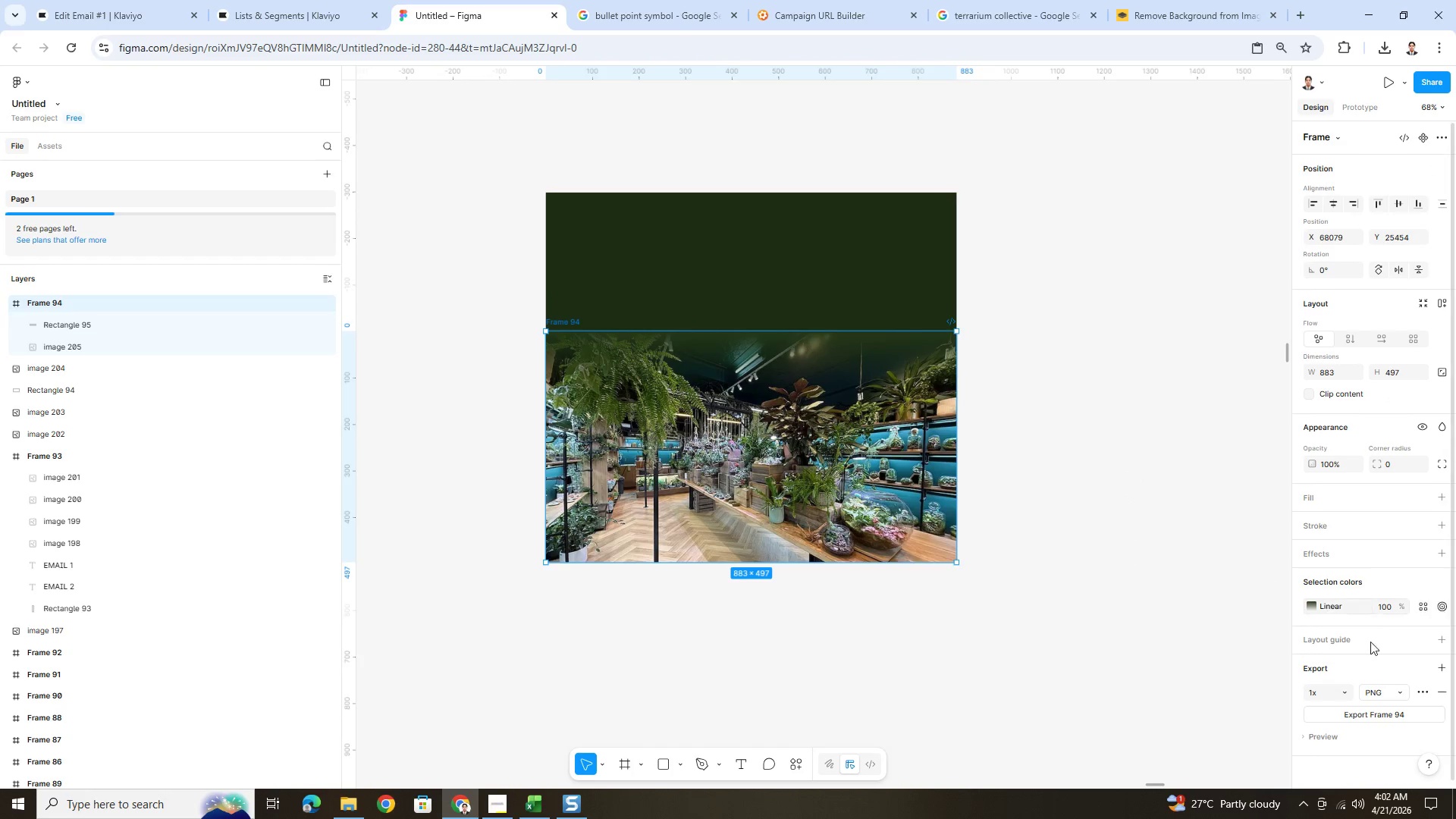 
left_click([1374, 709])
 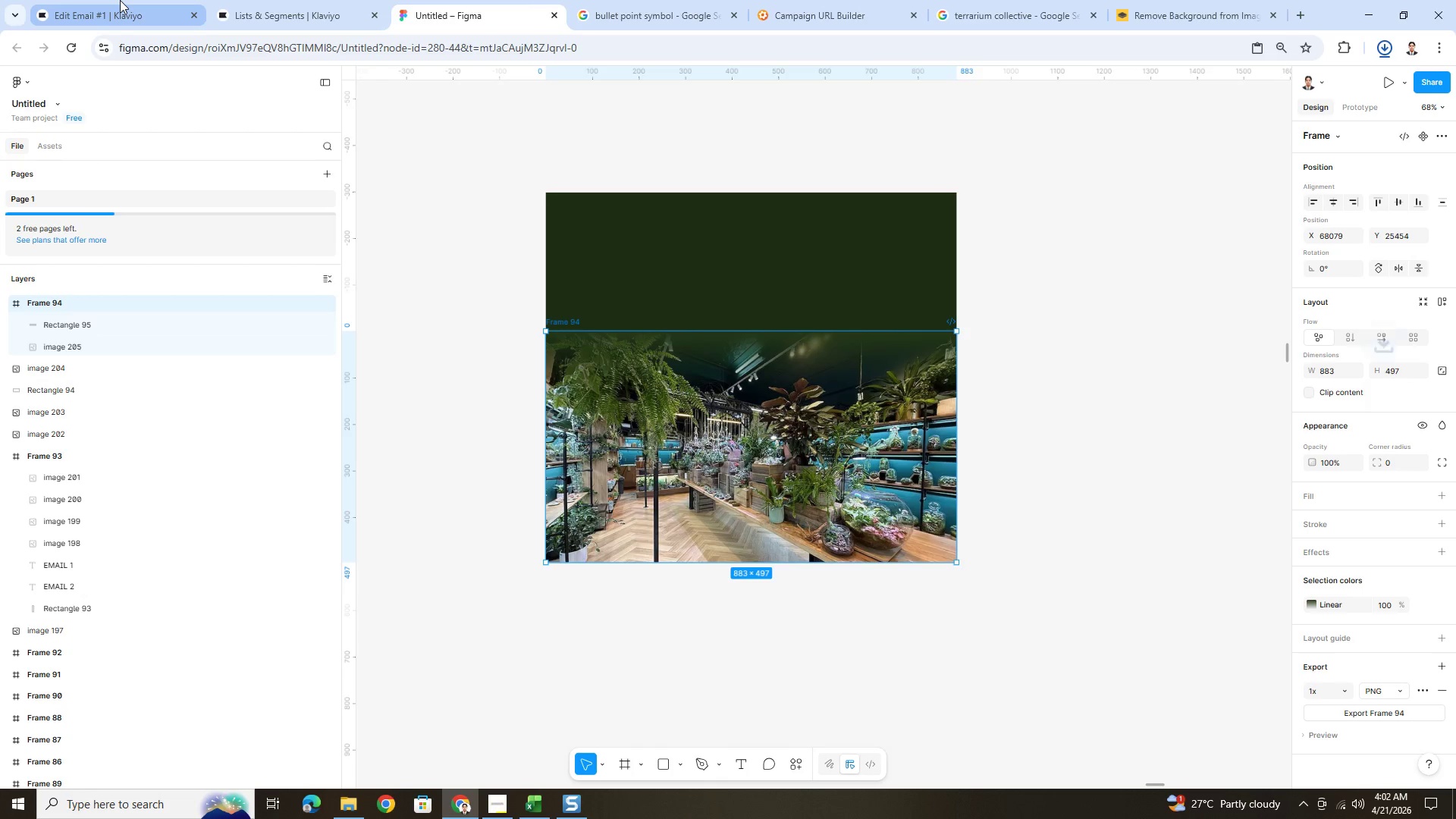 
scroll: coordinate [1380, 723], scroll_direction: down, amount: 1.0
 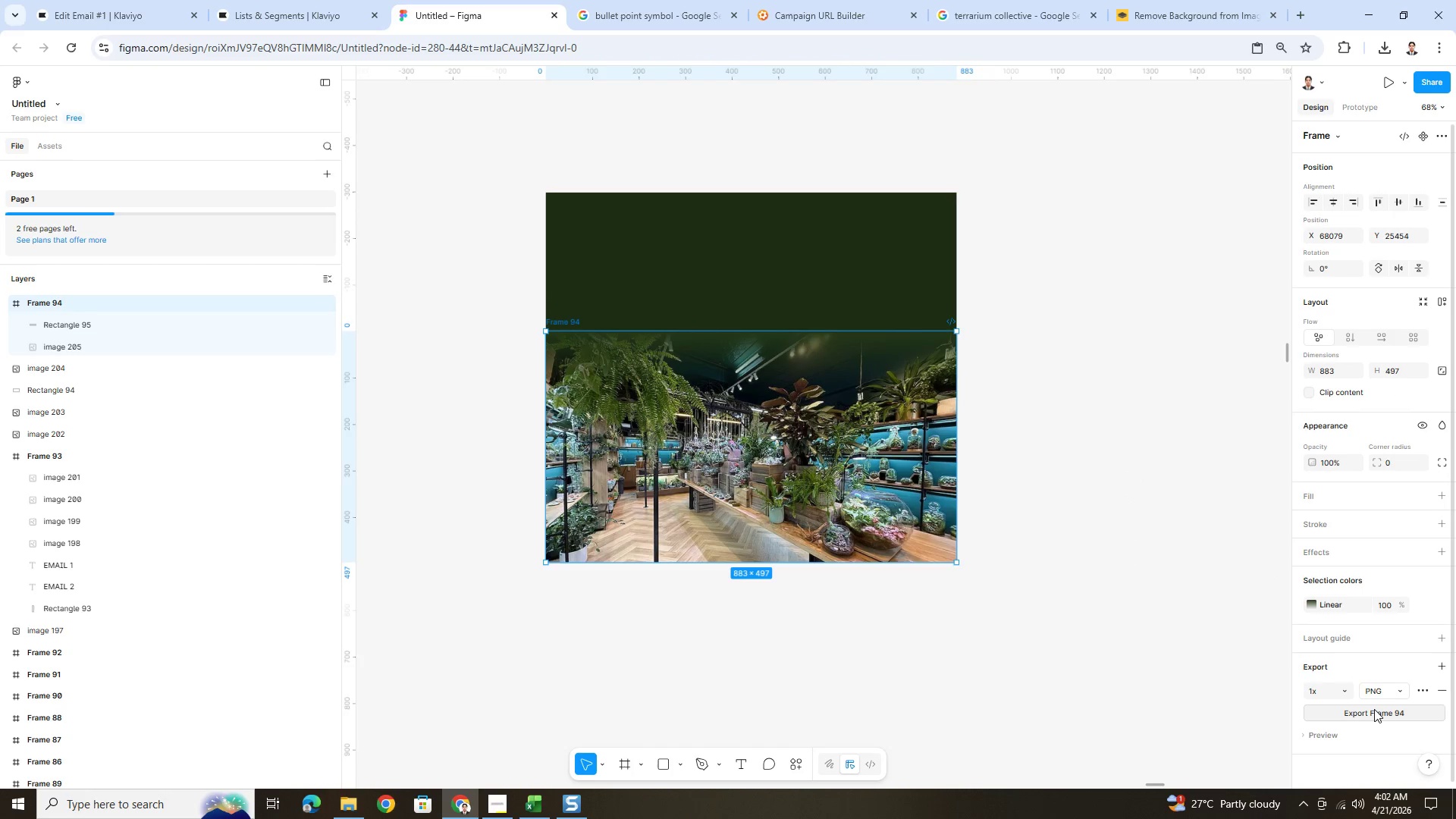 
left_click([120, 0])
 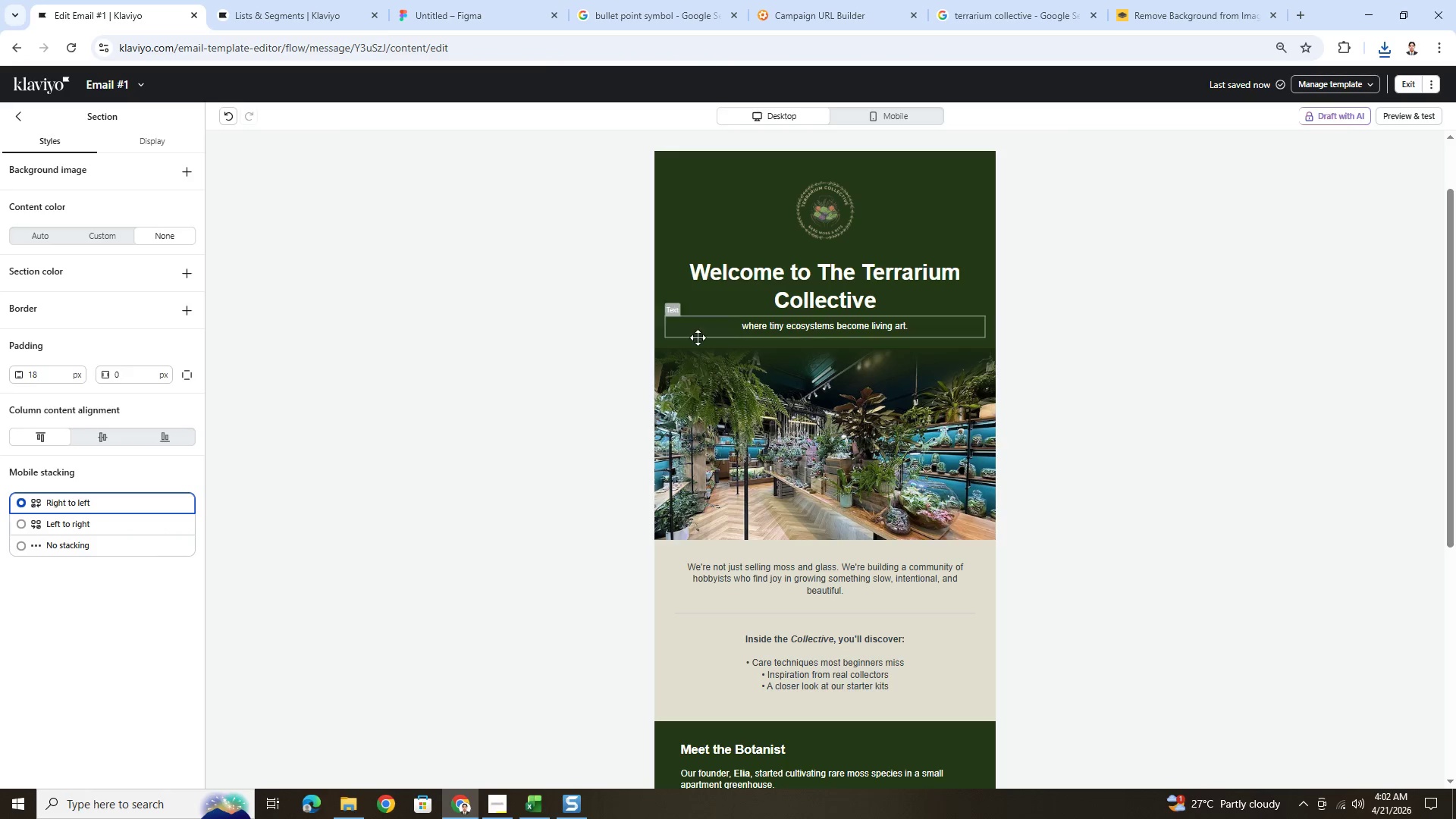 
left_click([723, 403])
 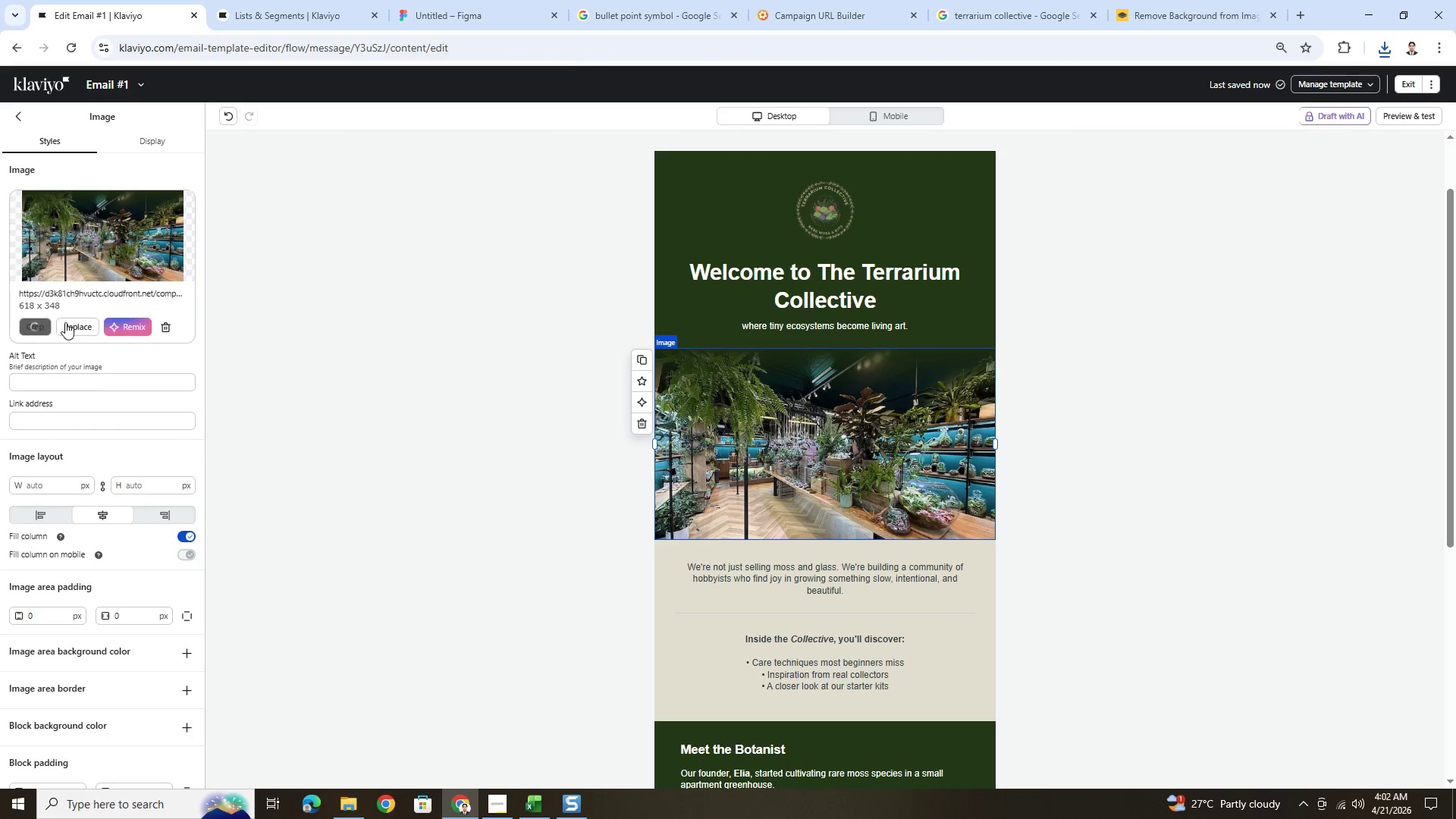 
left_click([66, 325])
 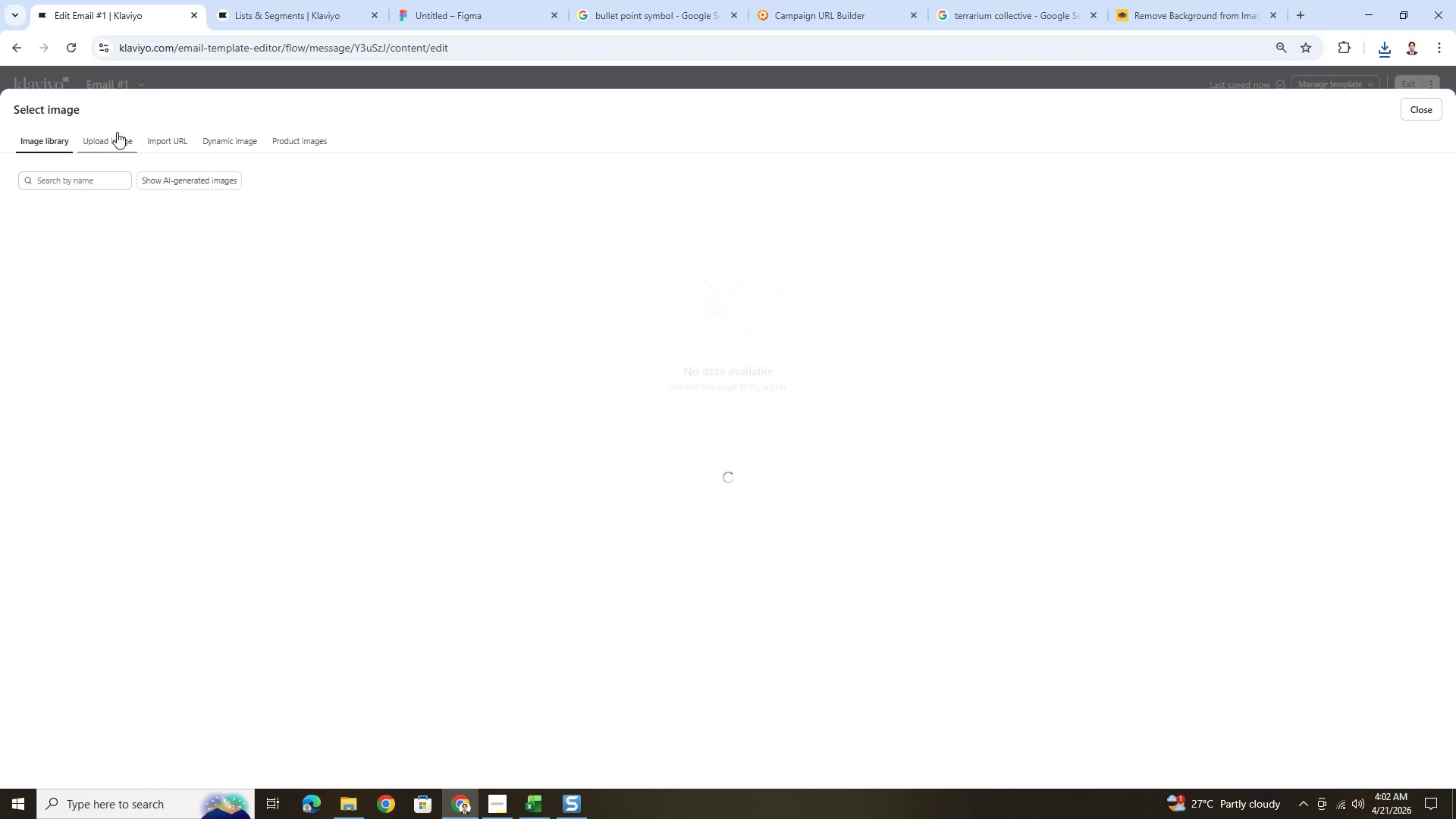 
left_click([117, 132])
 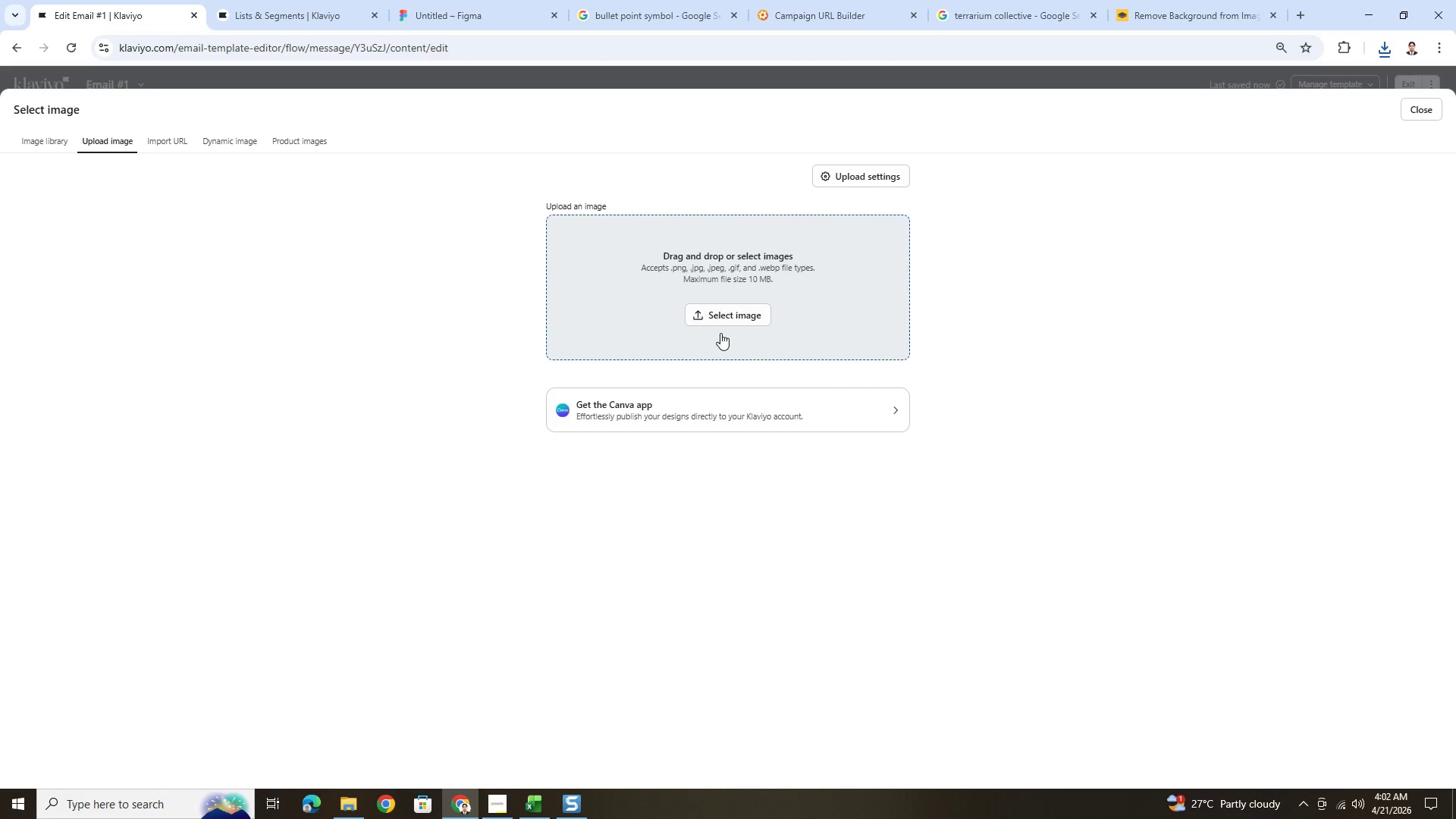 
left_click([724, 319])
 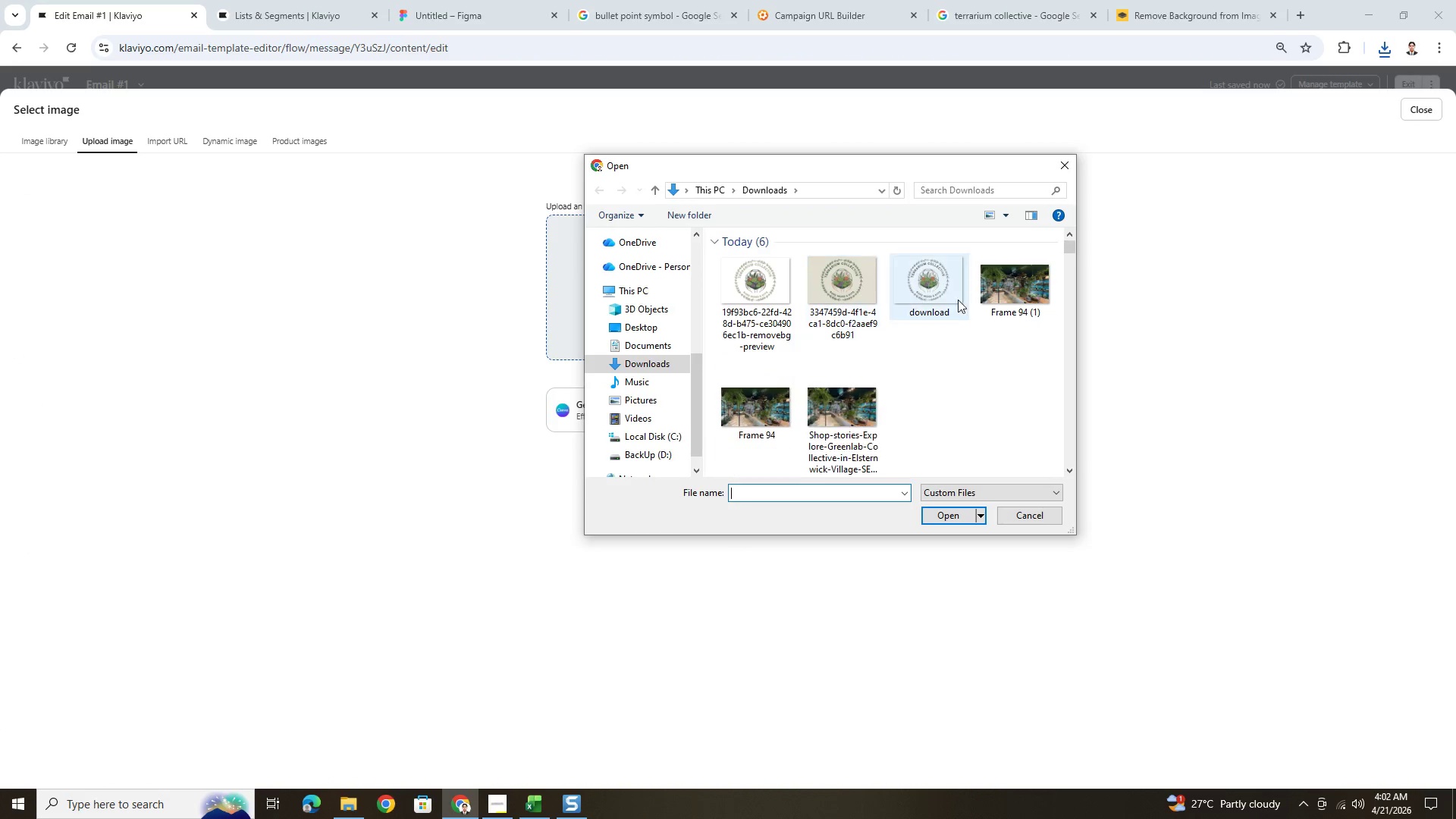 
double_click([761, 281])
 